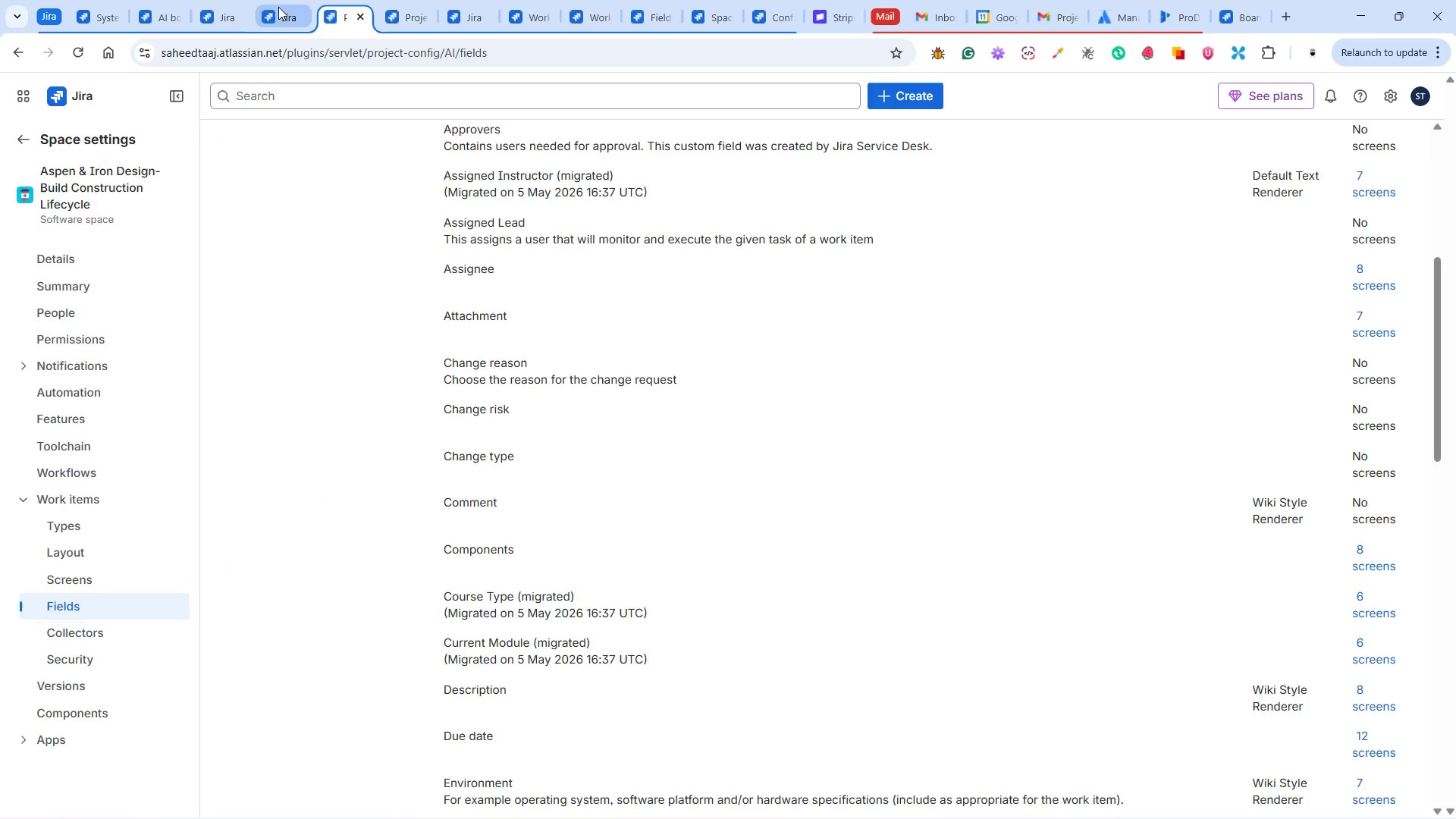 
left_click([279, 8])
 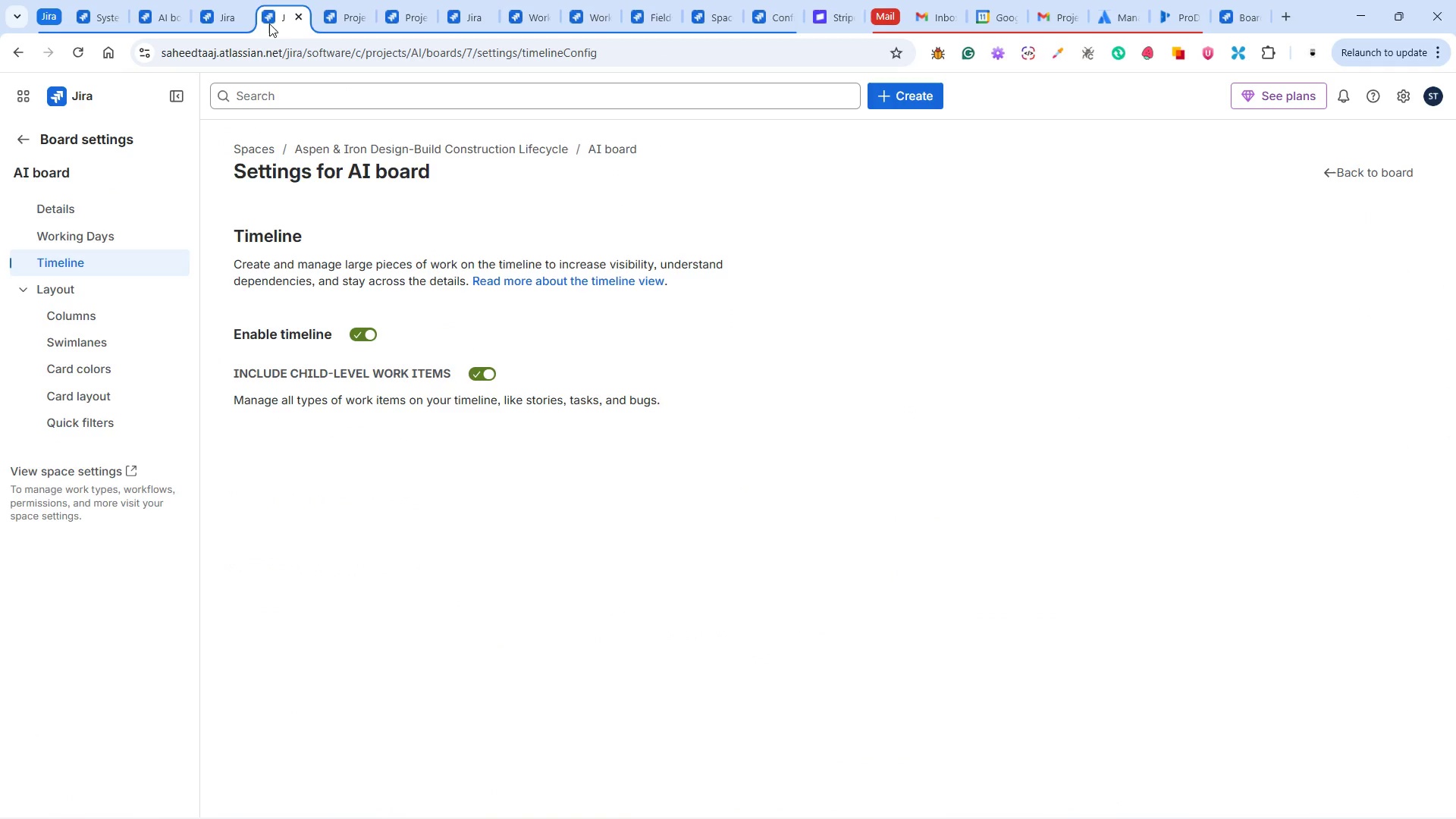 
left_click([231, 19])
 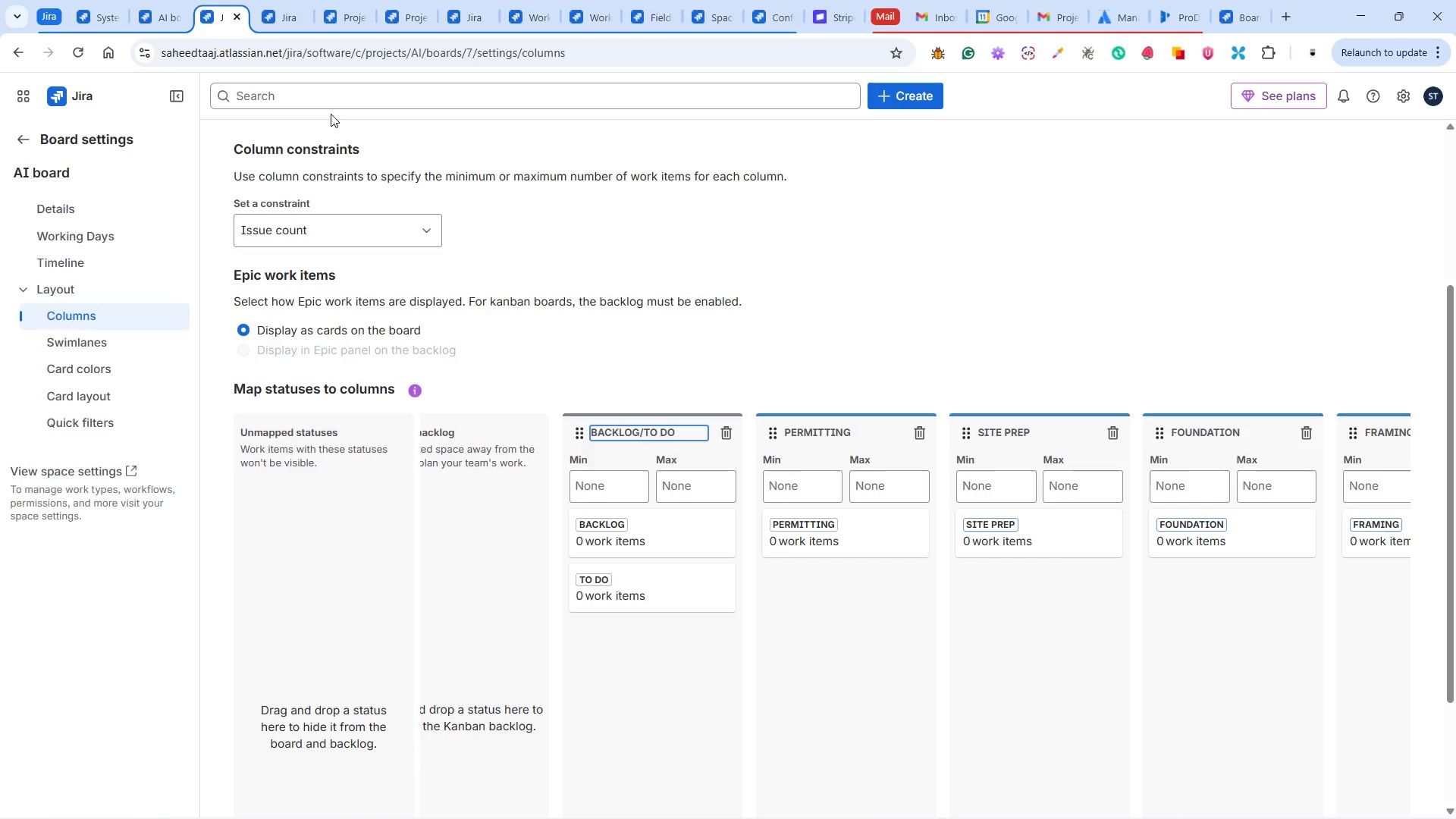 
left_click([159, 13])
 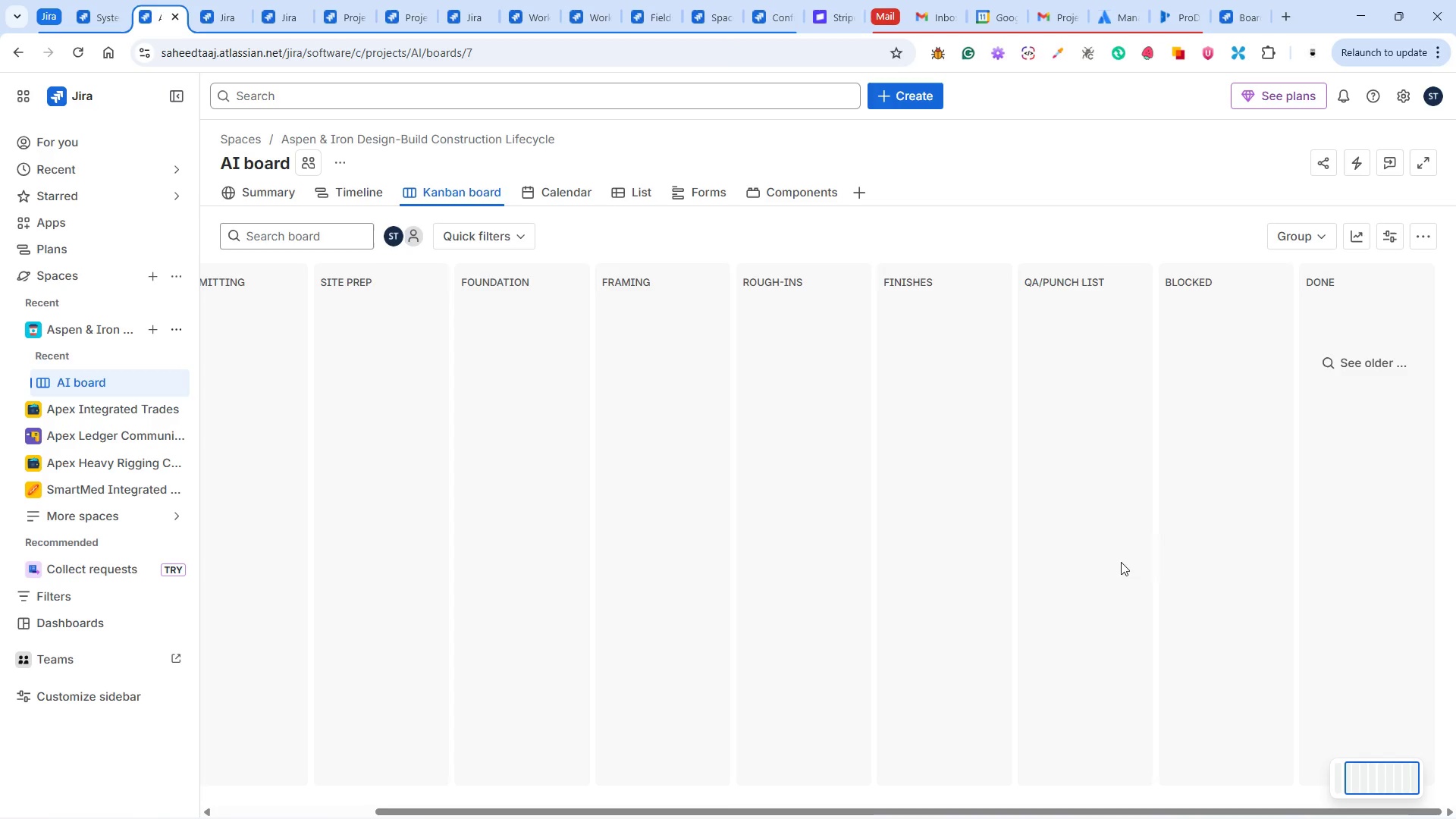 
wait(56.77)
 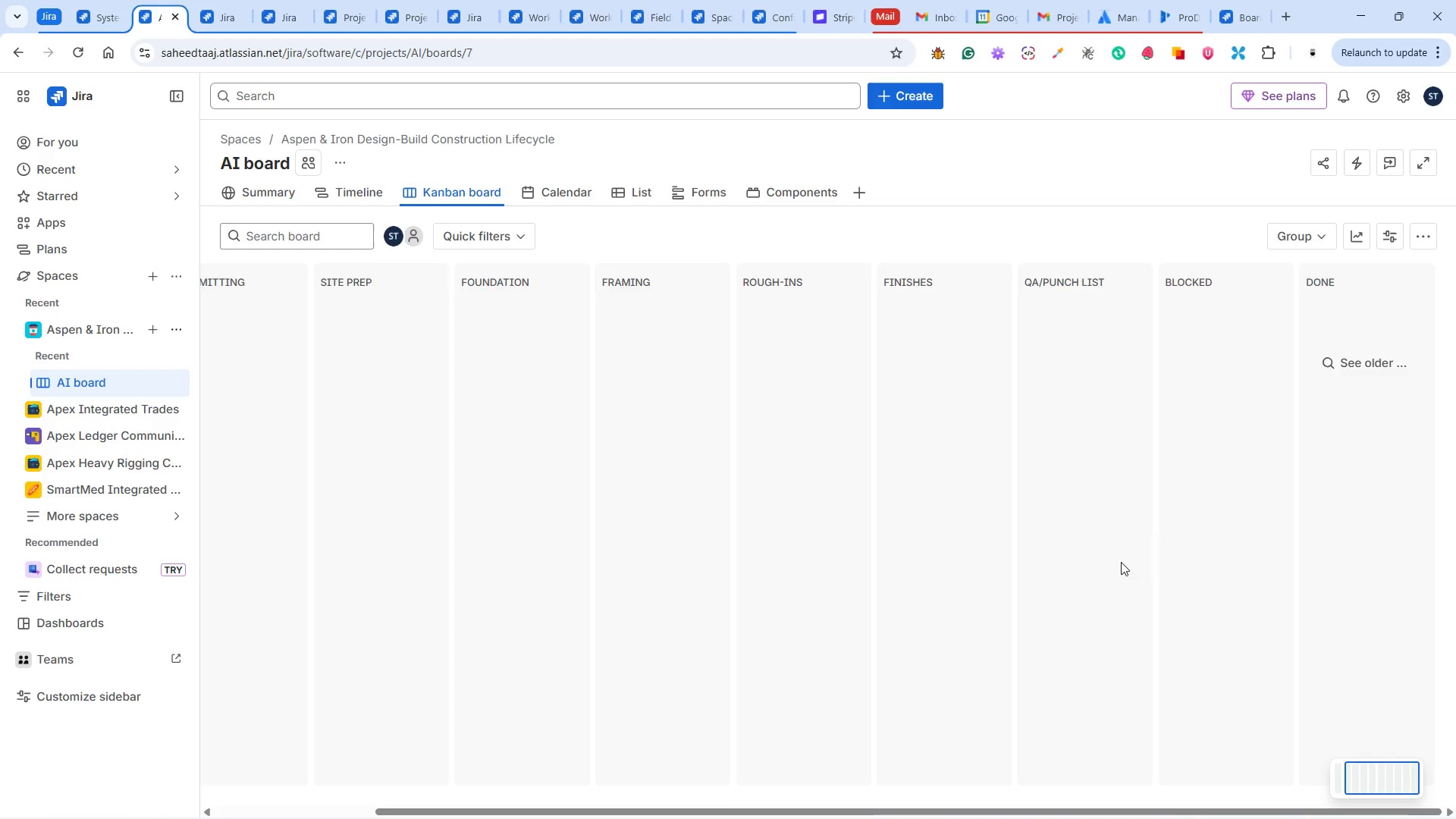 
left_click([273, 14])
 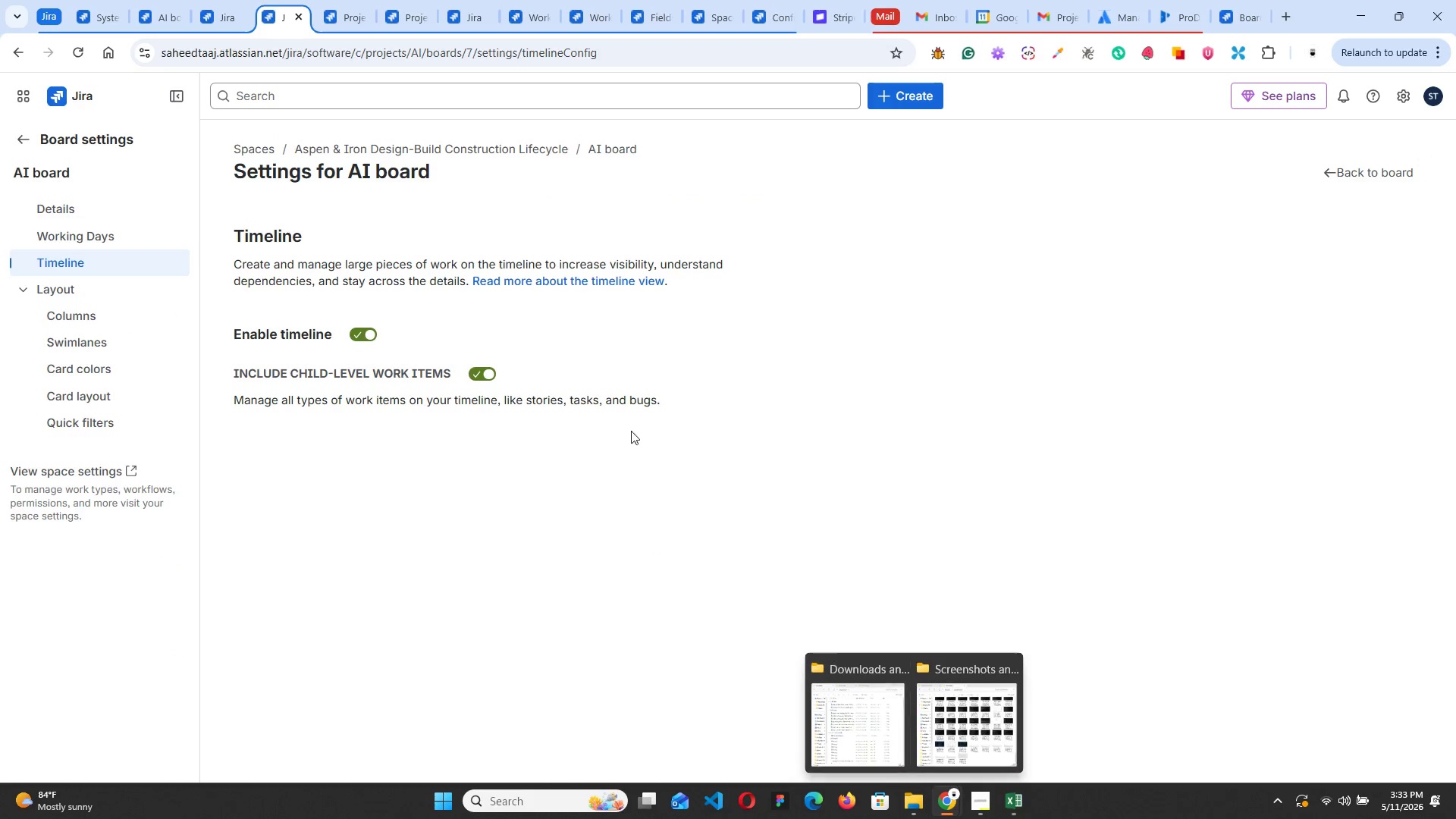 
left_click([205, 18])
 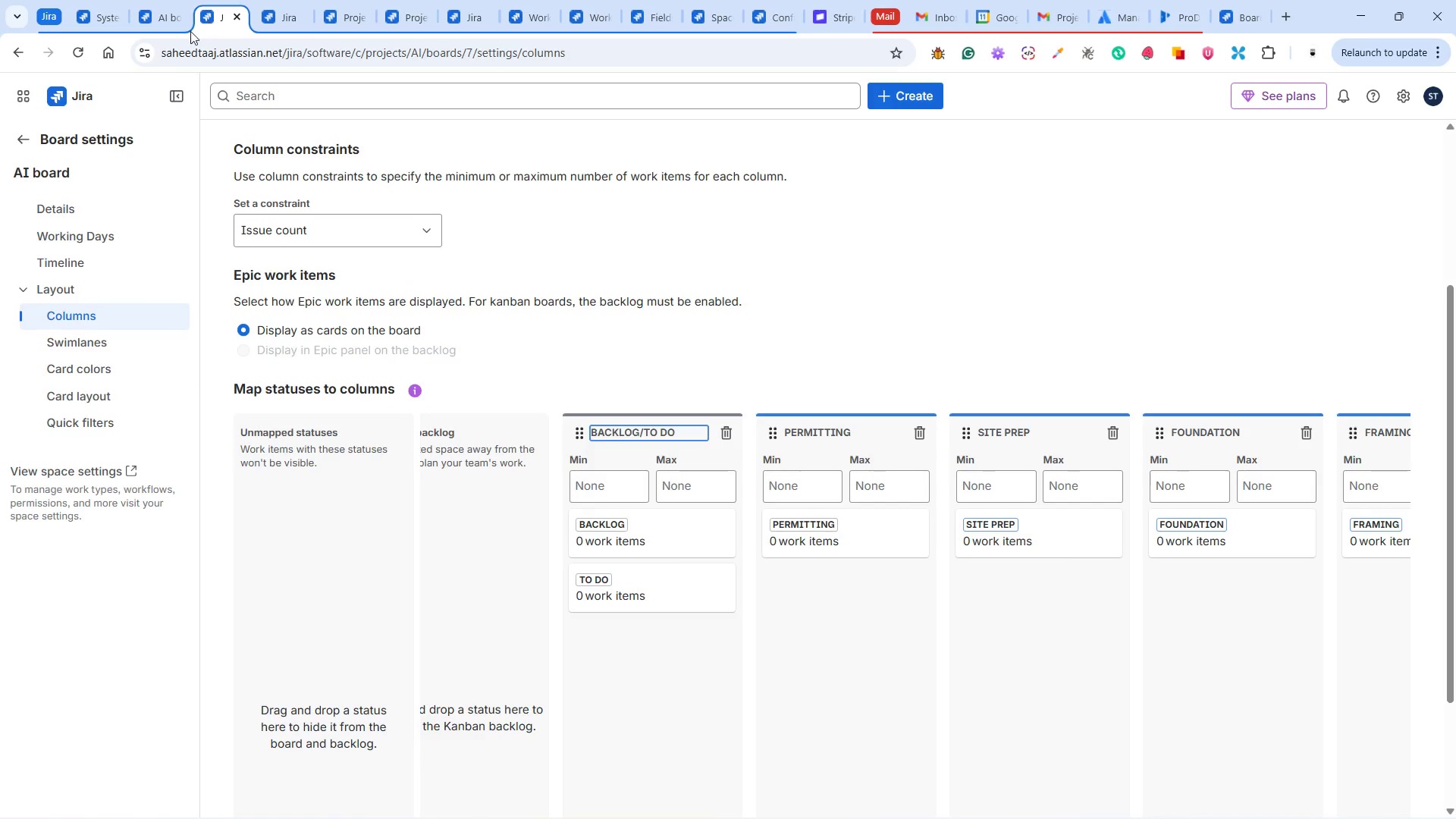 
left_click([159, 13])
 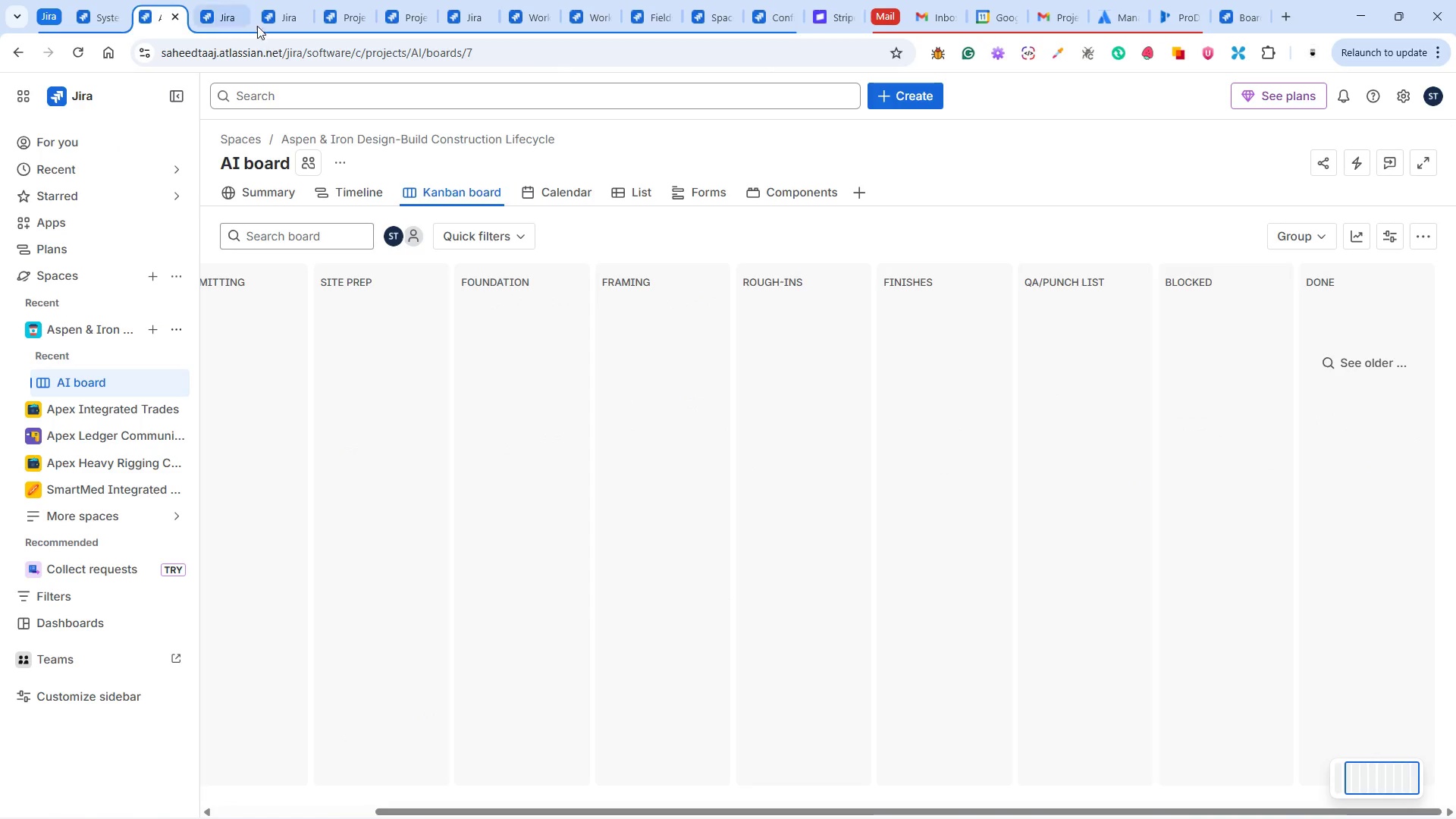 
left_click([286, 15])
 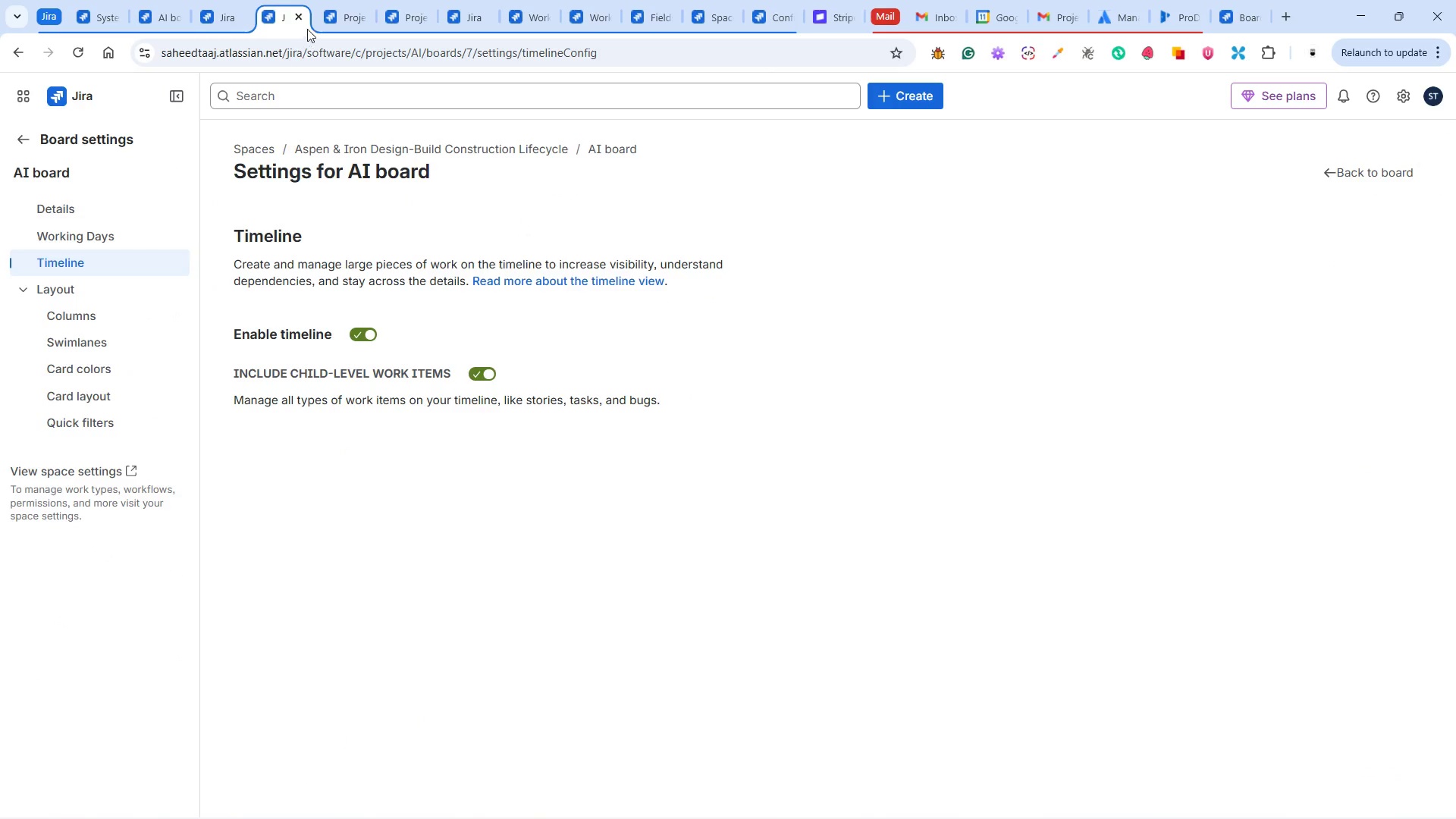 
left_click([339, 21])
 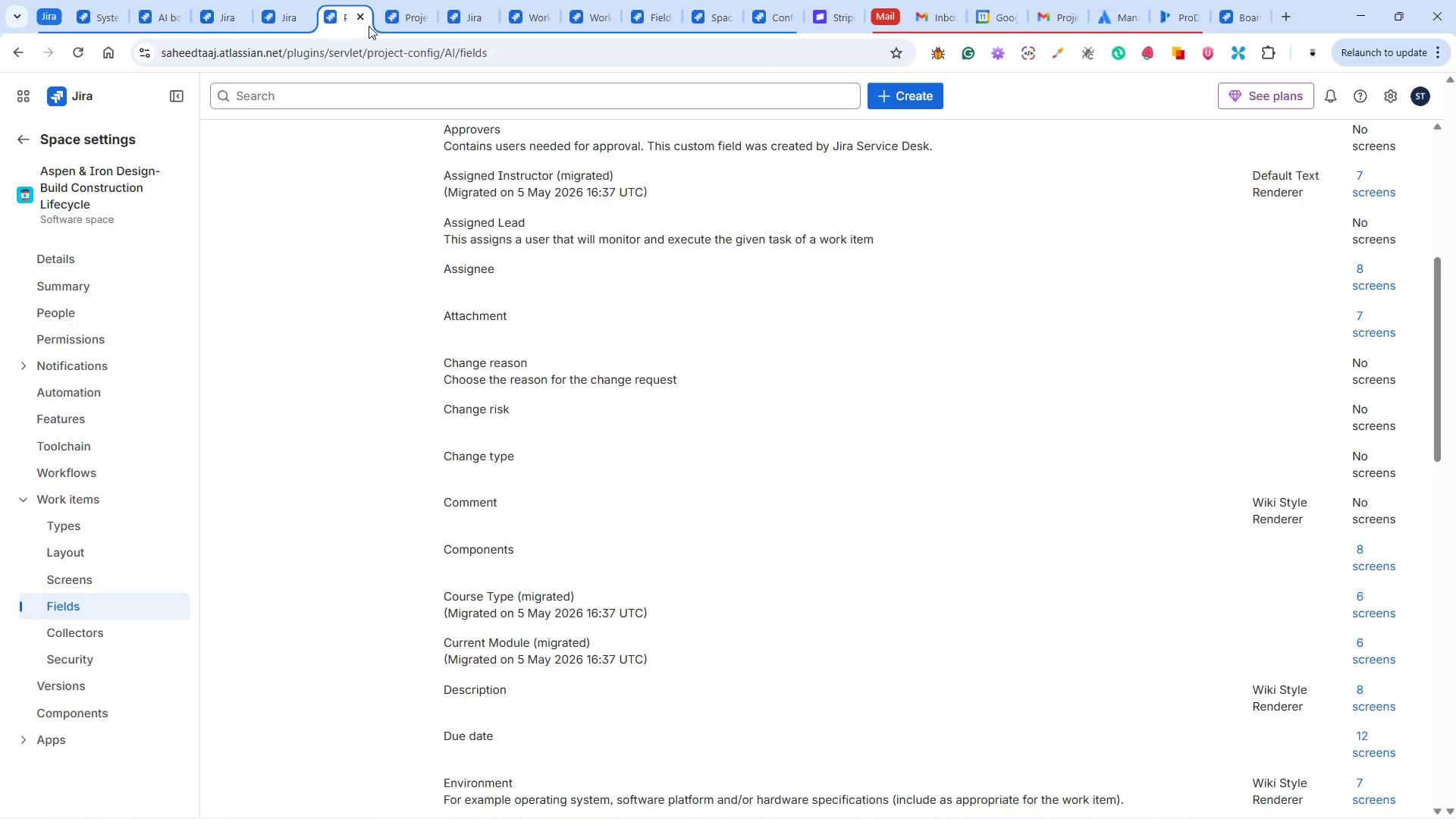 
left_click([397, 14])
 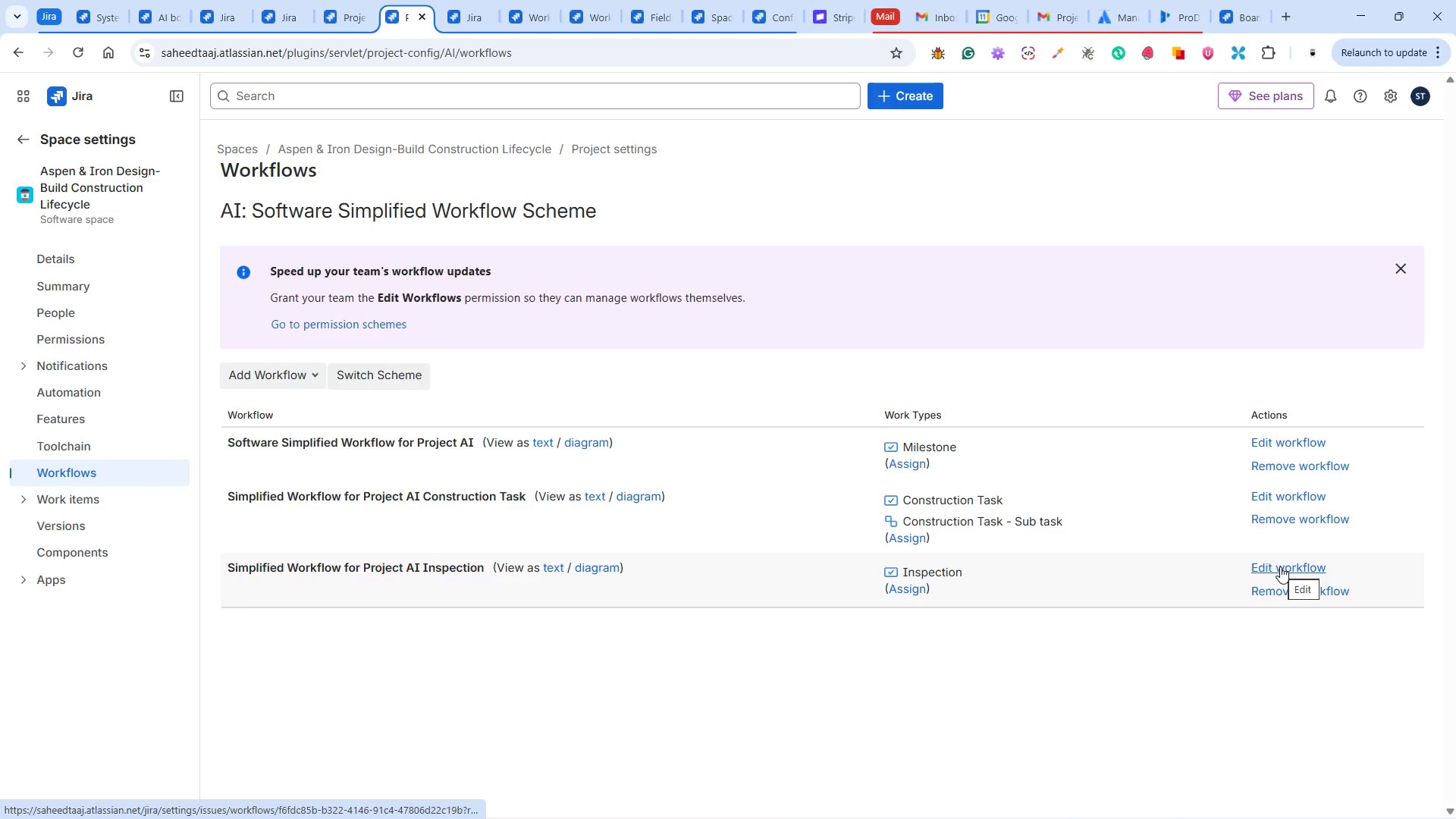 
left_click([1280, 566])
 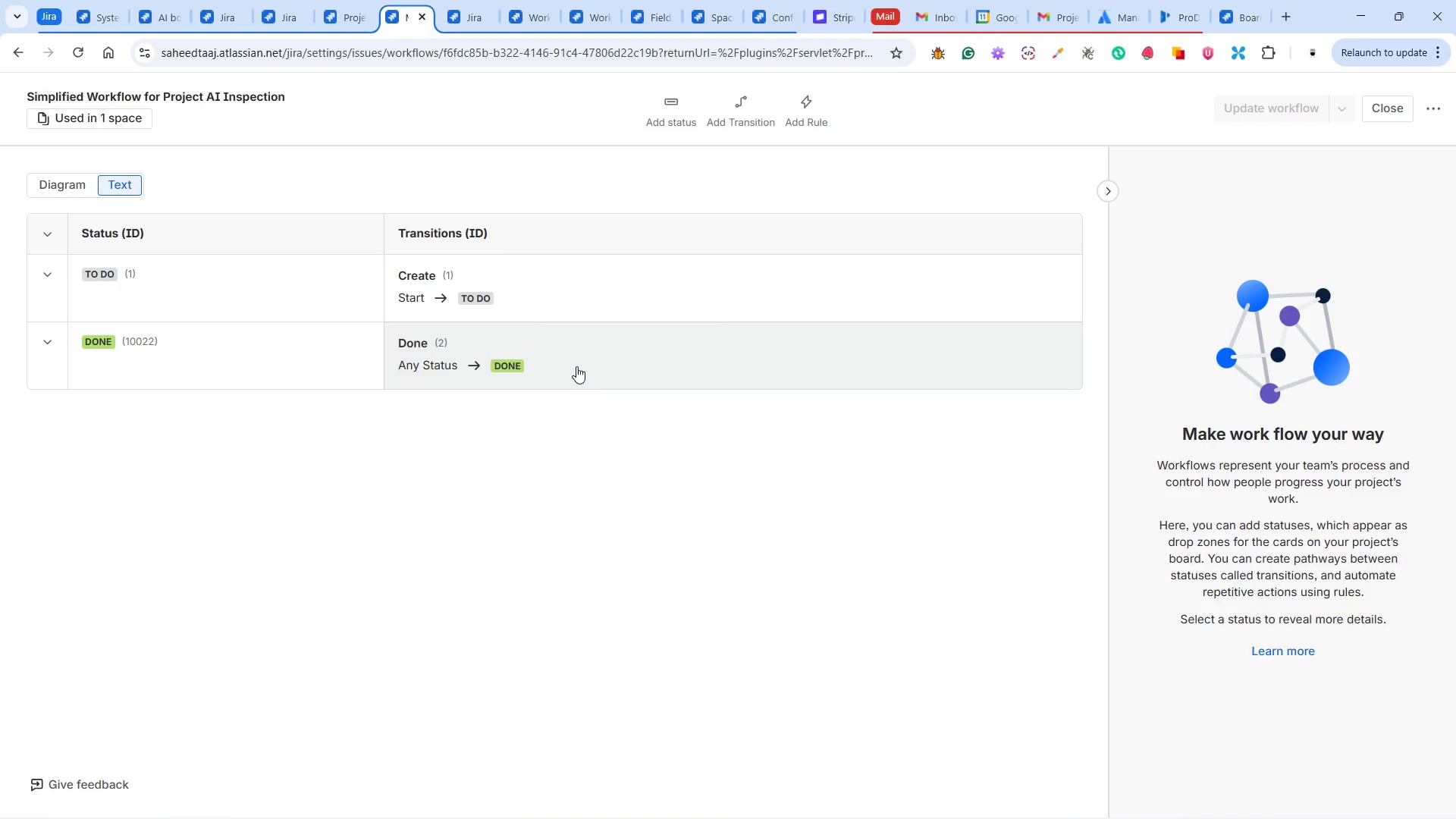 
wait(81.86)
 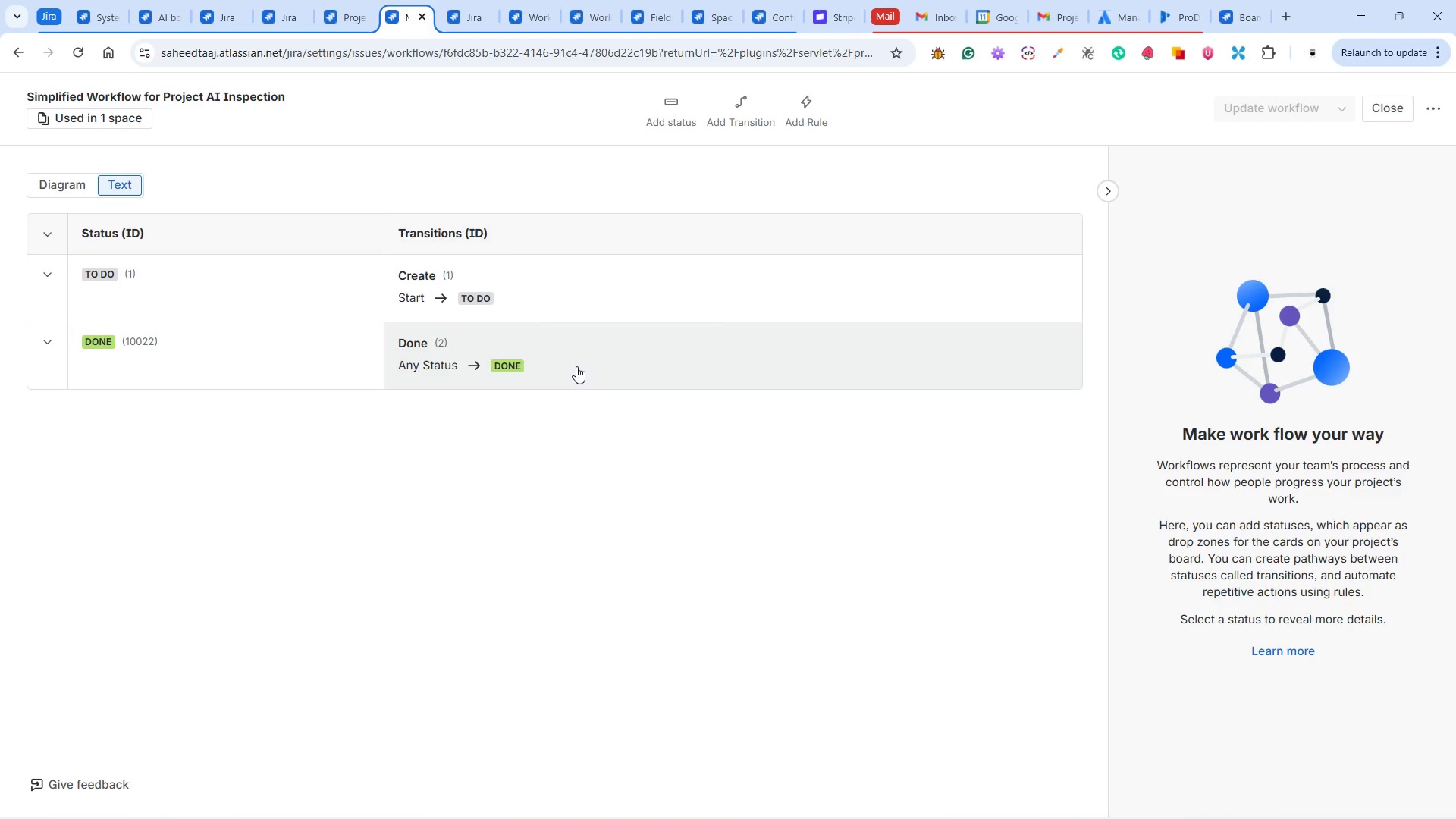 
left_click([202, 295])
 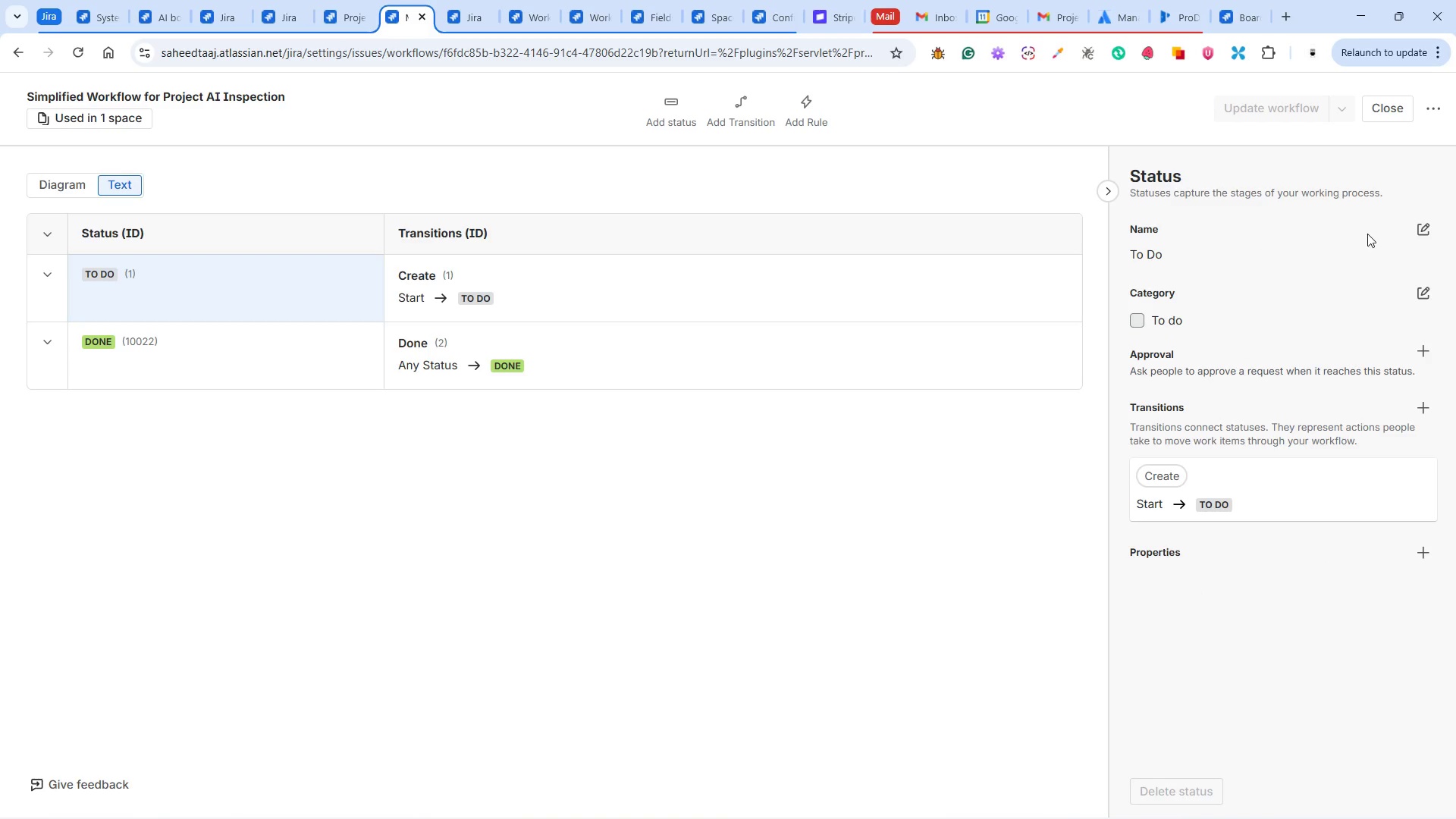 
left_click([1414, 229])
 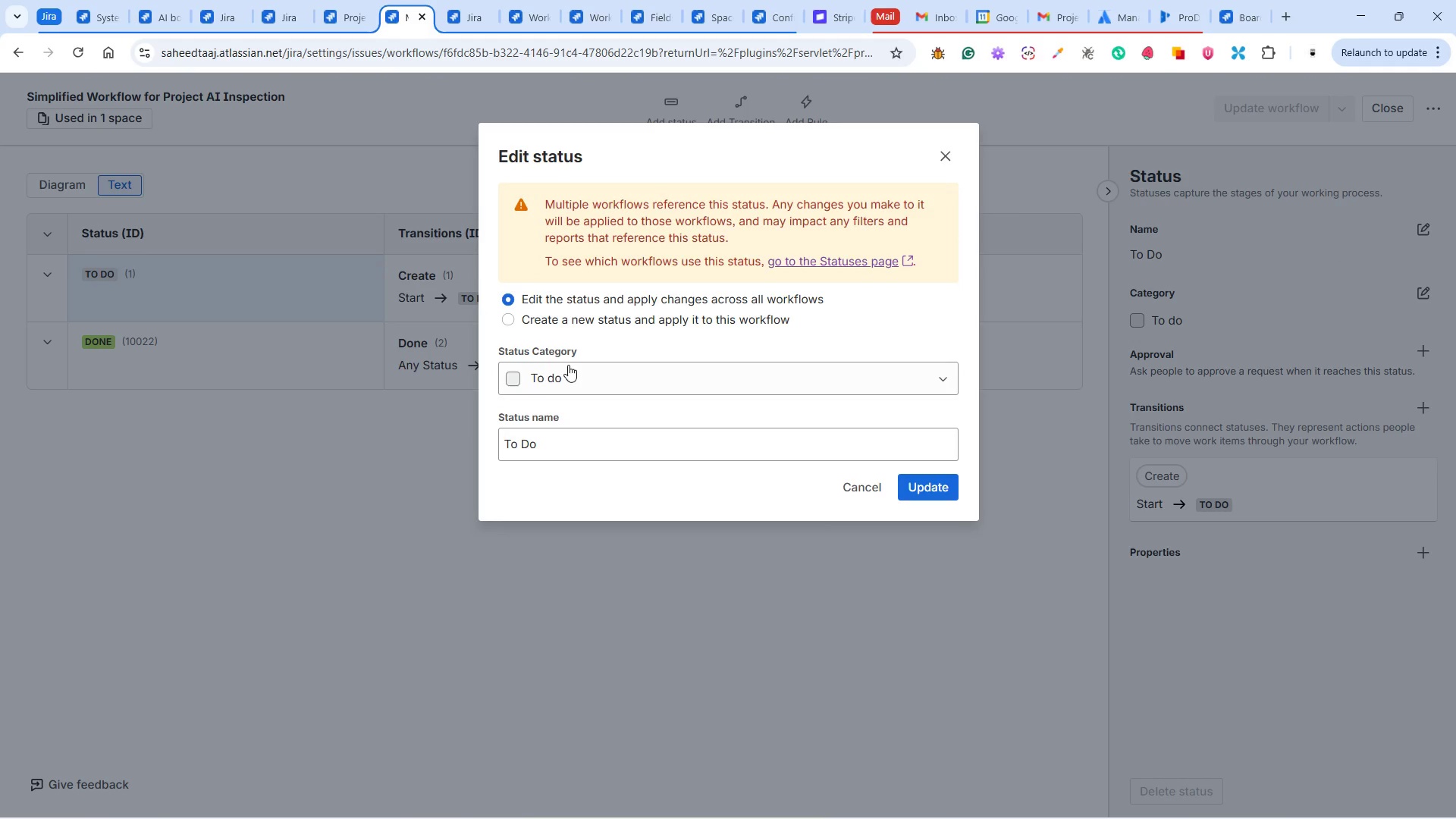 
left_click_drag(start_coordinate=[542, 447], to_coordinate=[496, 446])
 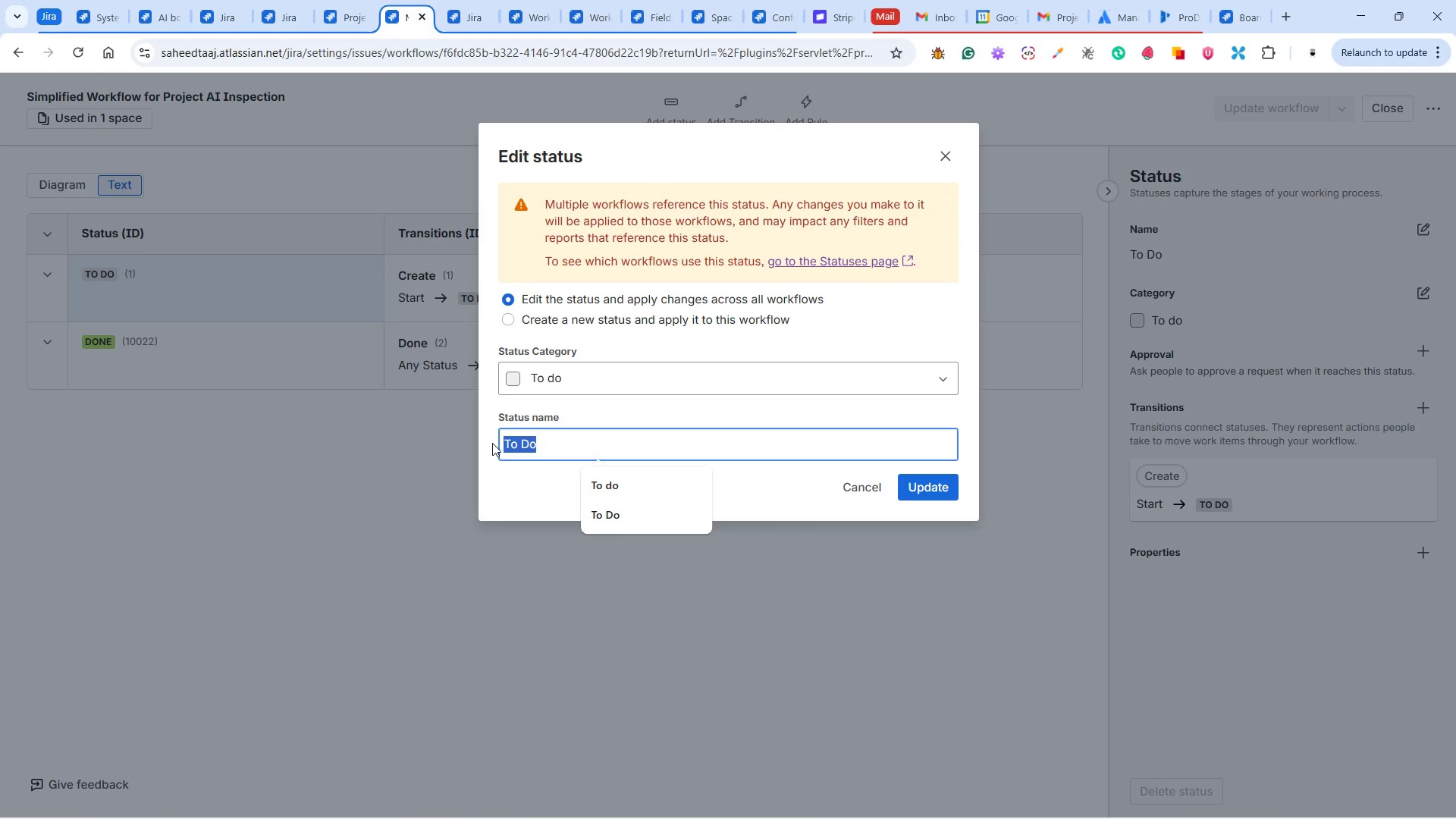 
type(Scheduled)
 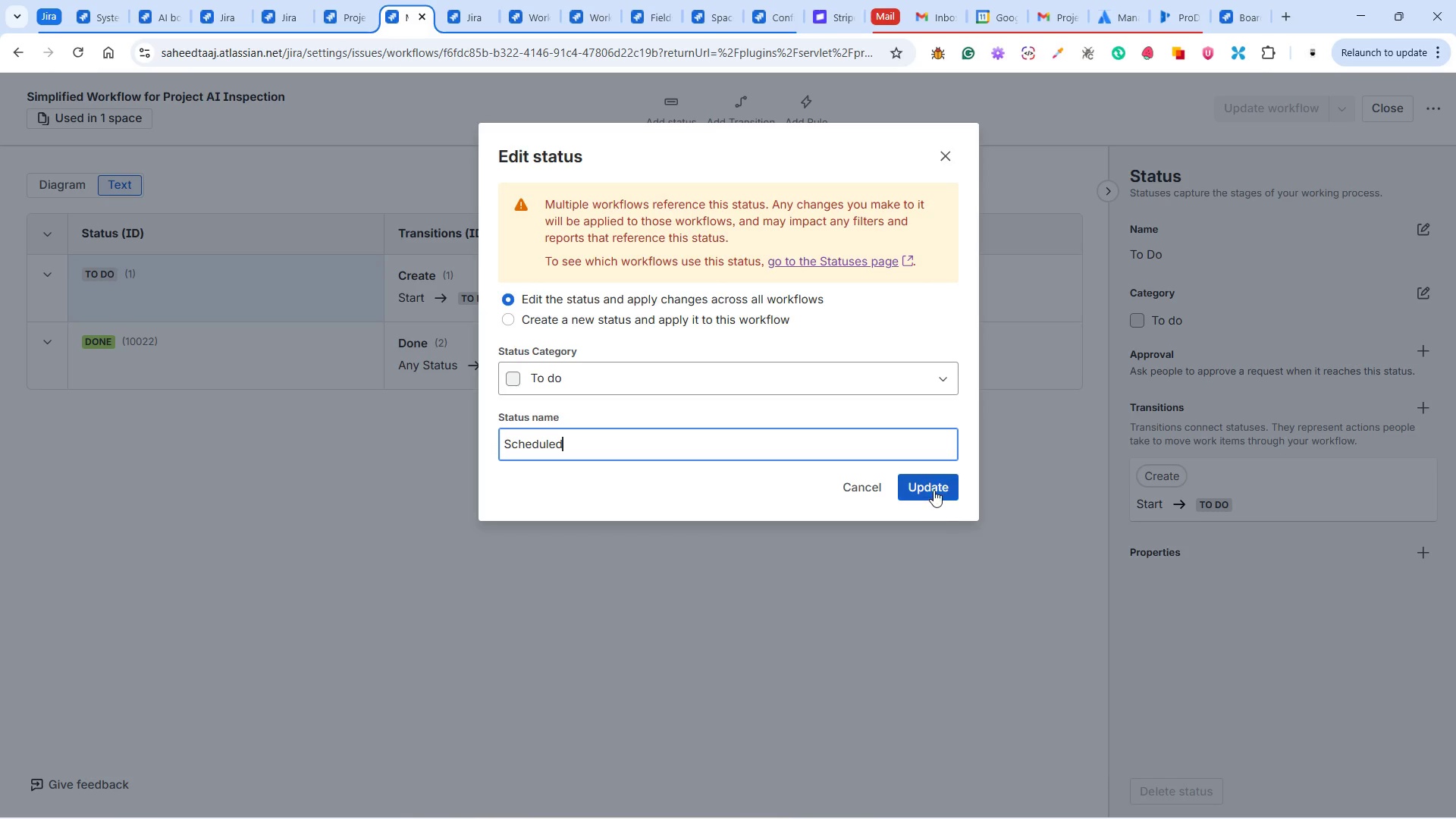 
left_click([934, 490])
 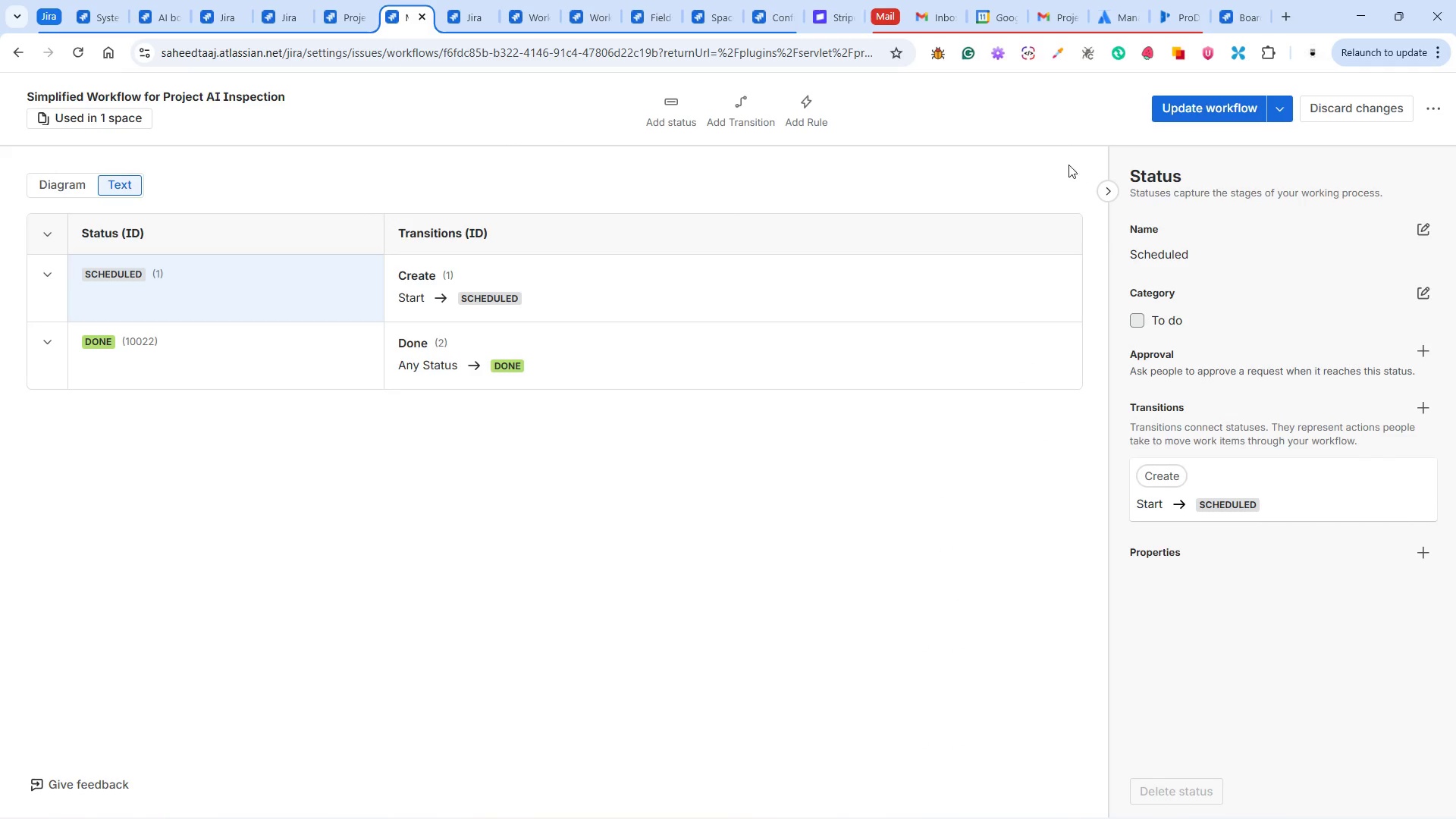 
wait(5.12)
 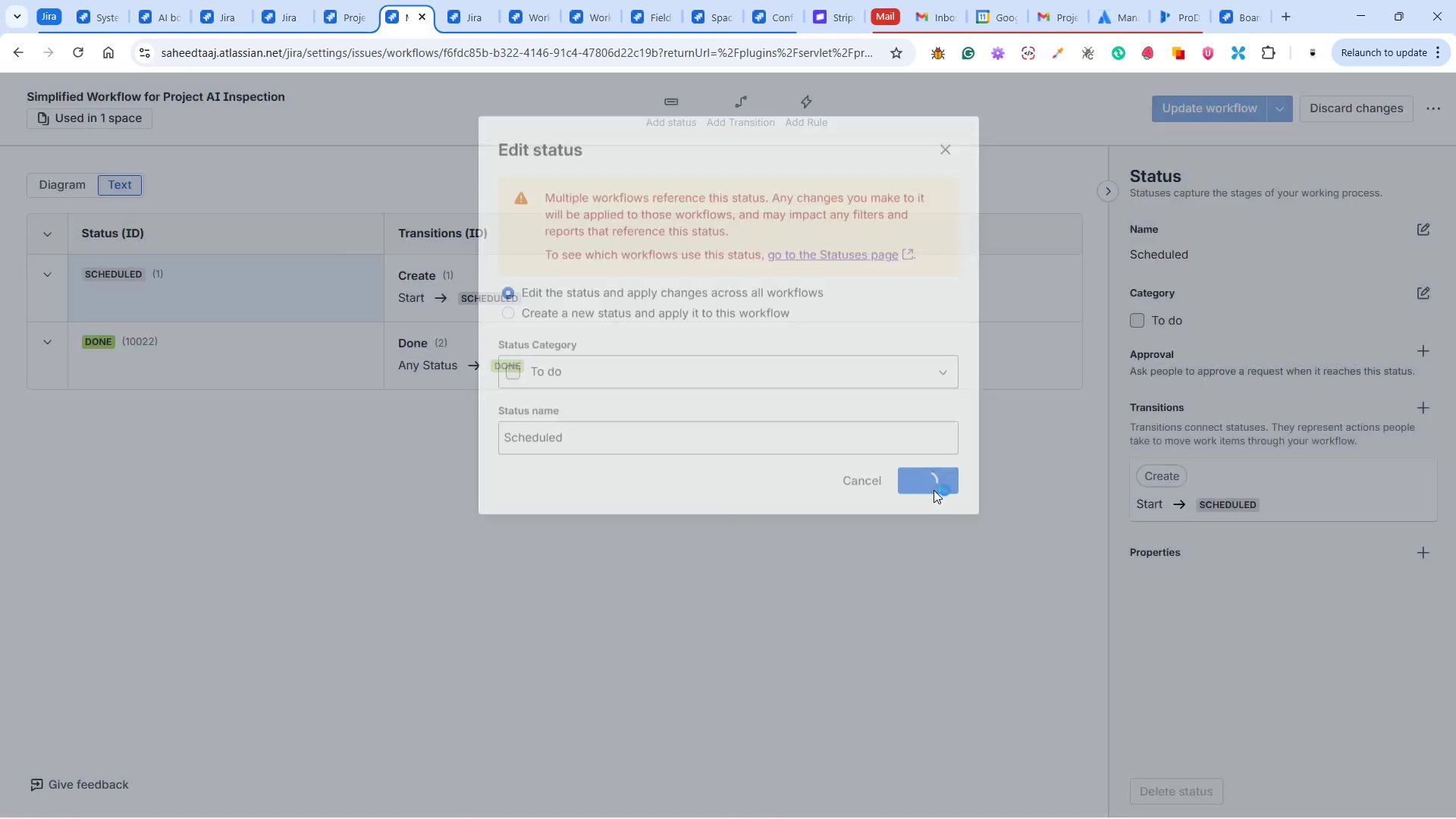 
left_click([1424, 226])
 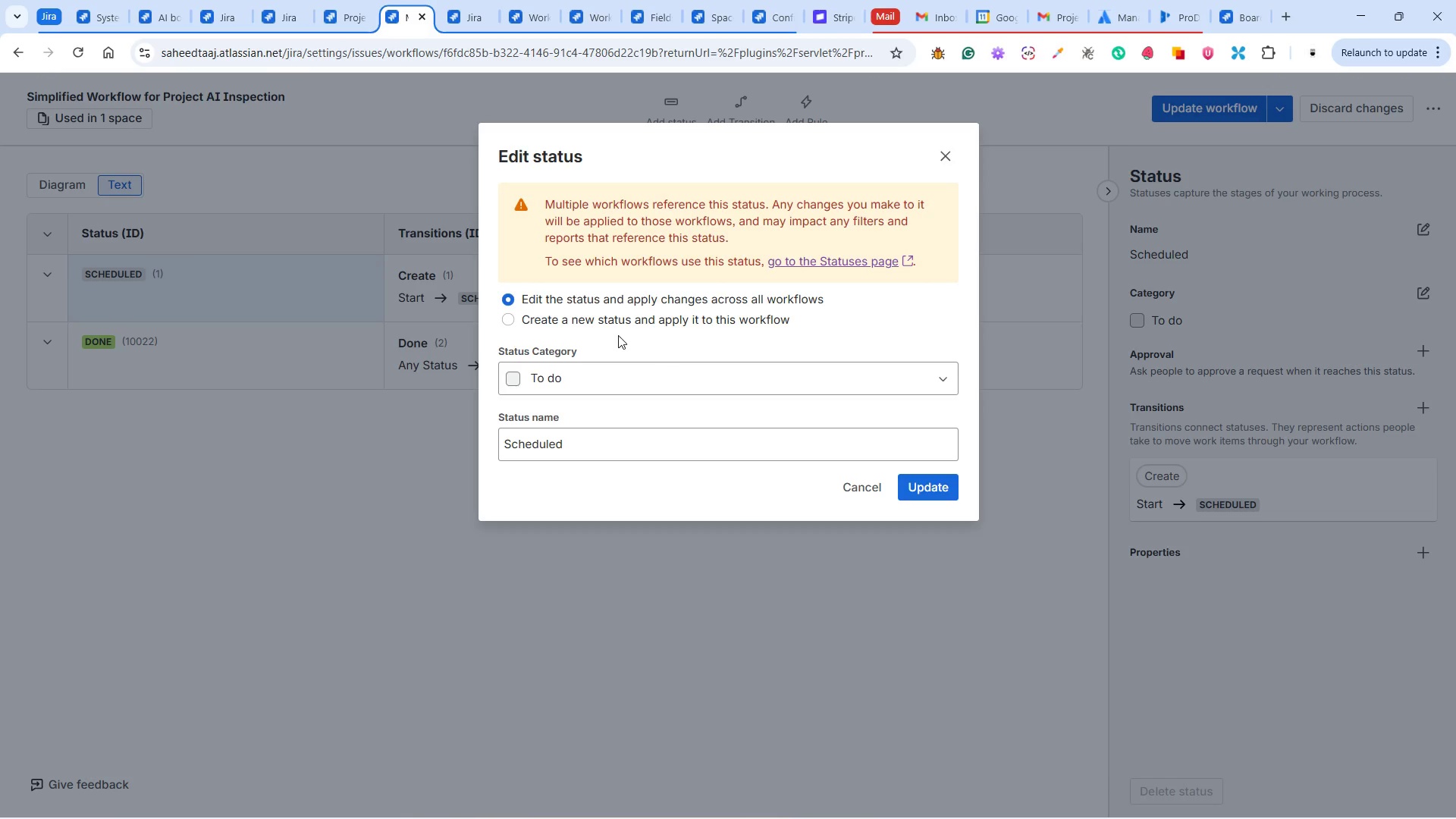 
wait(16.34)
 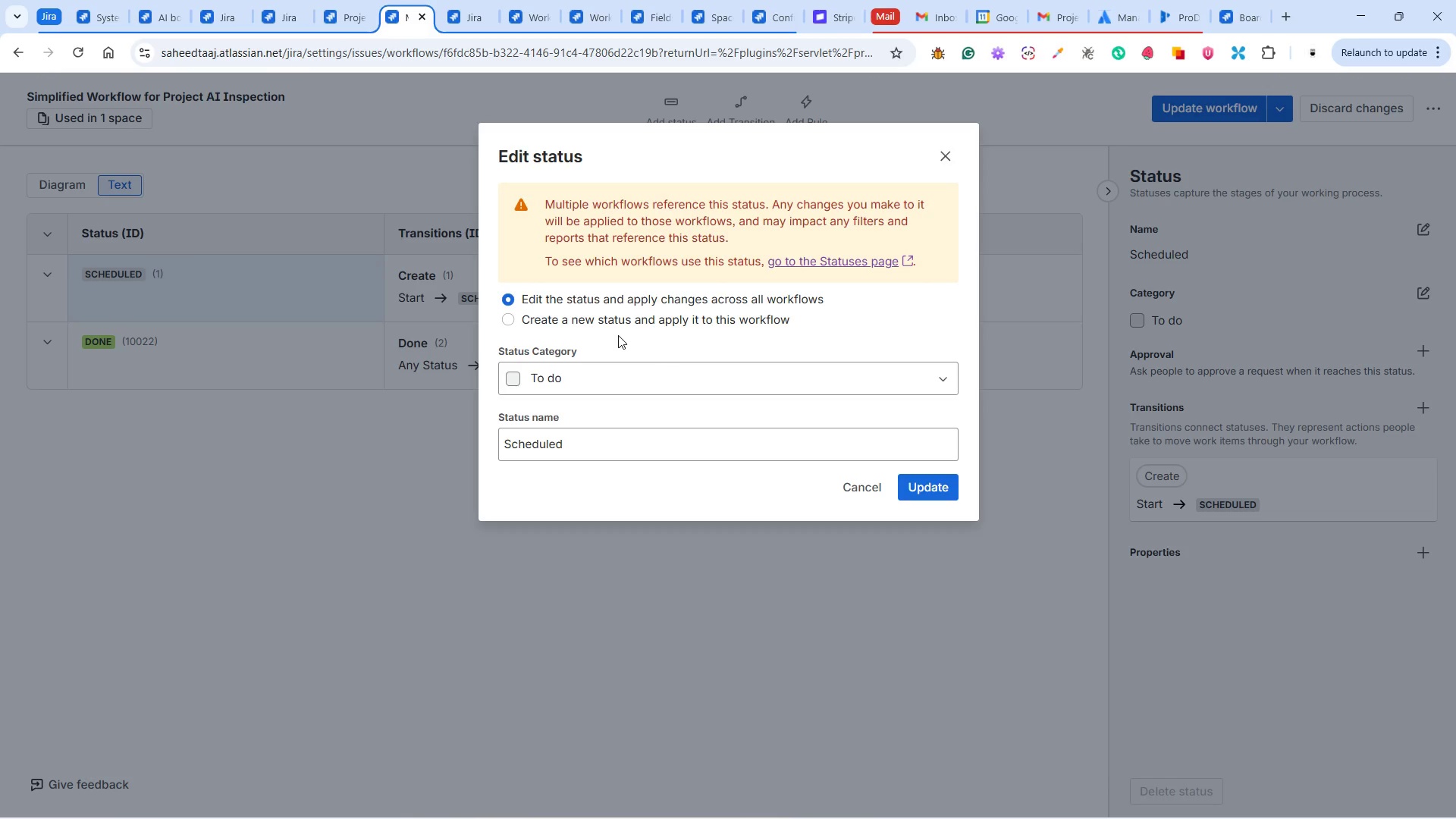 
left_click([842, 473])
 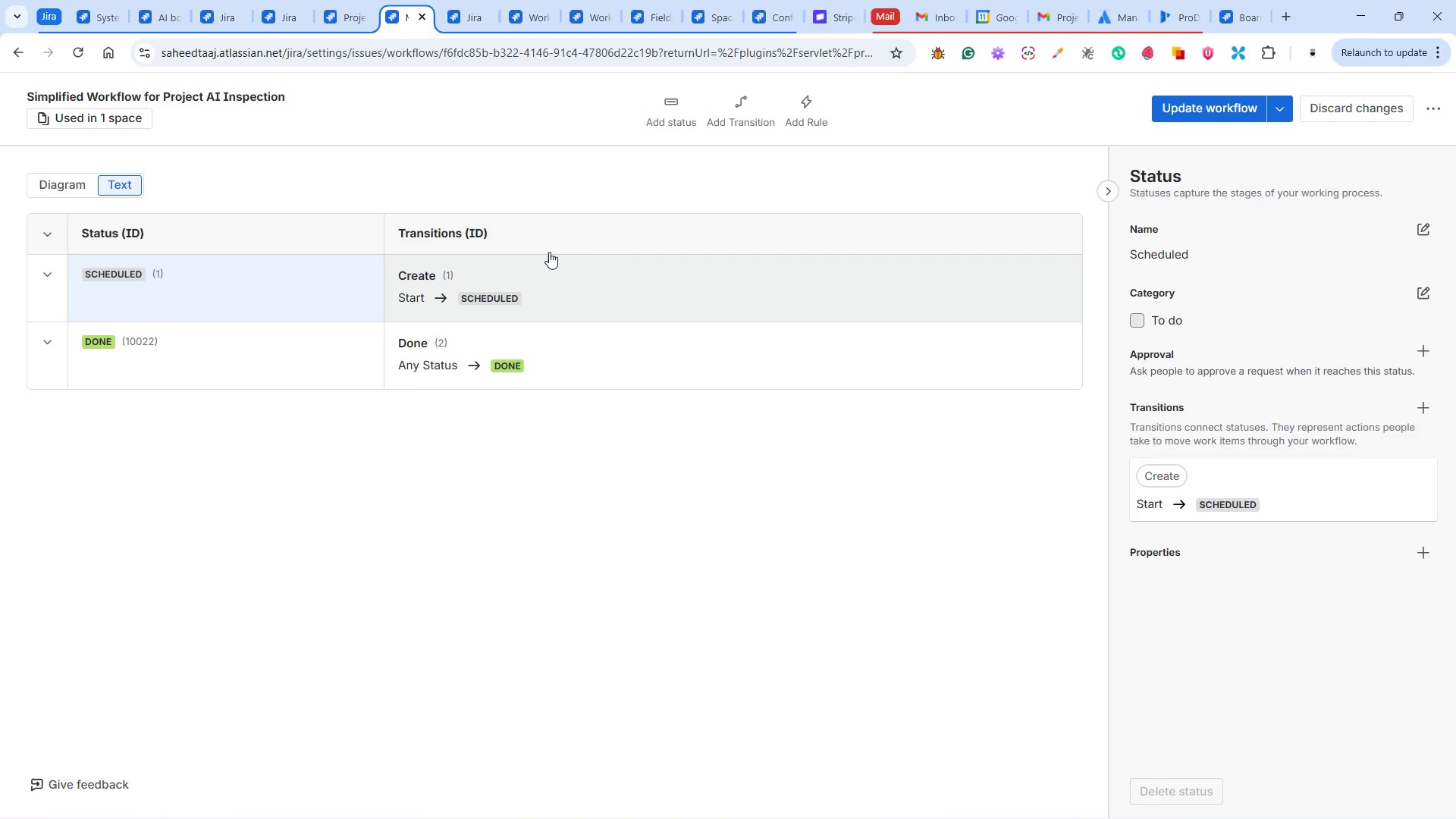 
wait(20.34)
 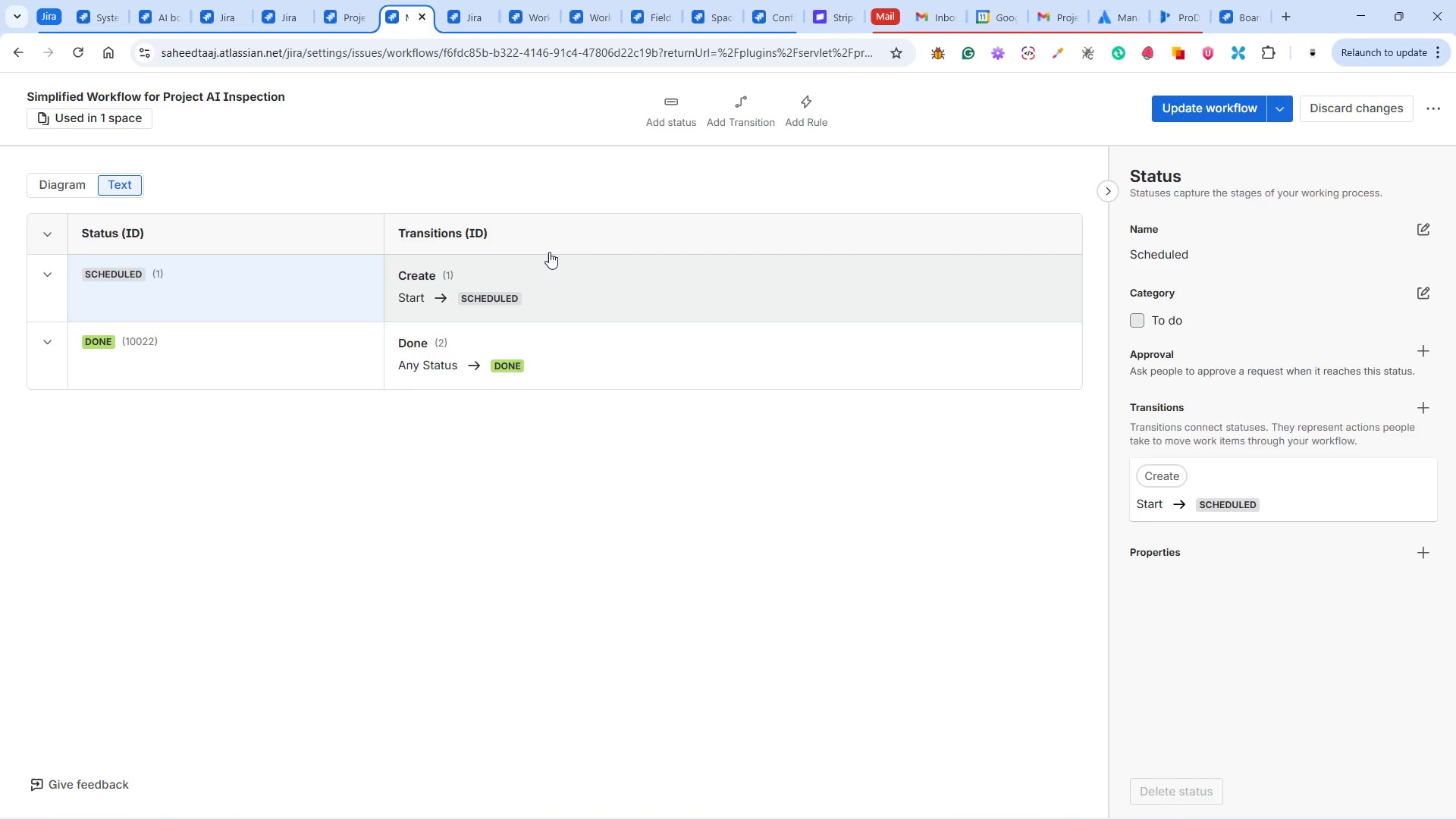 
left_click([756, 105])
 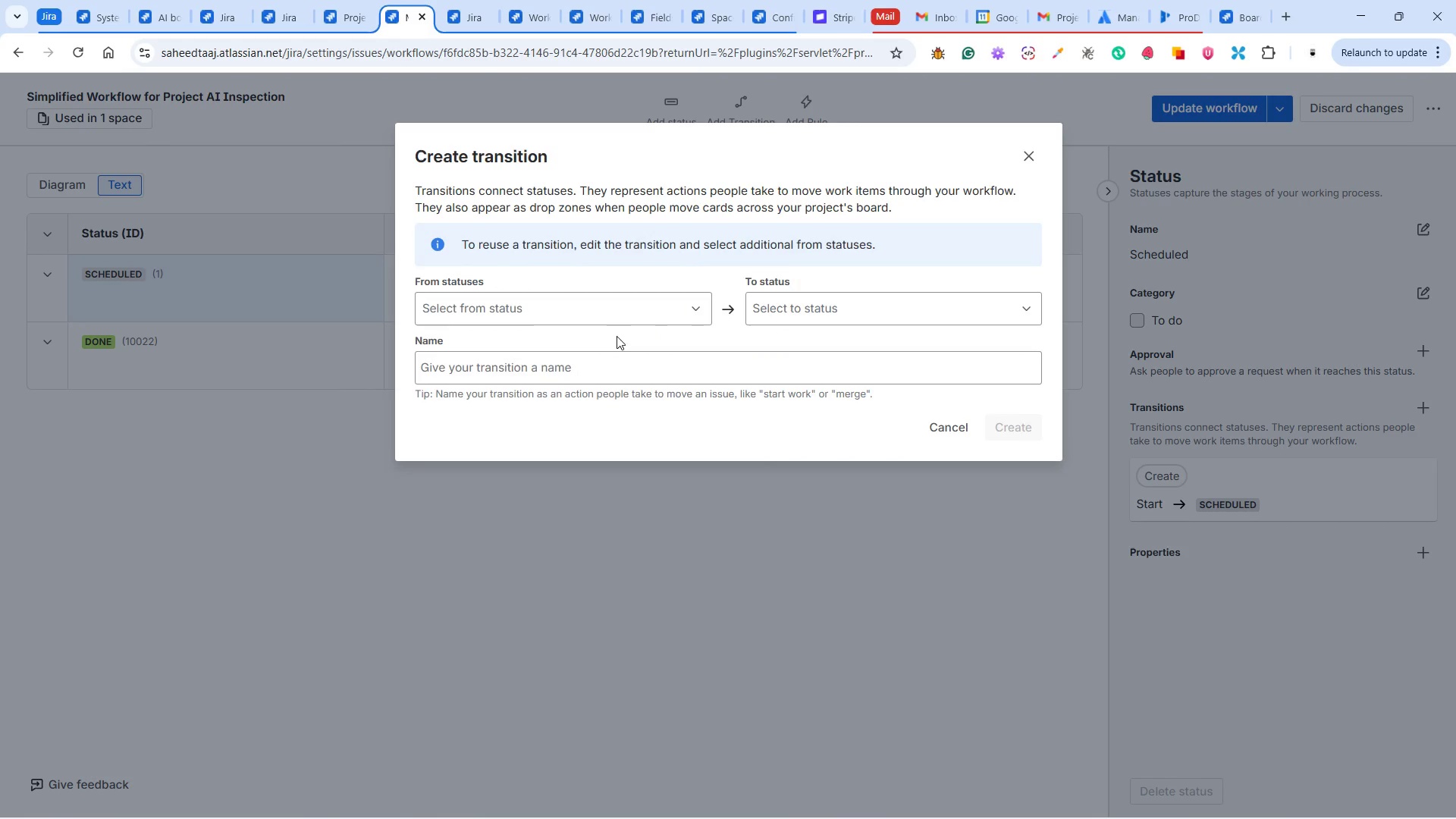 
left_click([610, 305])
 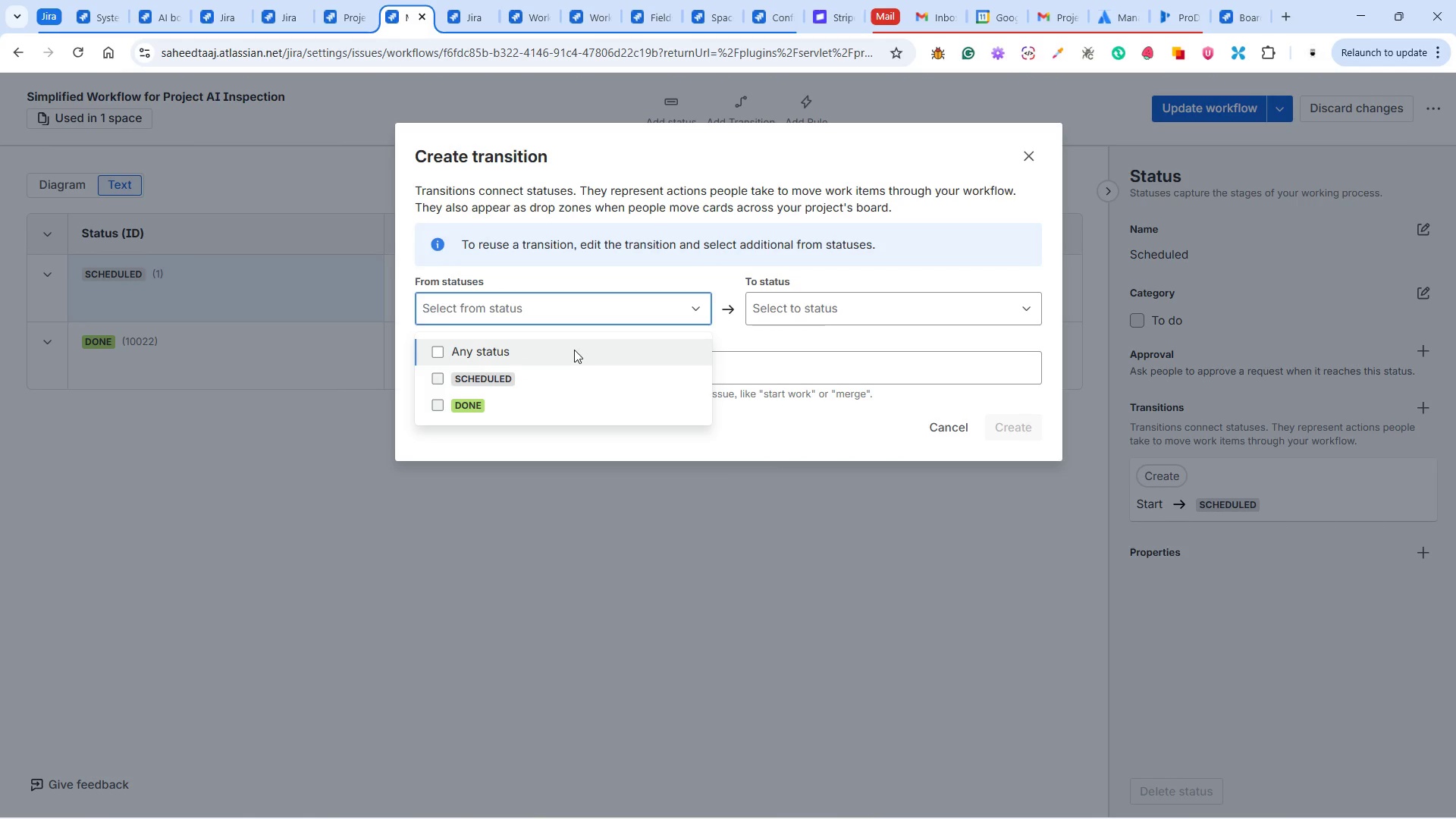 
left_click([570, 354])
 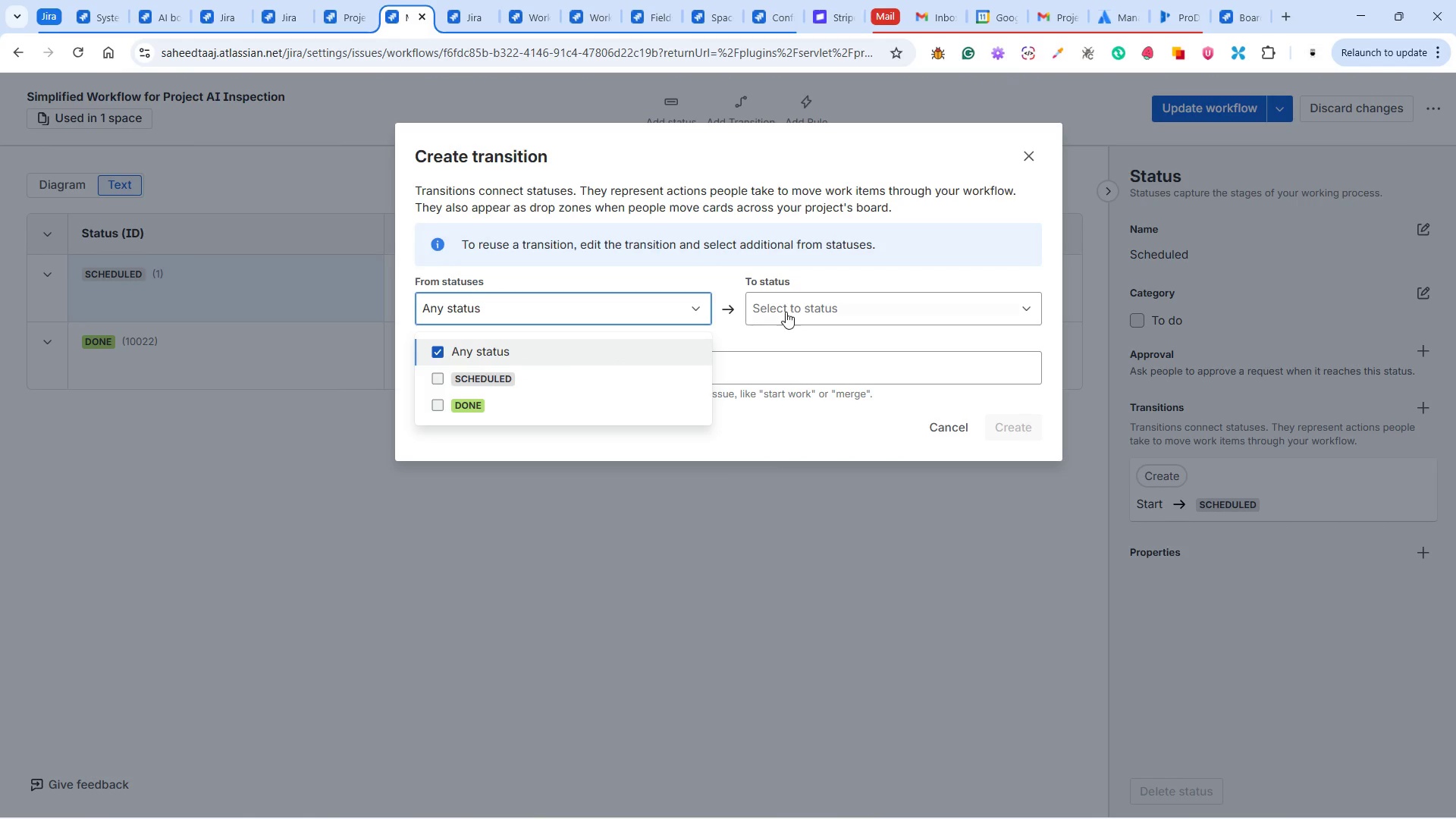 
left_click([789, 312])
 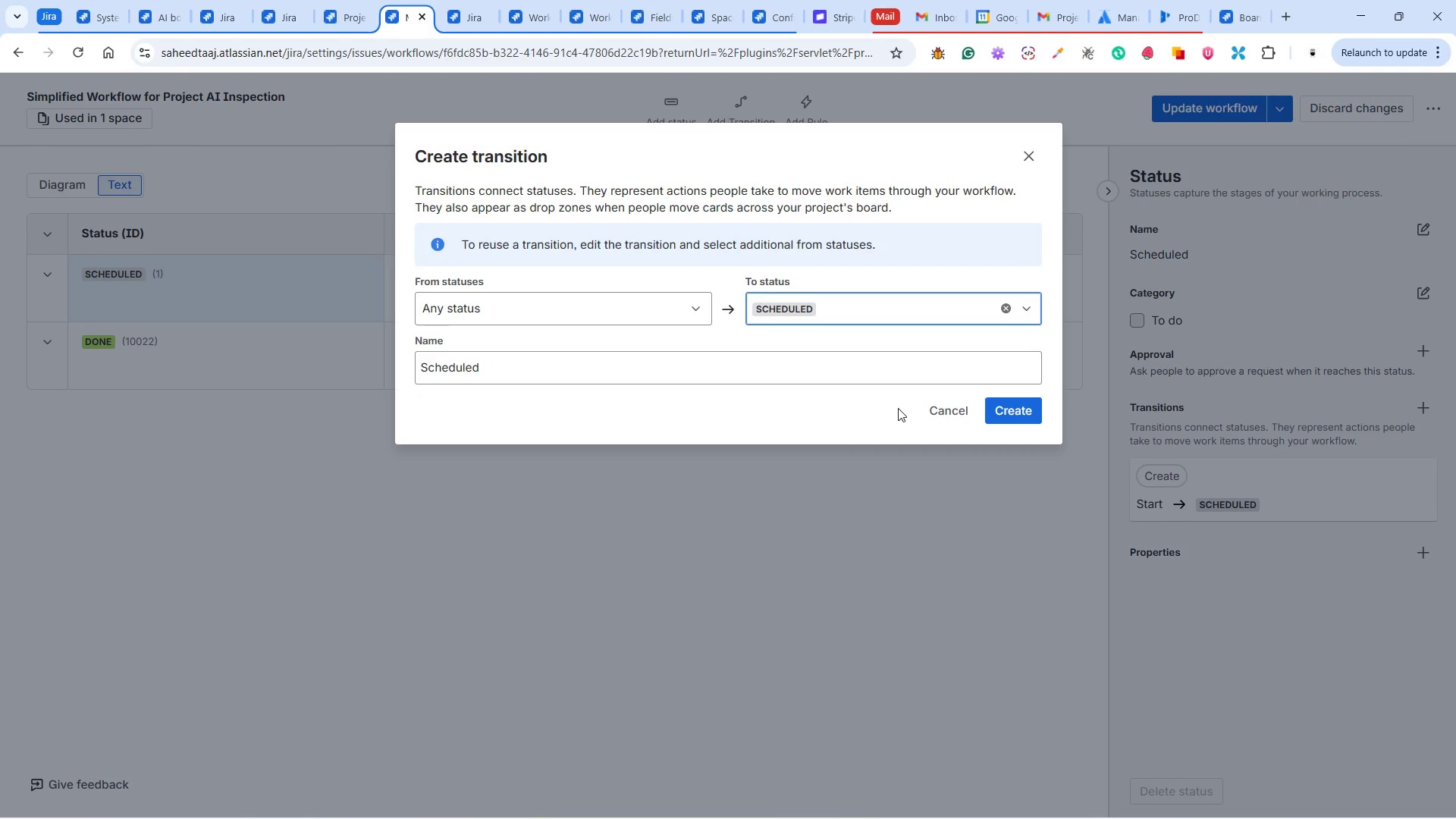 
left_click([1019, 416])
 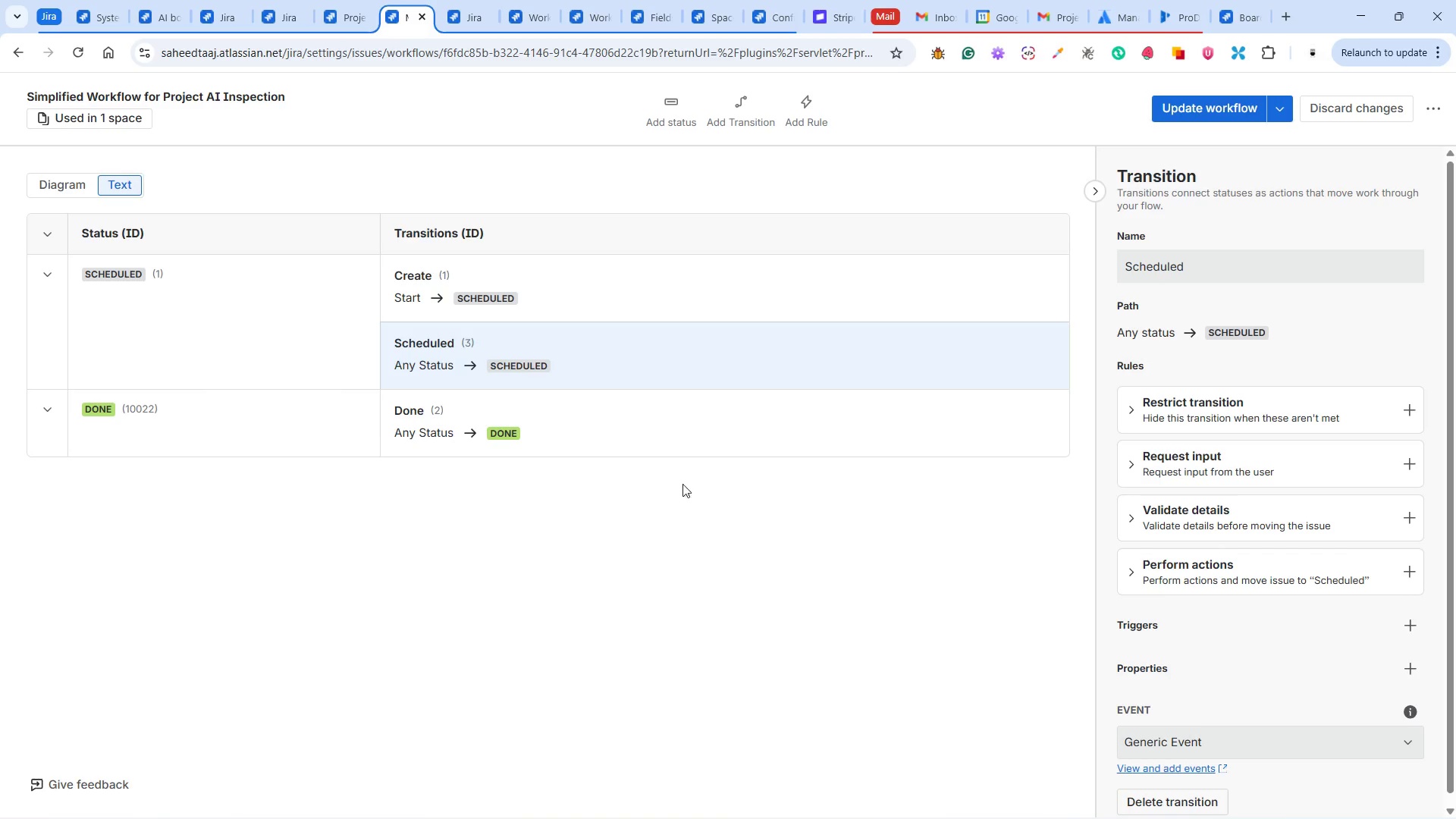 
left_click([675, 108])
 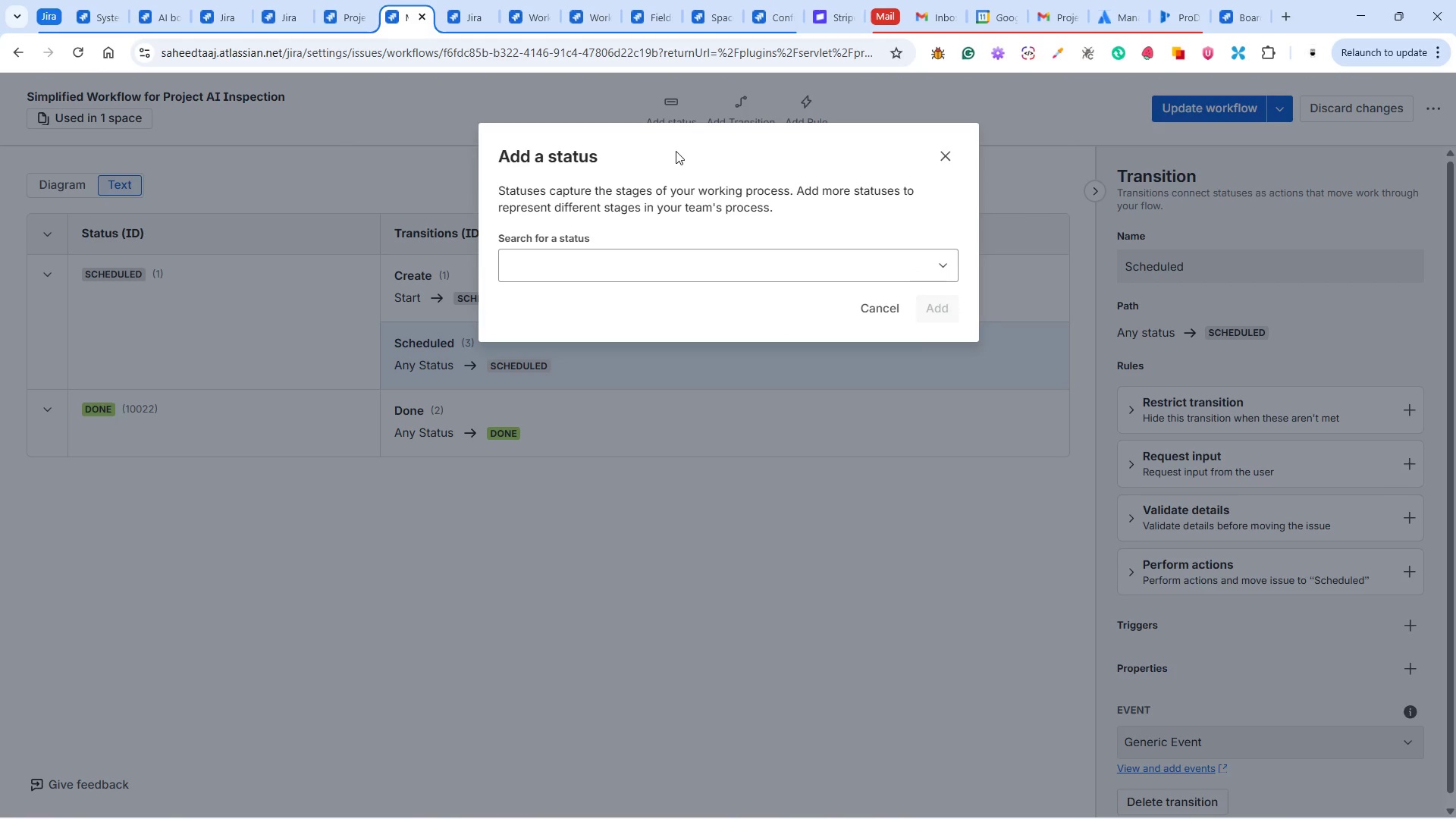 
left_click([622, 268])
 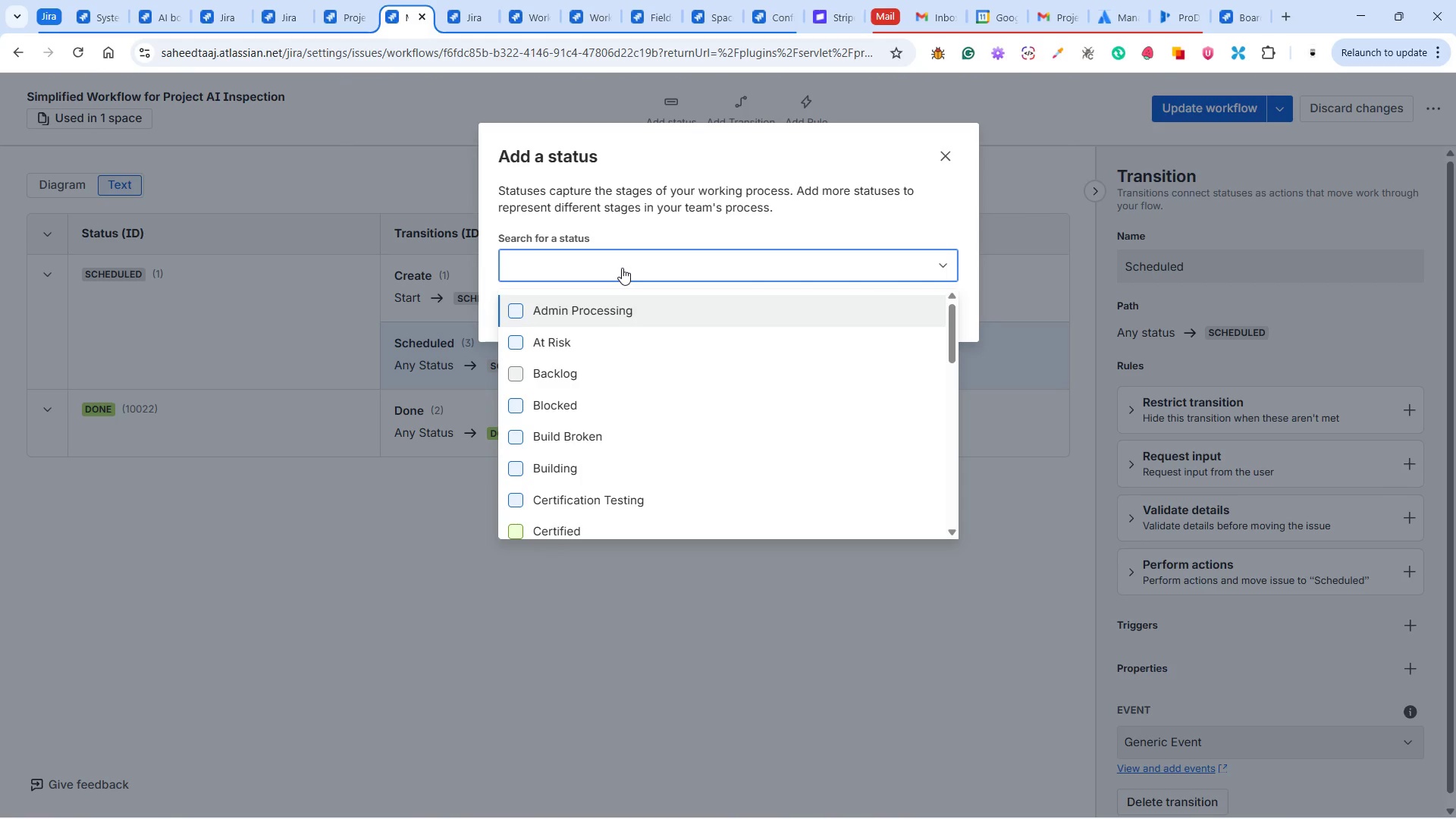 
type(Pending Approvl)
key(Backspace)
type(al)
 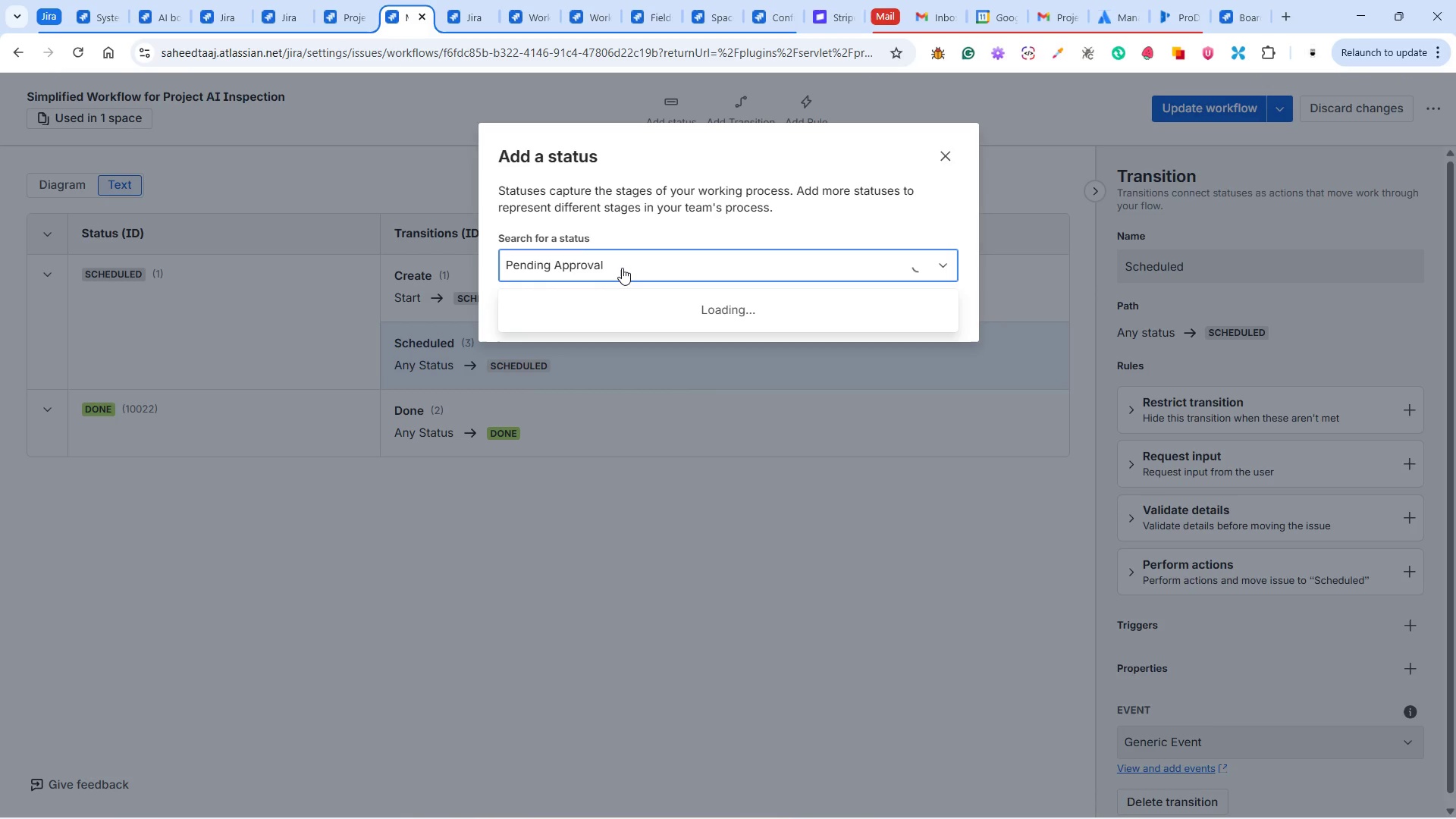 
wait(5.3)
 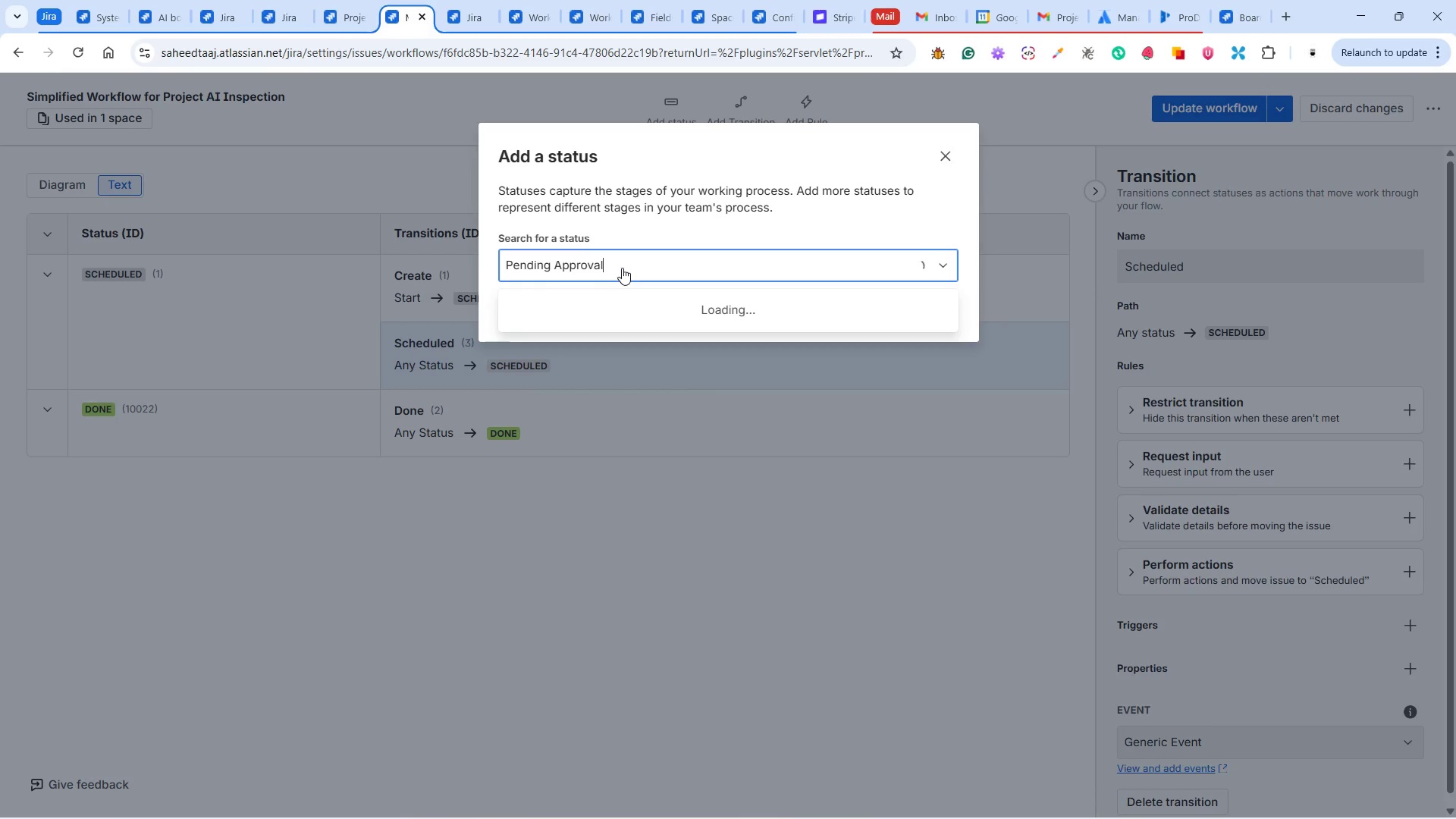 
double_click([652, 304])
 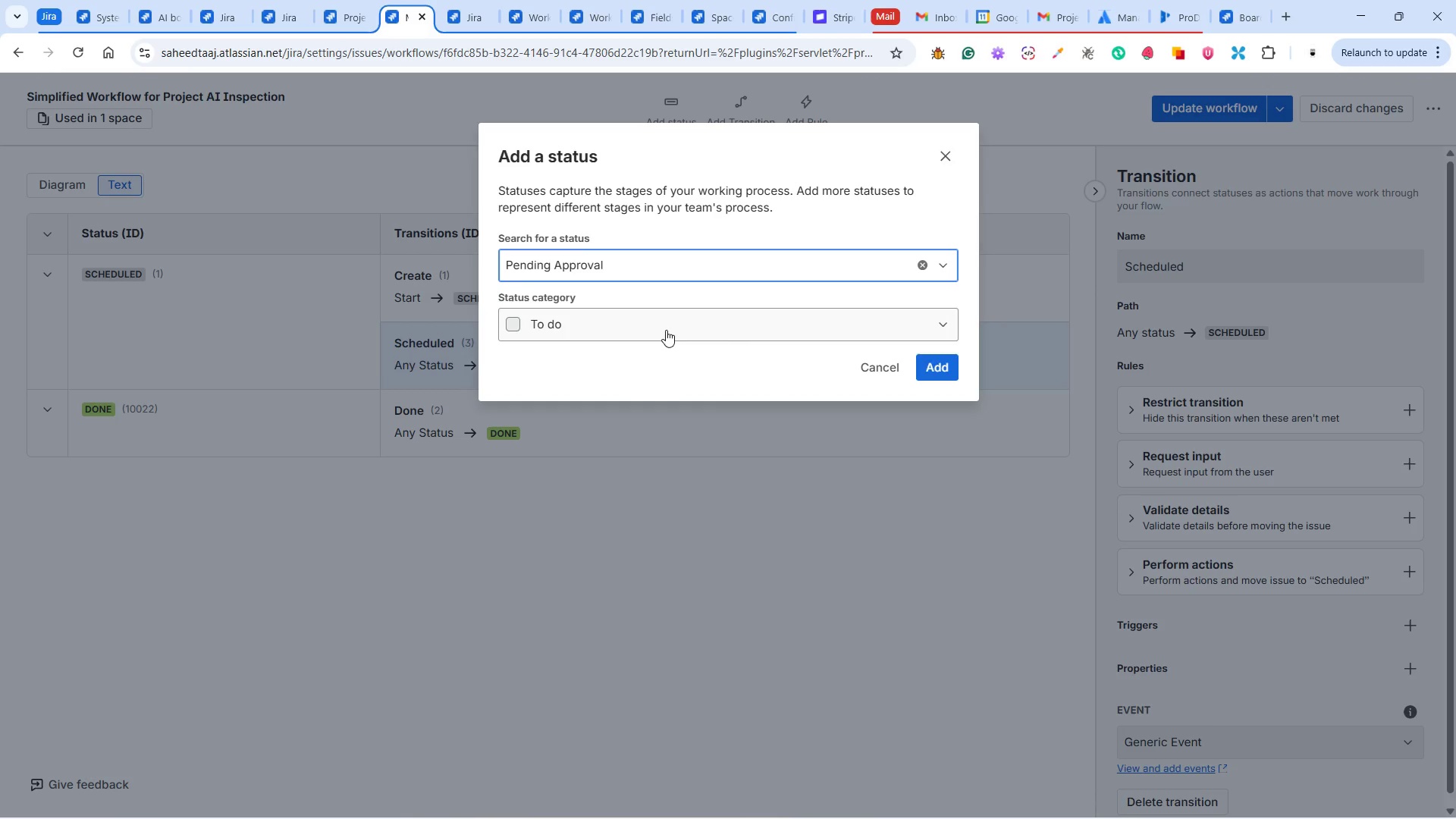 
left_click([666, 330])
 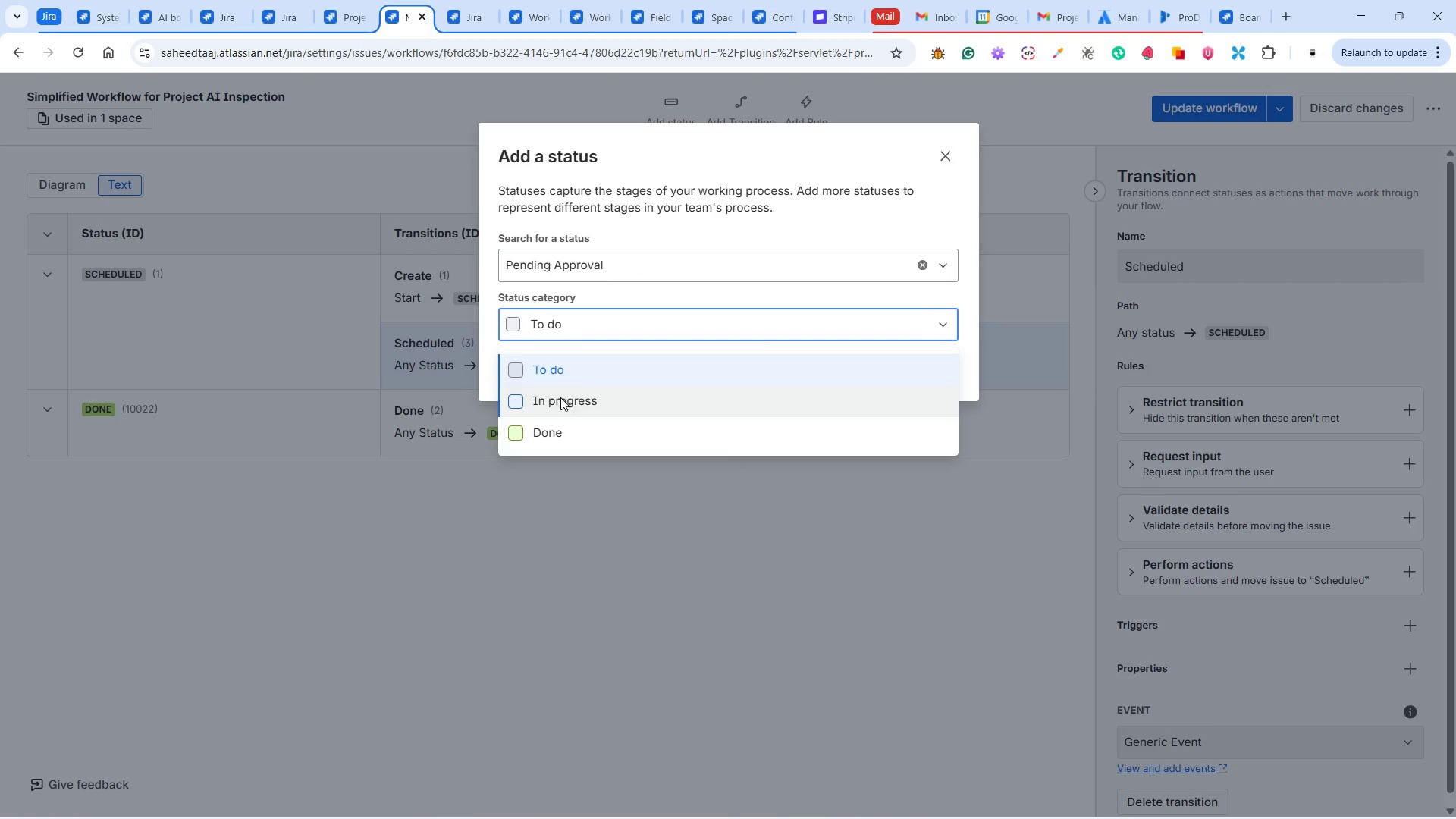 
left_click([560, 397])
 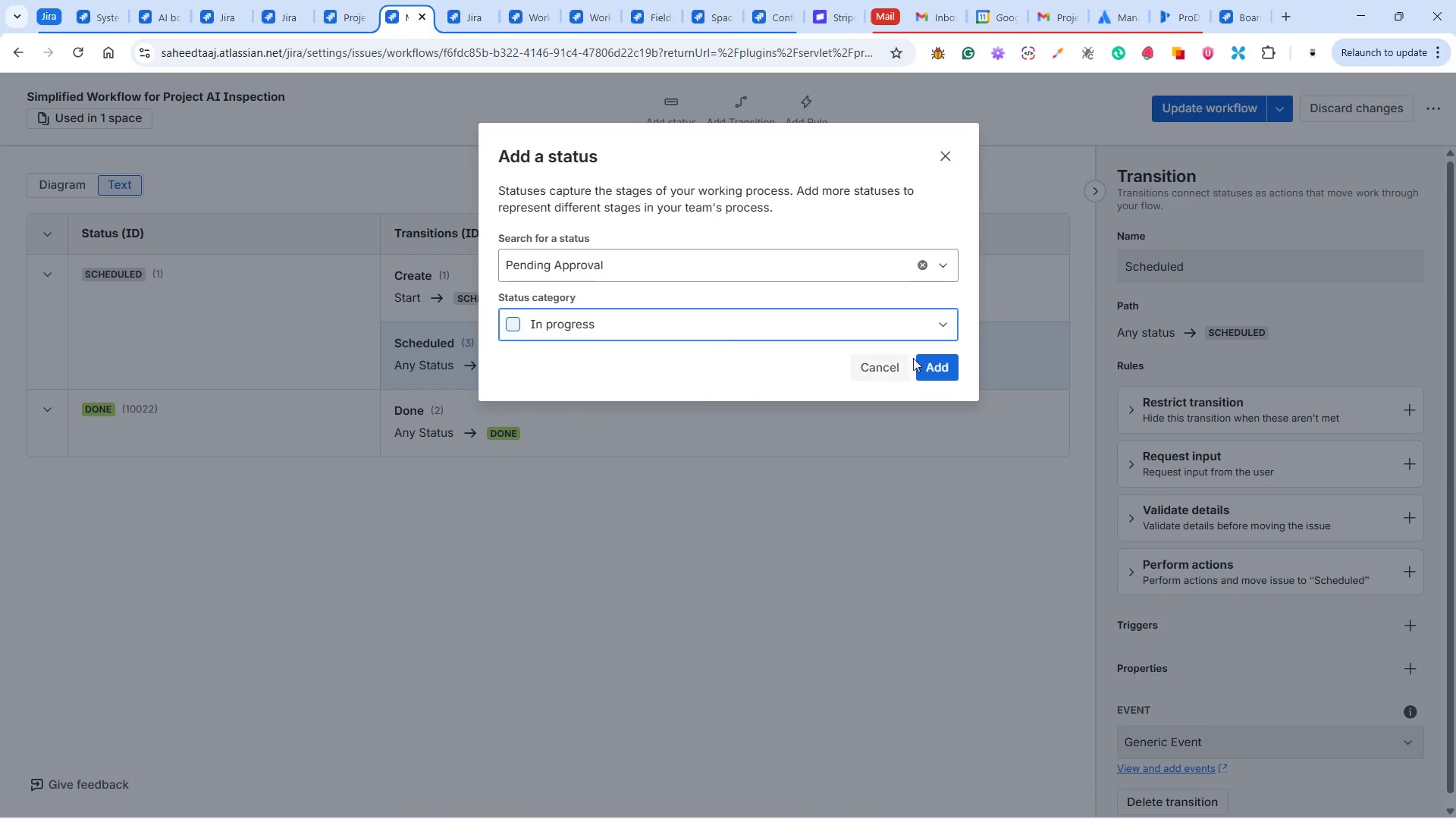 
left_click([949, 375])
 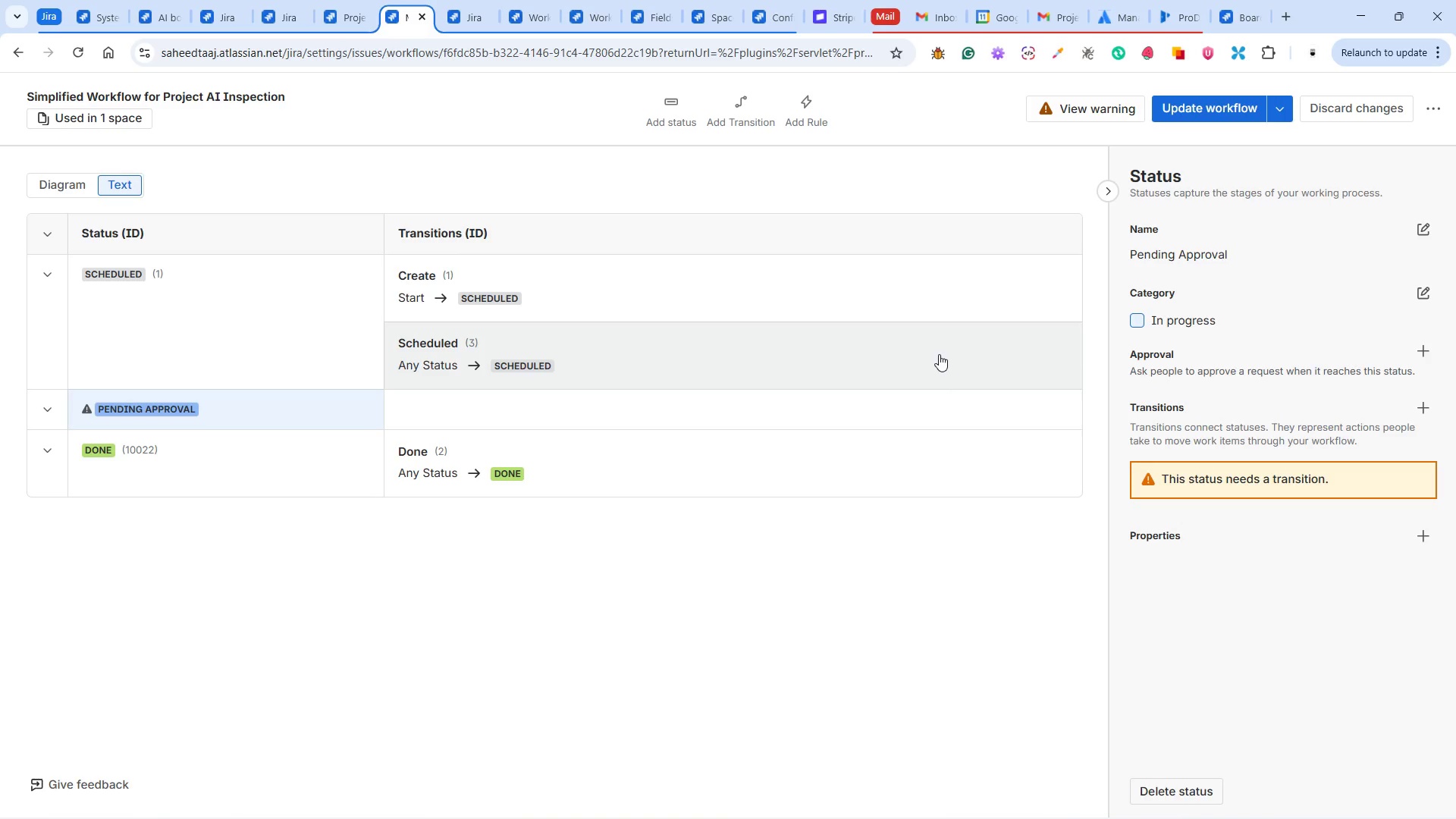 
wait(7.17)
 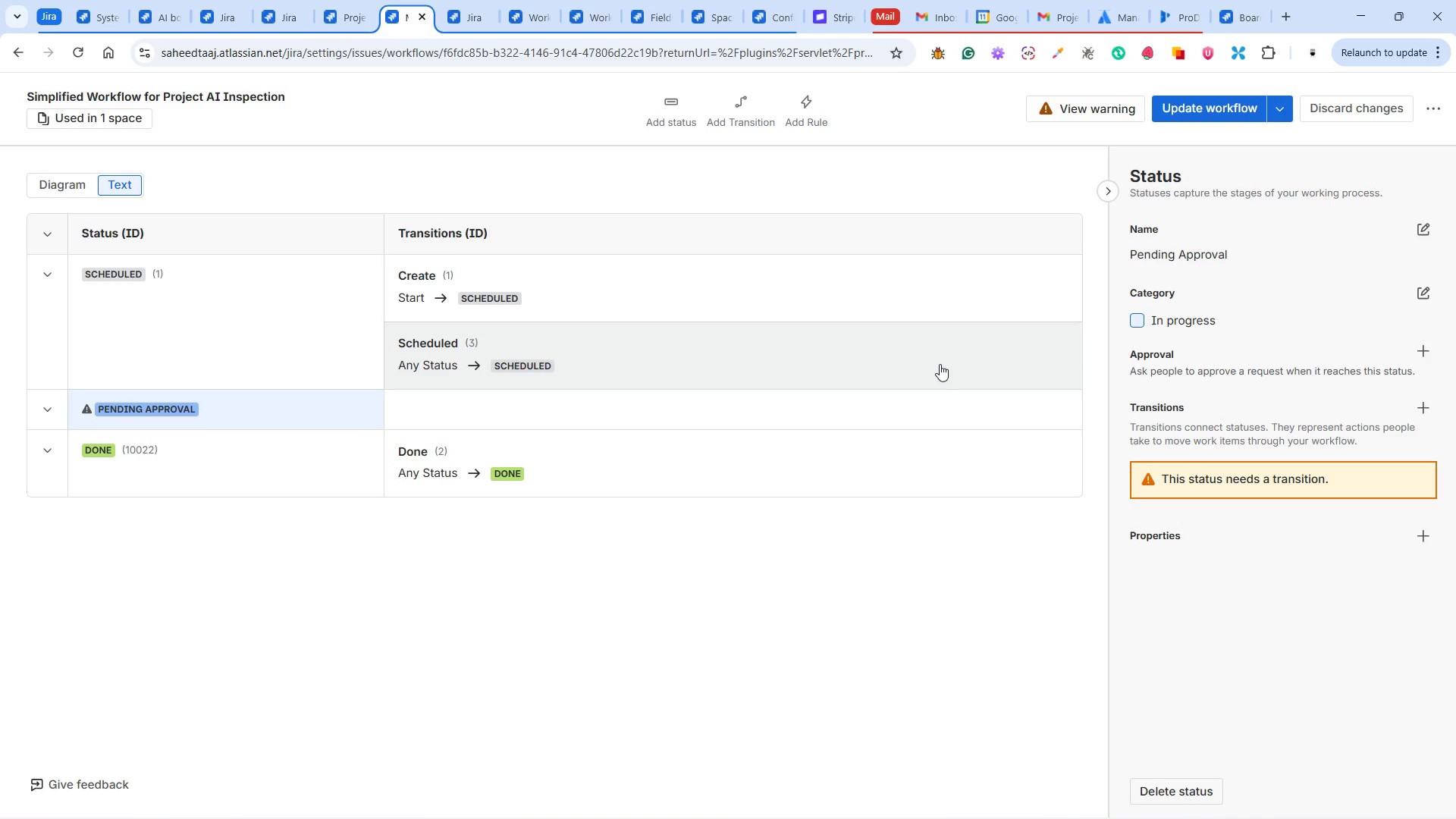 
left_click([99, 450])
 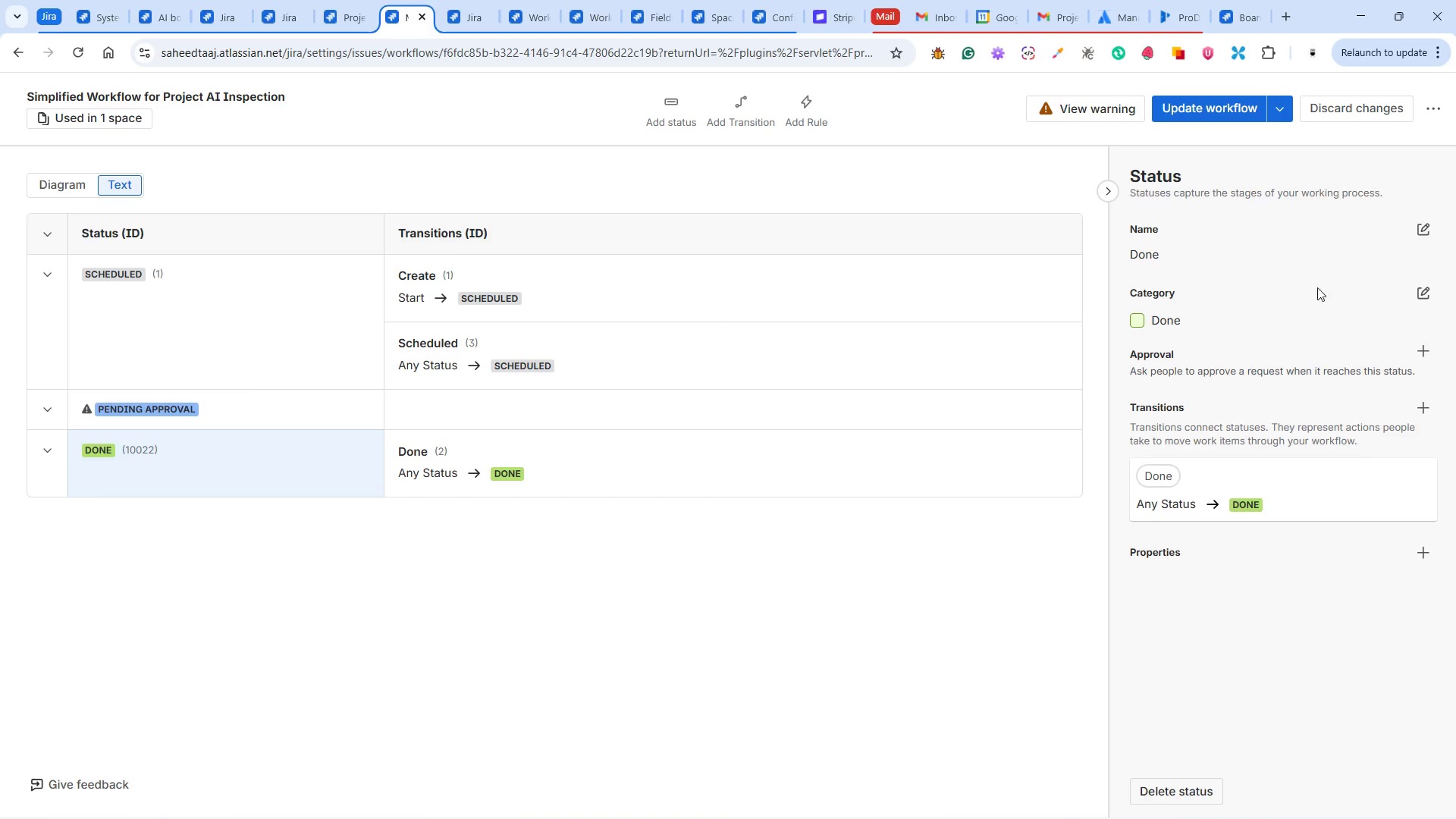 
left_click([1425, 226])
 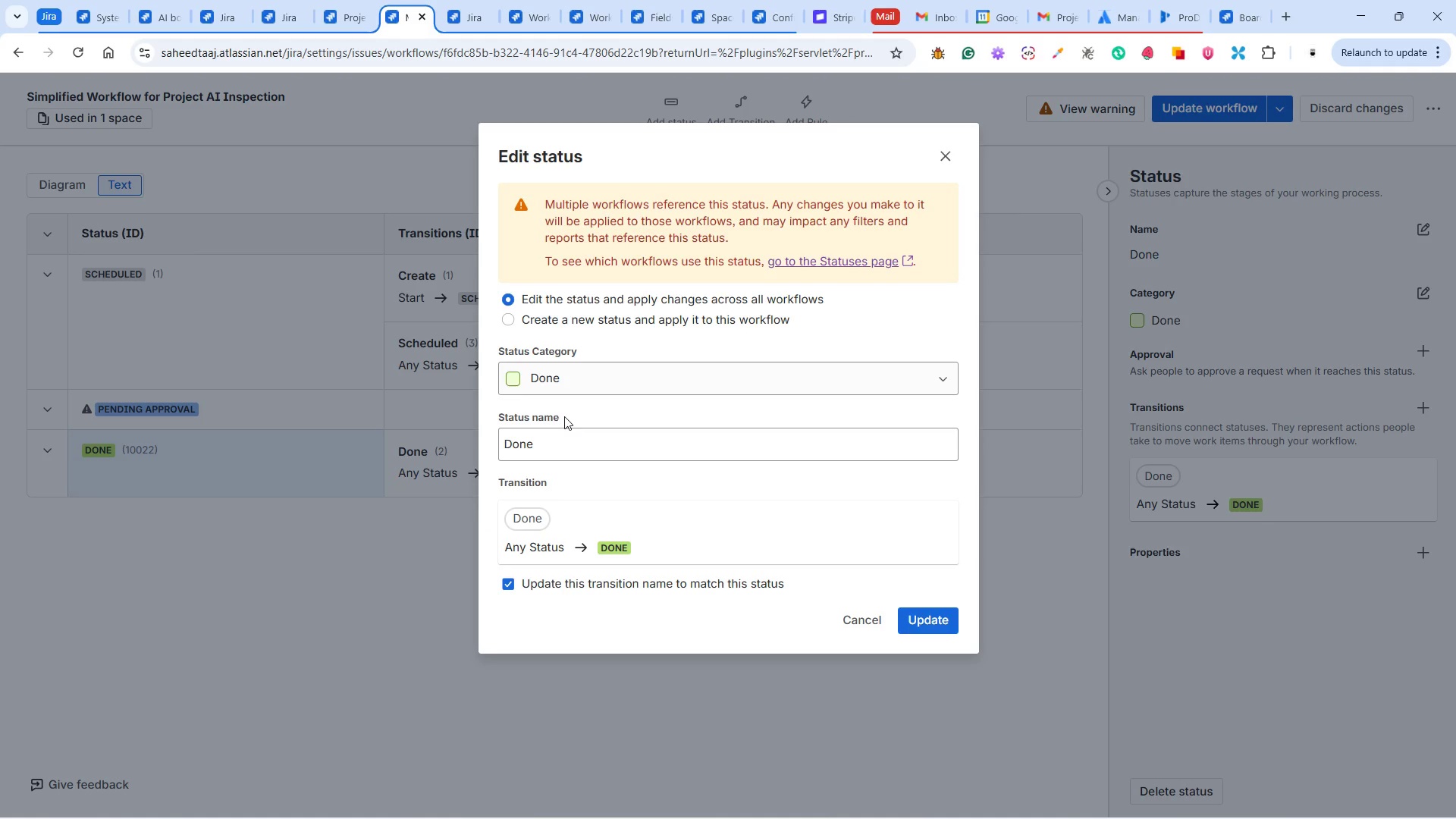 
left_click([554, 439])
 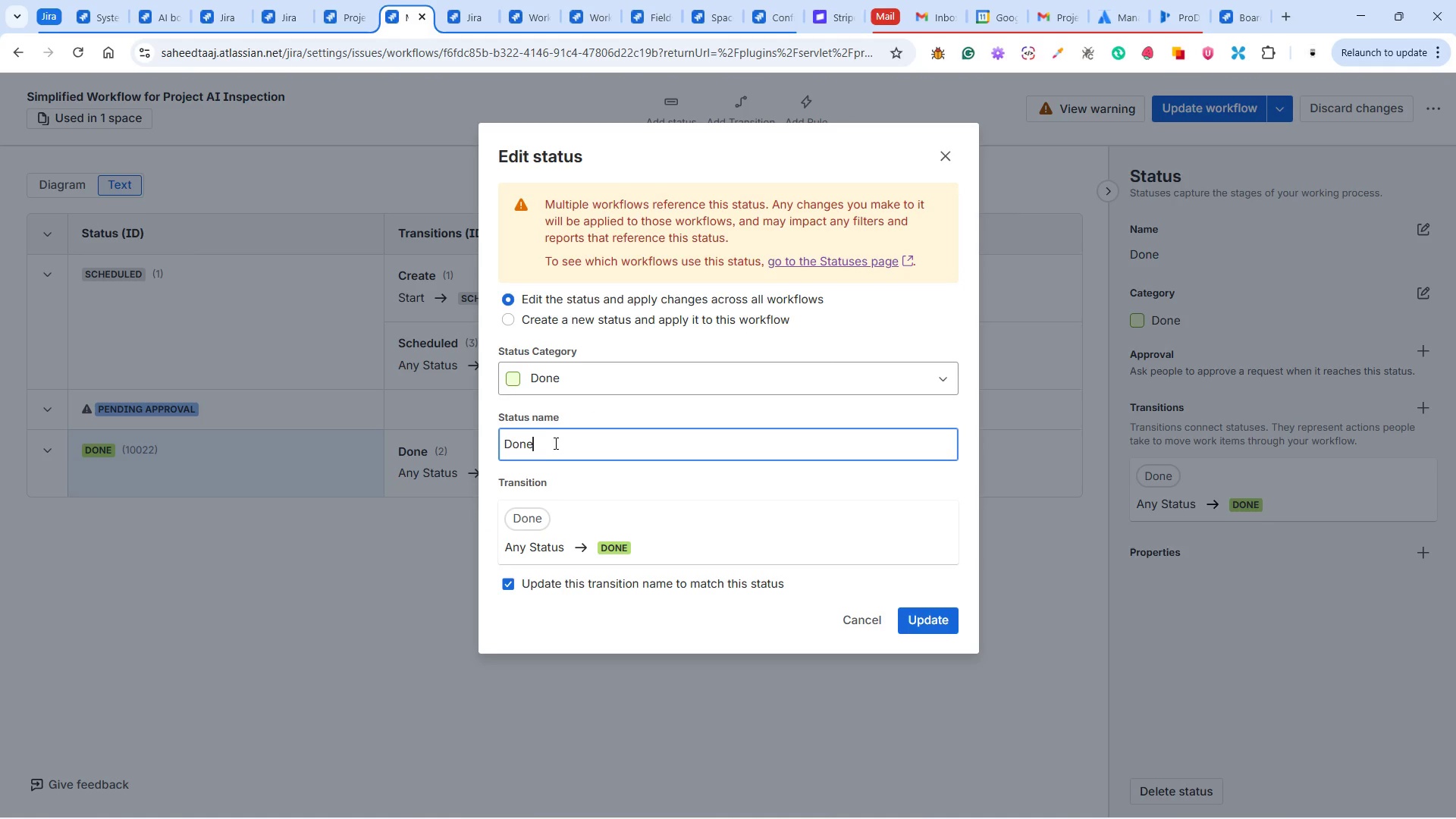 
left_click_drag(start_coordinate=[554, 443], to_coordinate=[509, 445])
 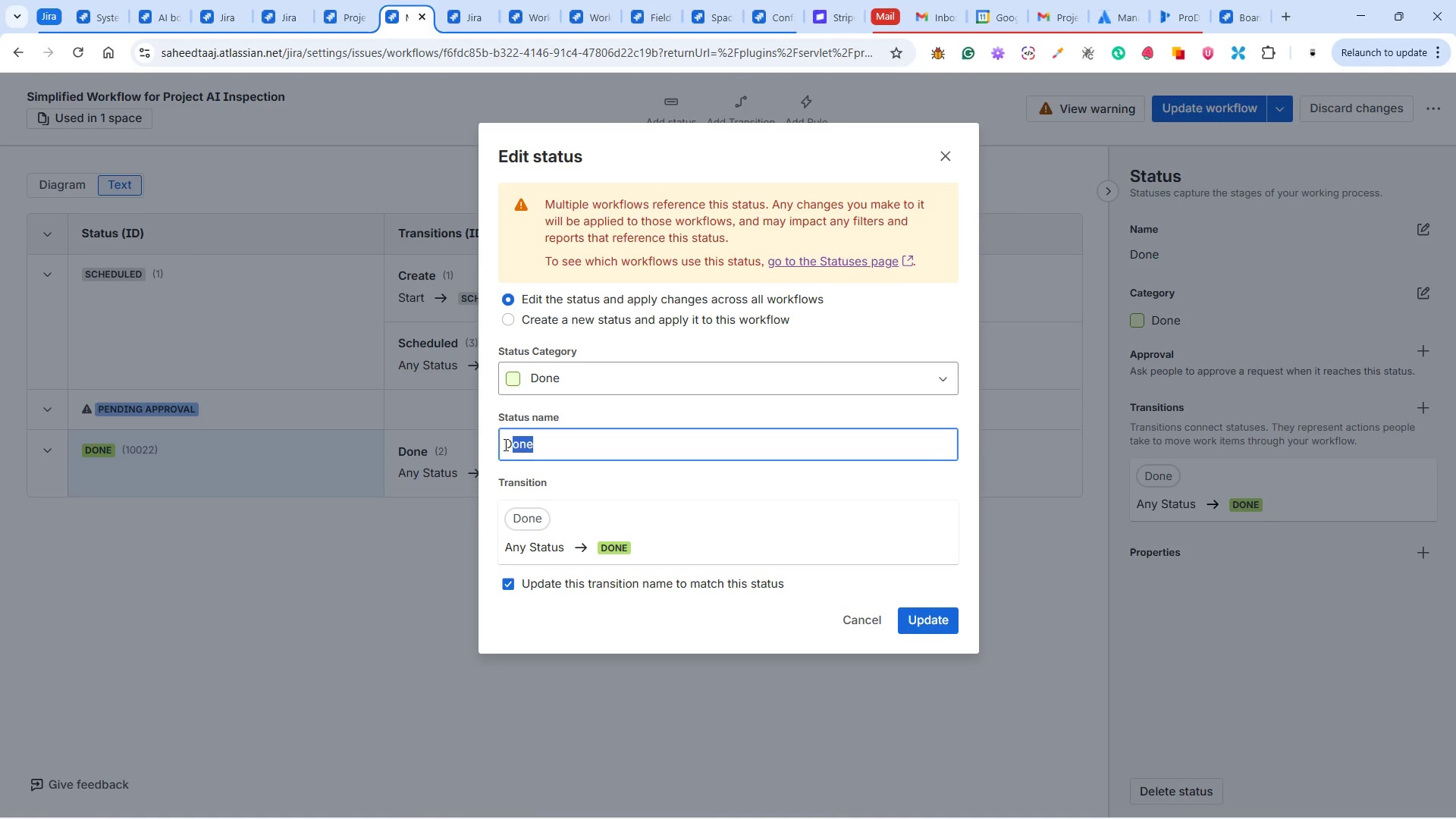 
left_click_drag(start_coordinate=[509, 445], to_coordinate=[501, 444])
 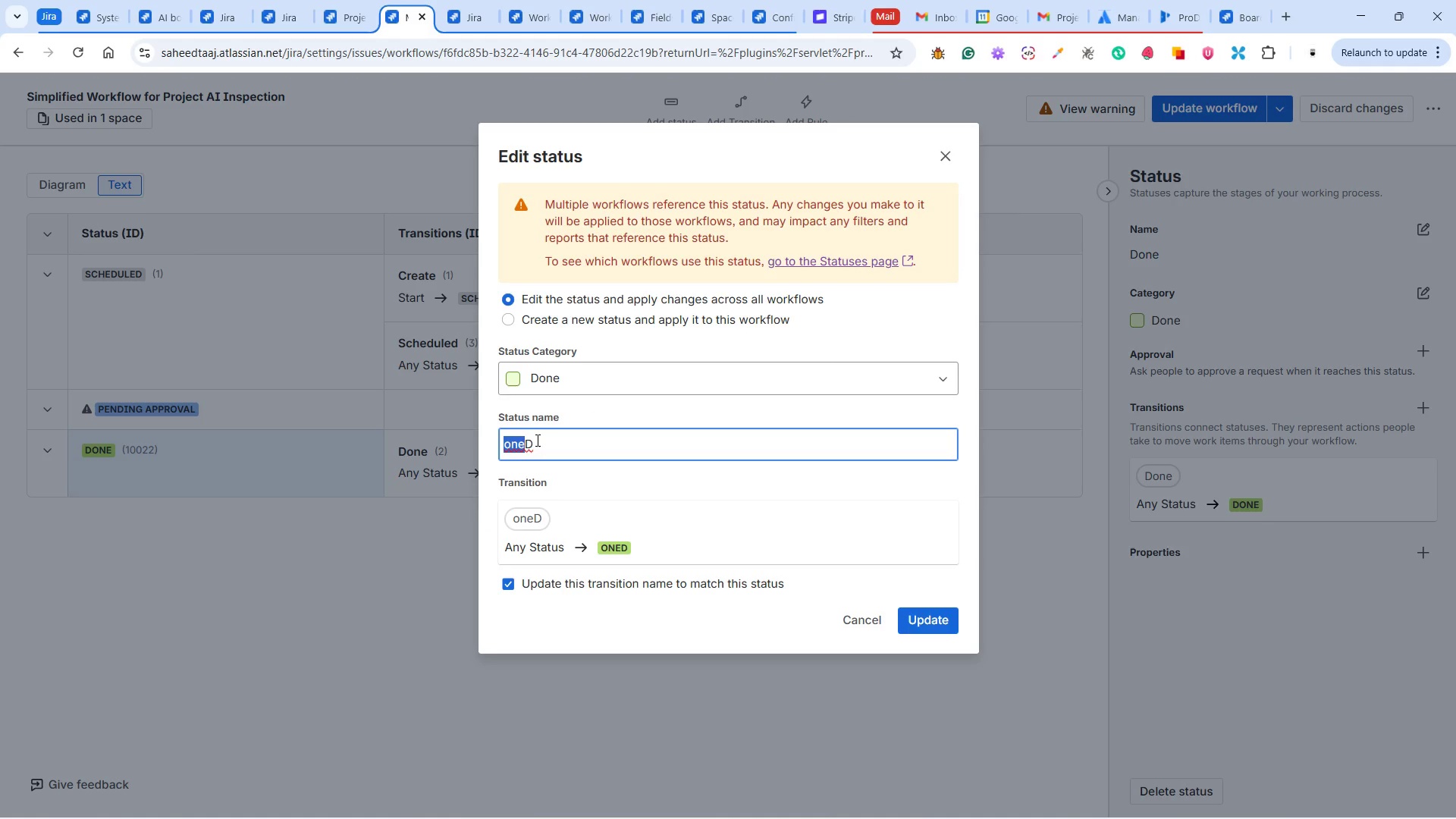 
double_click([536, 440])
 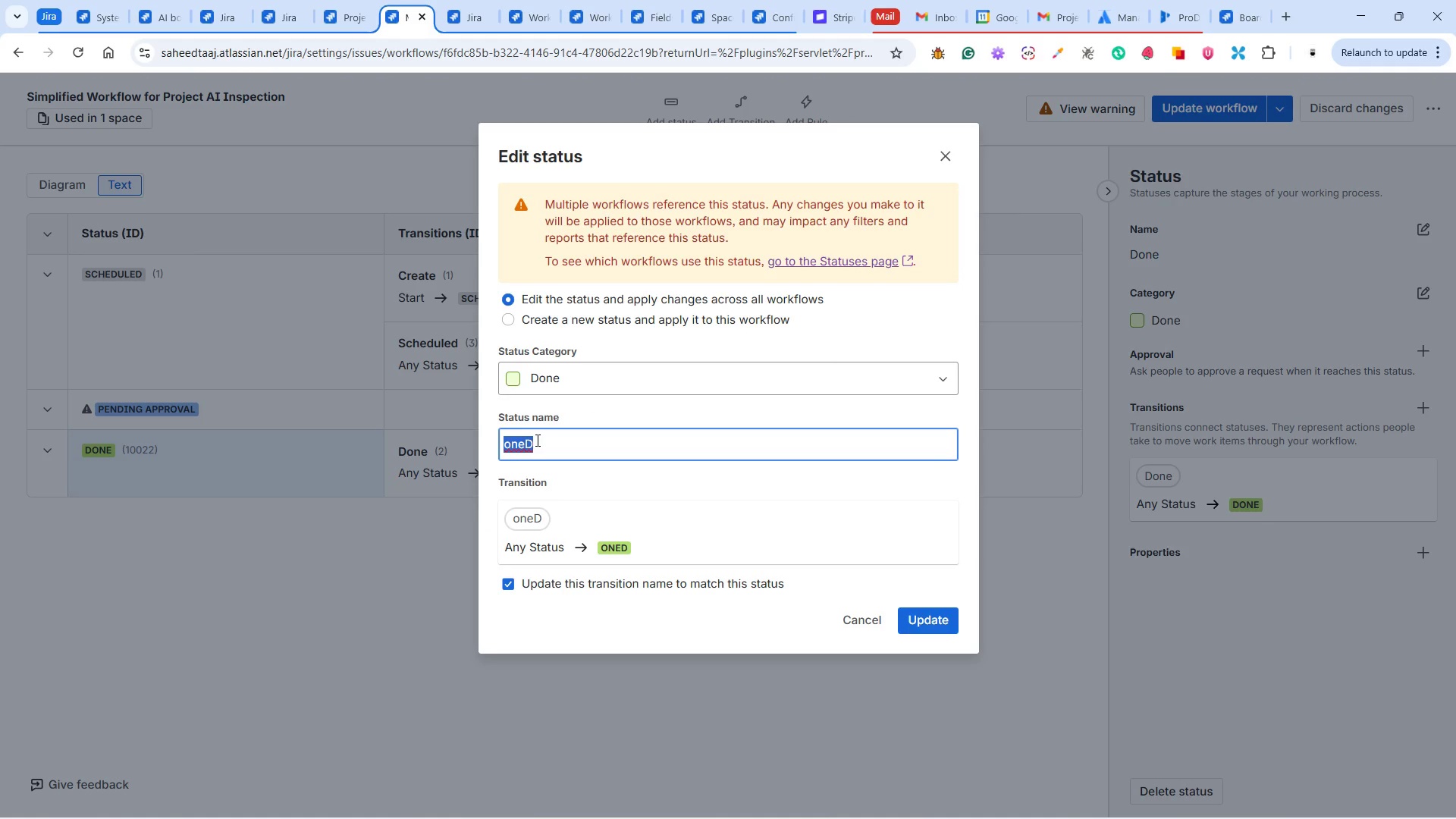 
triple_click([536, 440])
 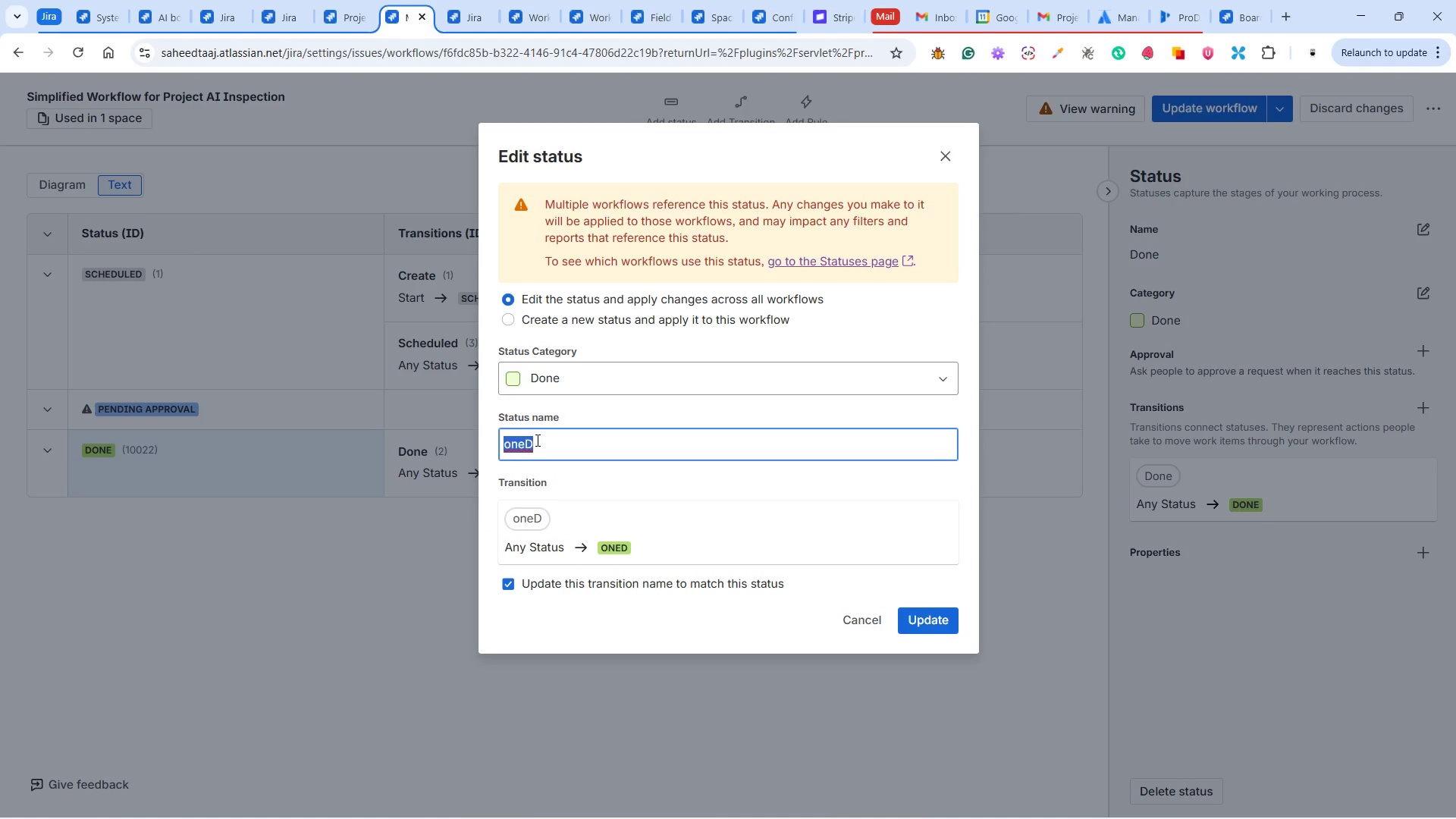 
type(COm)
key(Backspace)
key(Backspace)
key(Backspace)
type(Passed)
 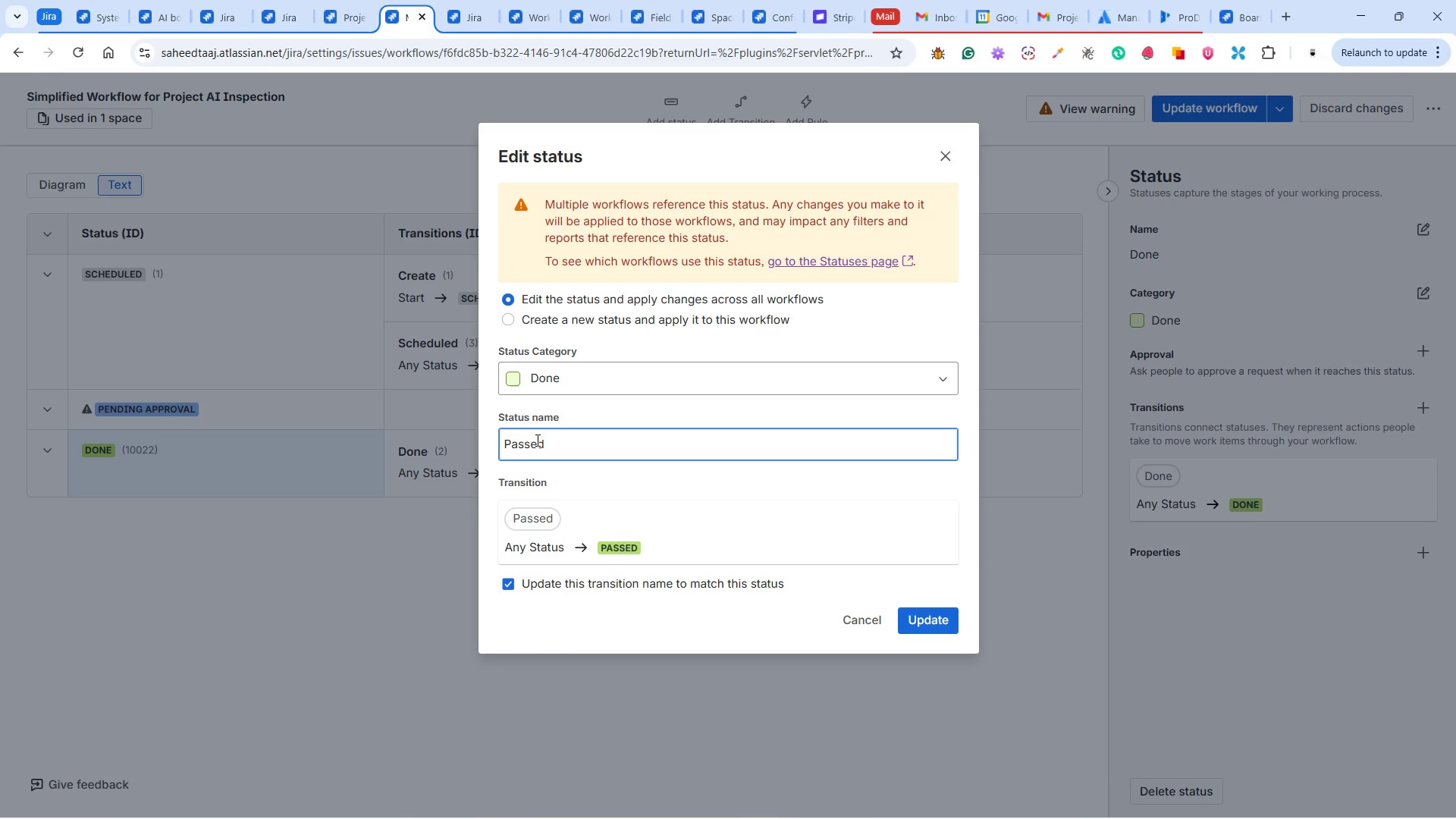 
wait(33.23)
 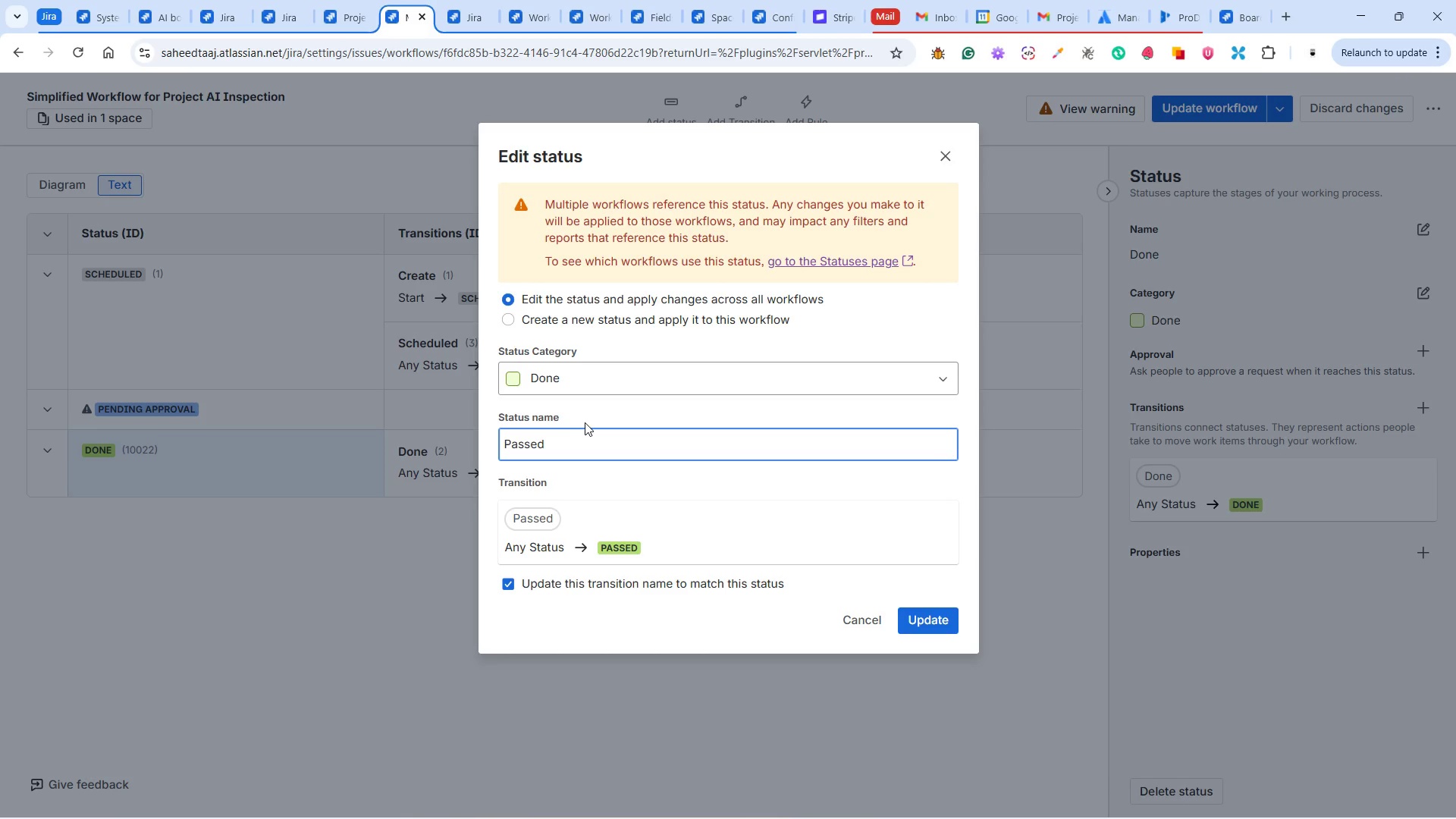 
left_click([935, 617])
 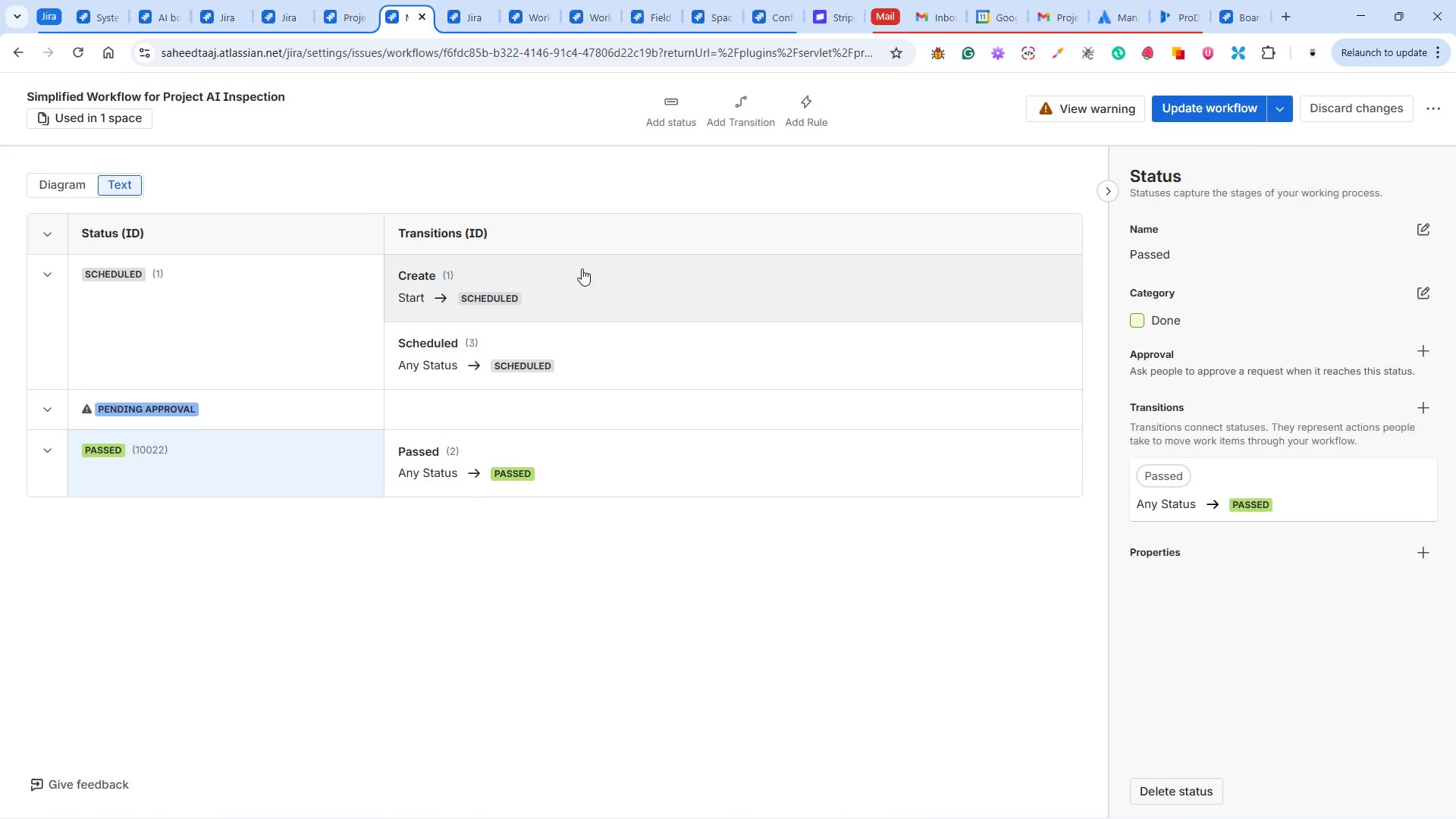 
left_click([748, 113])
 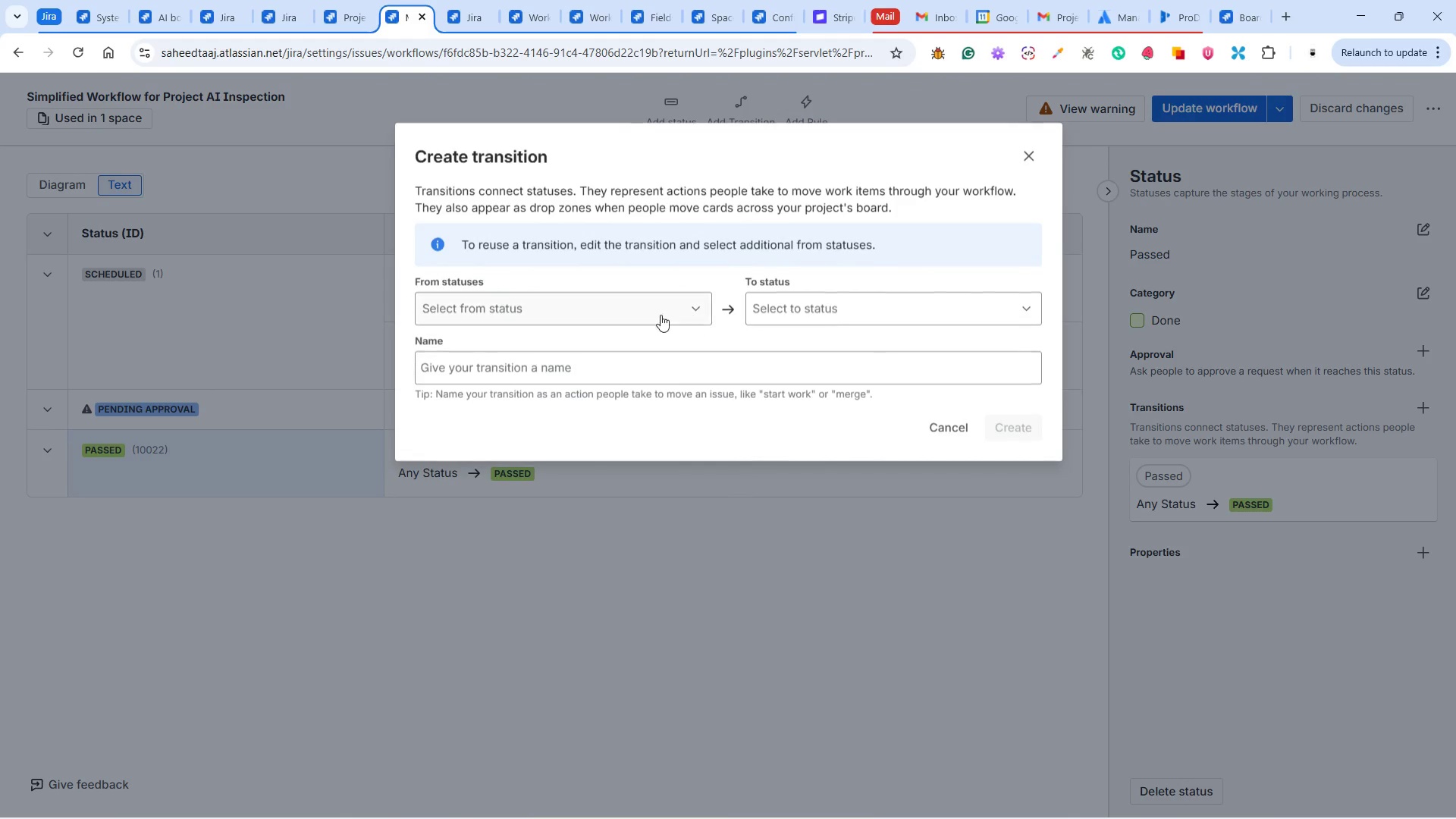 
left_click([647, 306])
 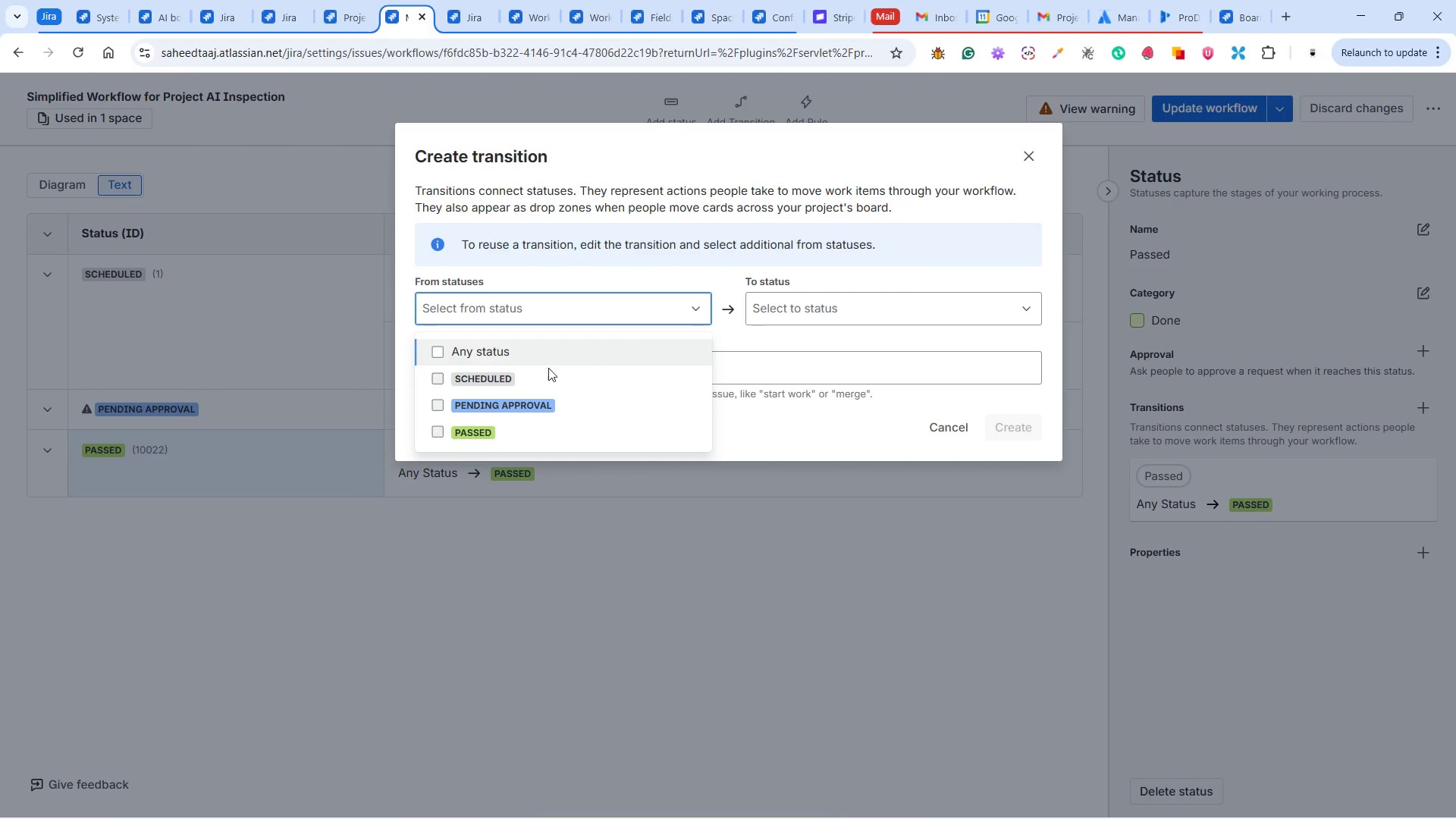 
left_click([535, 376])
 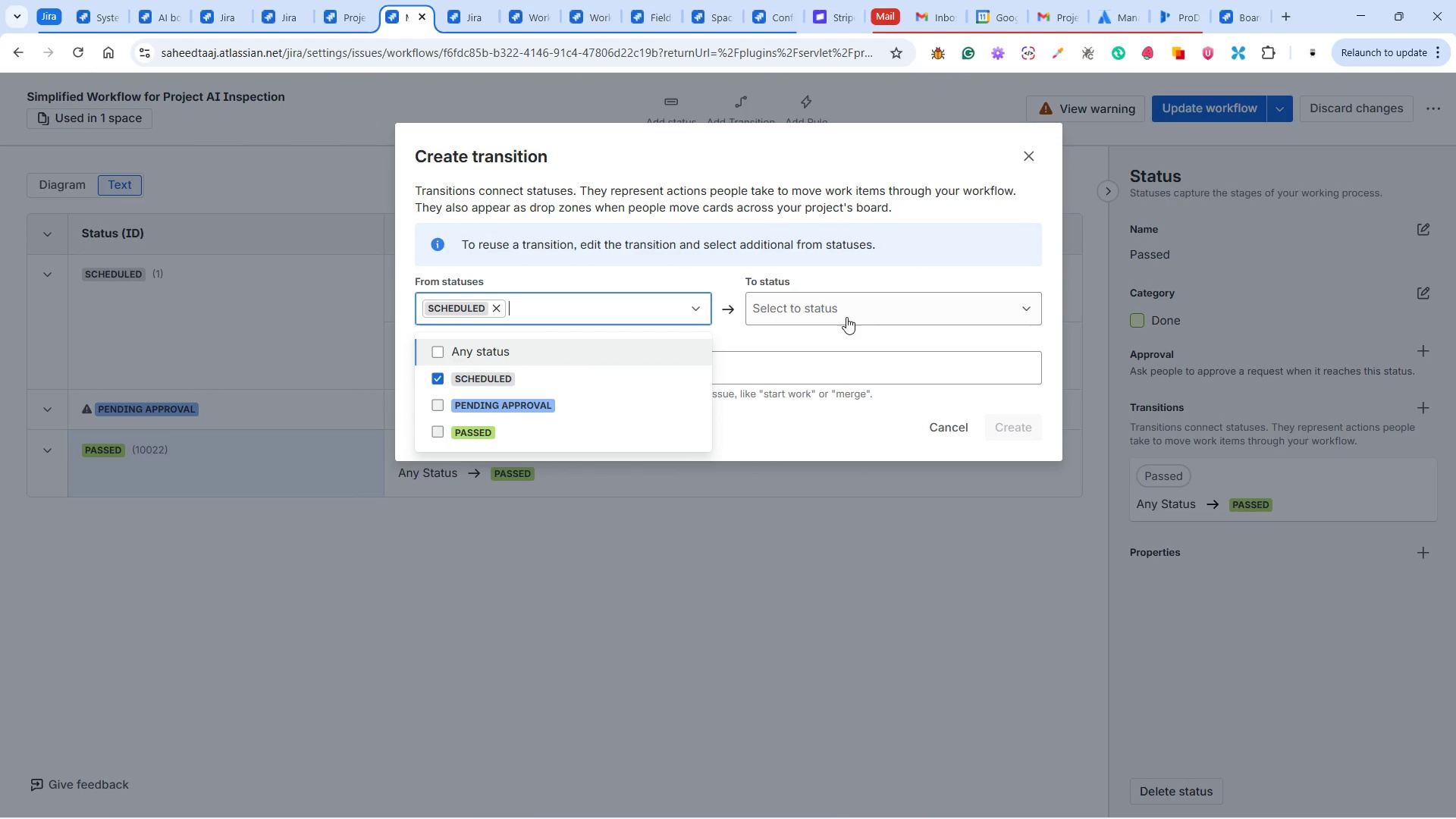 
left_click([846, 317])
 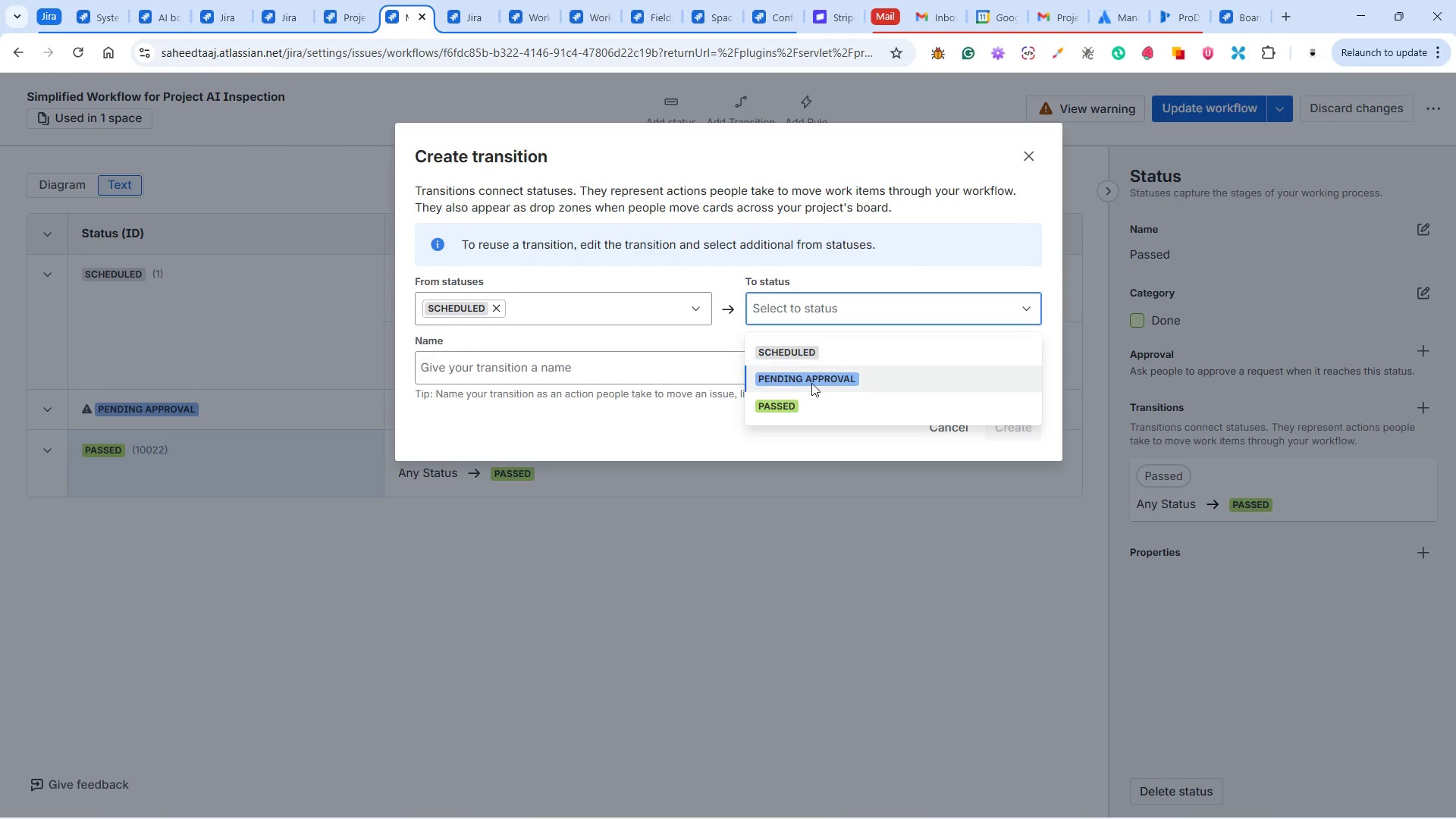 
left_click([811, 383])
 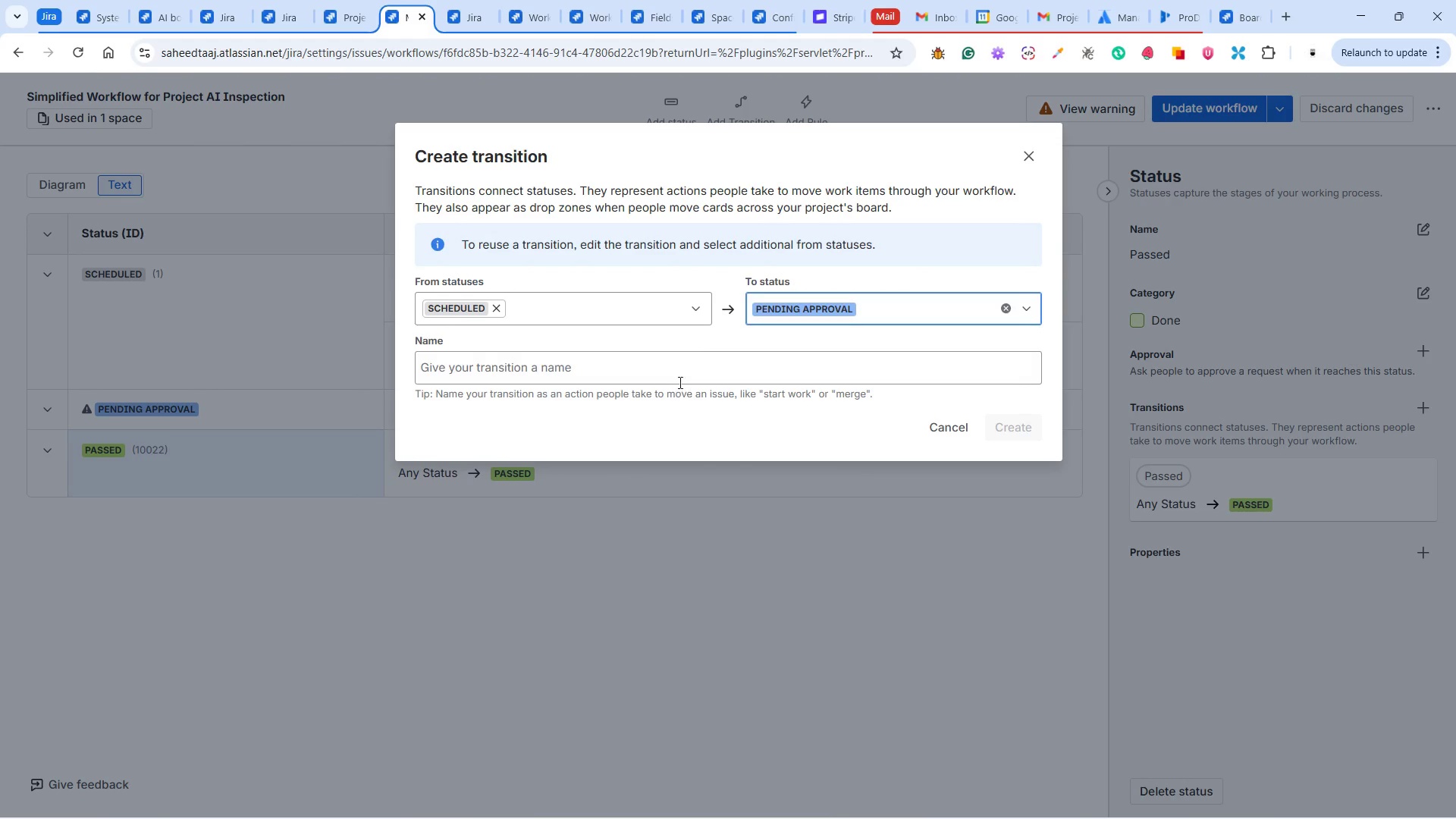 
left_click([673, 372])
 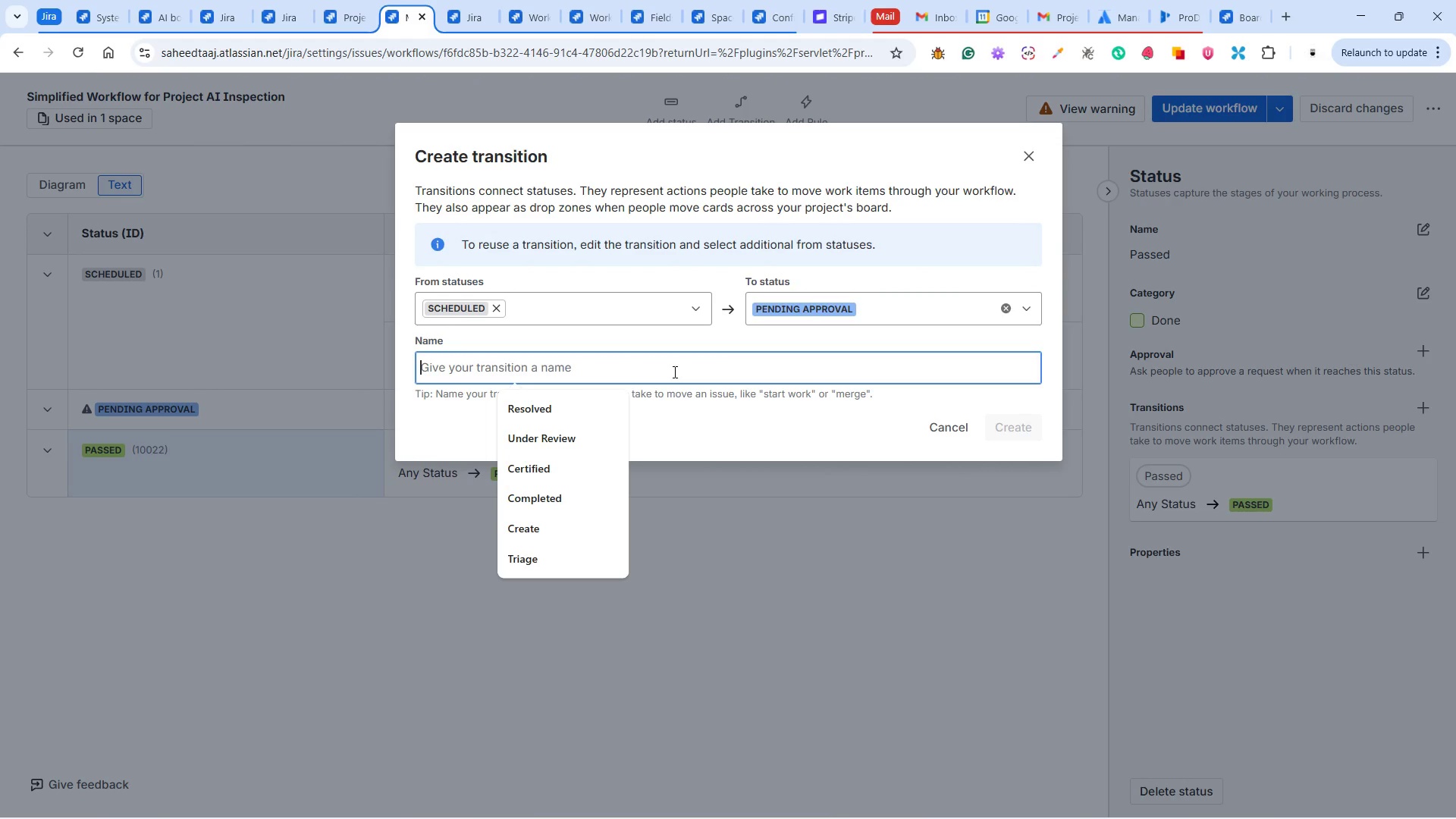 
type(Pending Approval)
 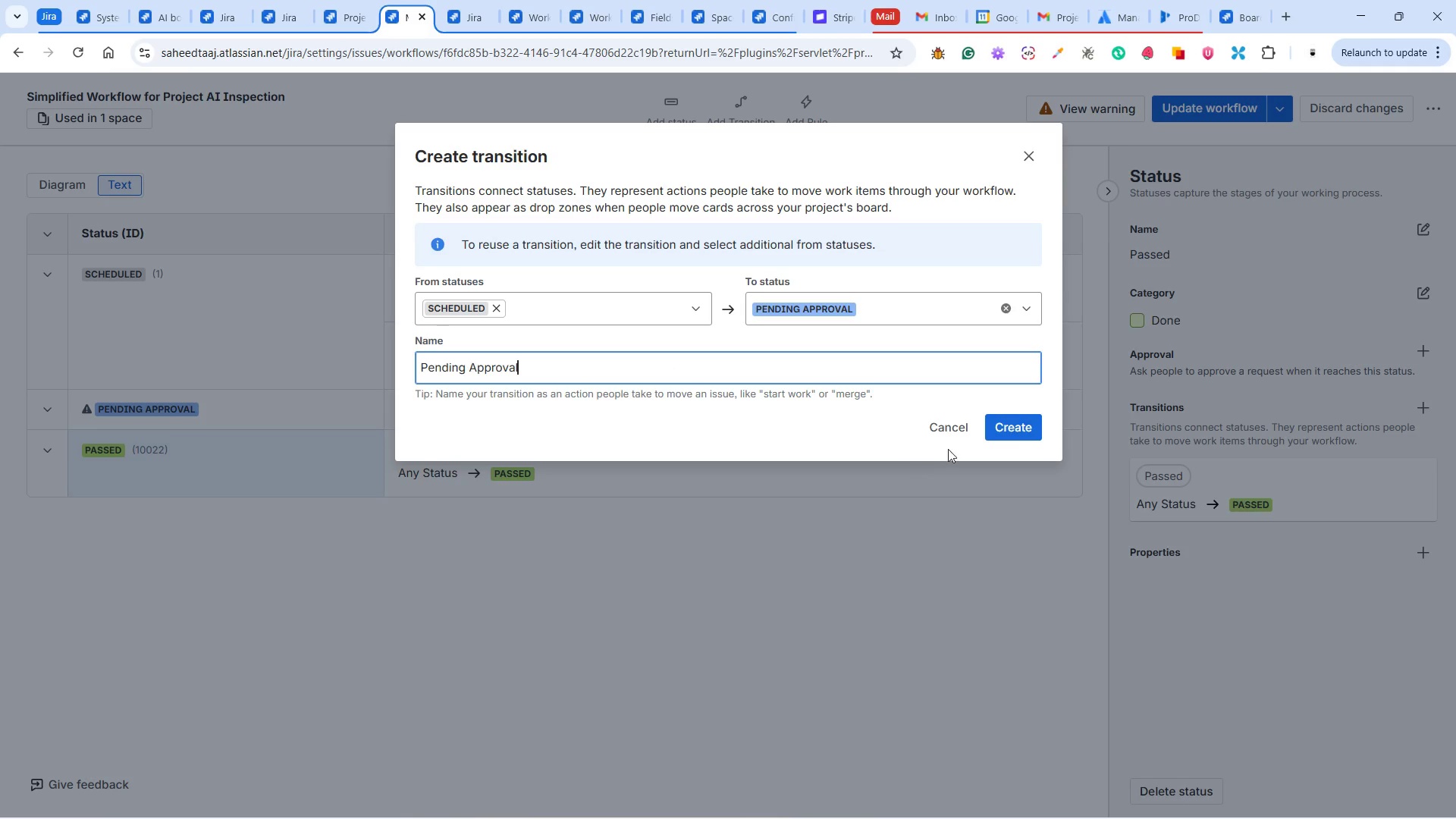 
left_click([1023, 428])
 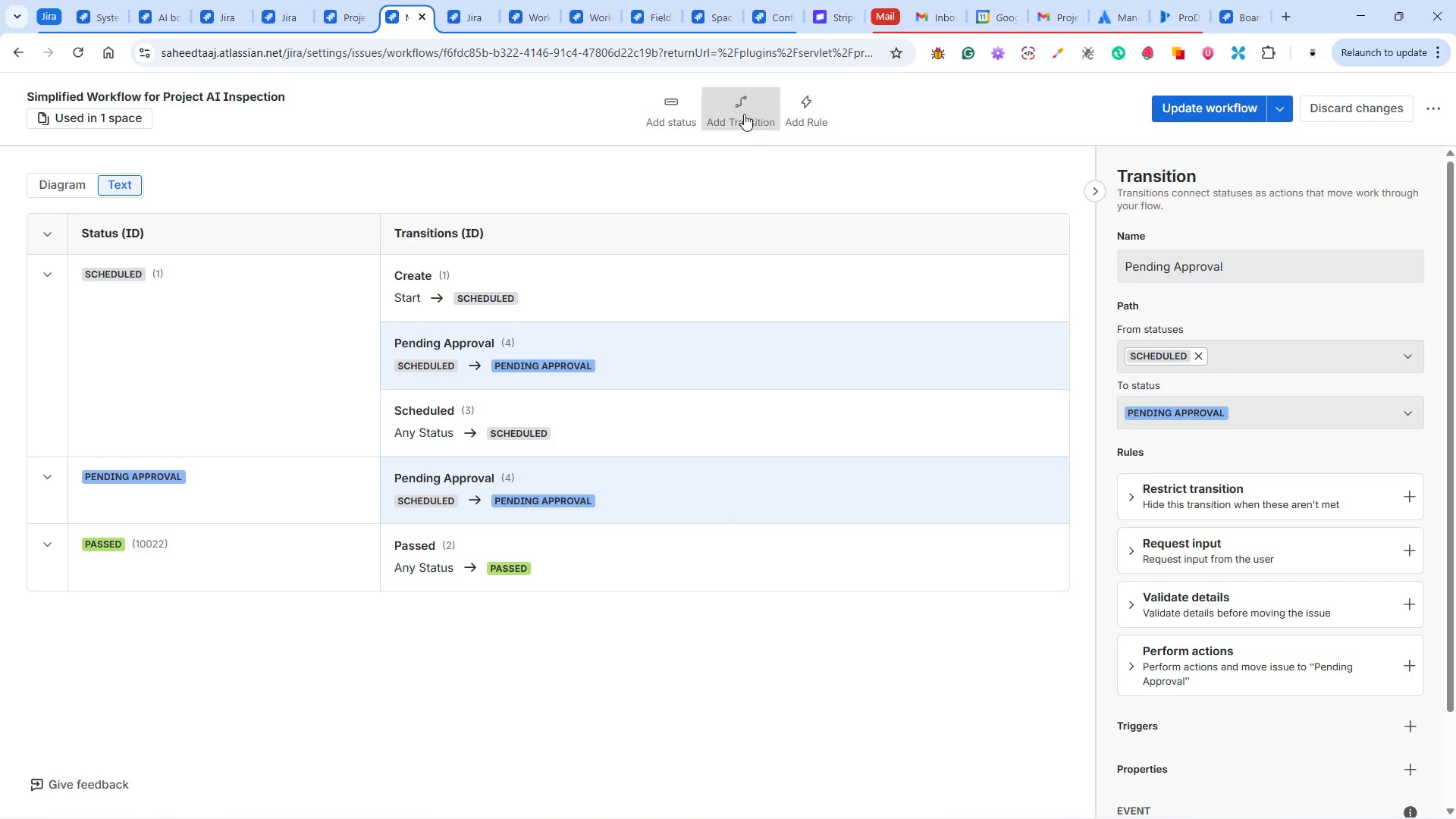 
left_click([725, 104])
 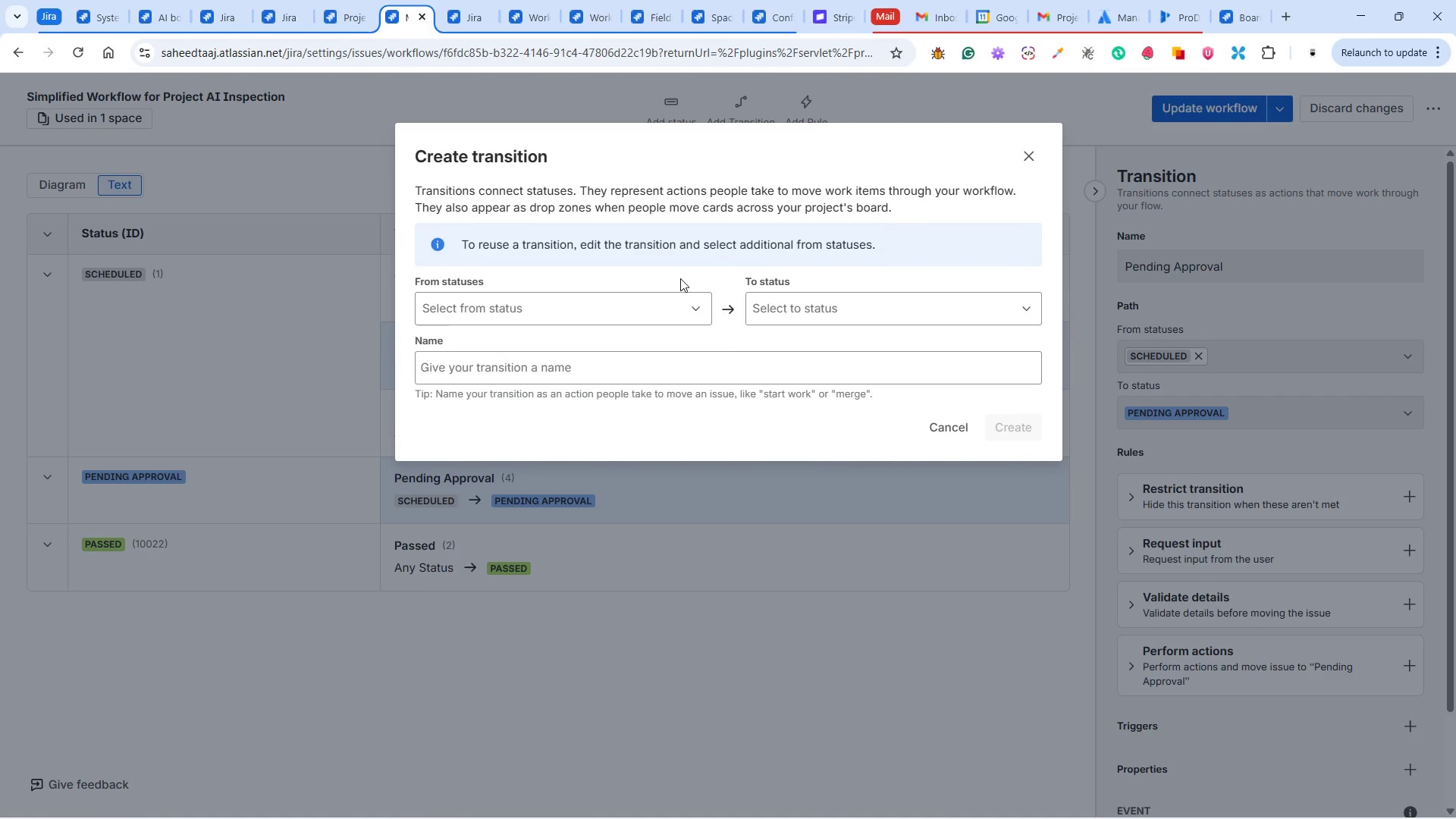 
wait(8.02)
 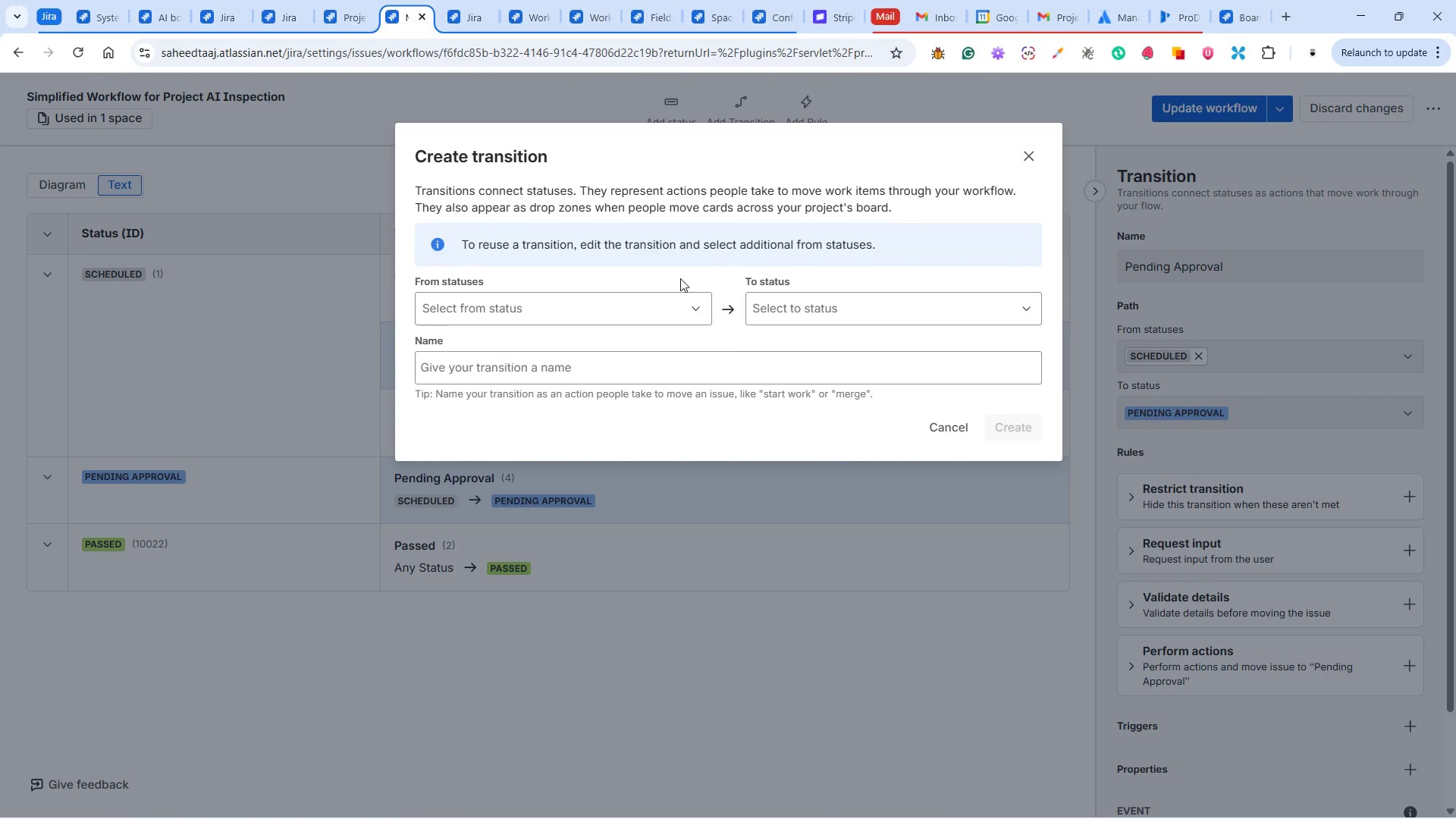 
left_click([1025, 146])
 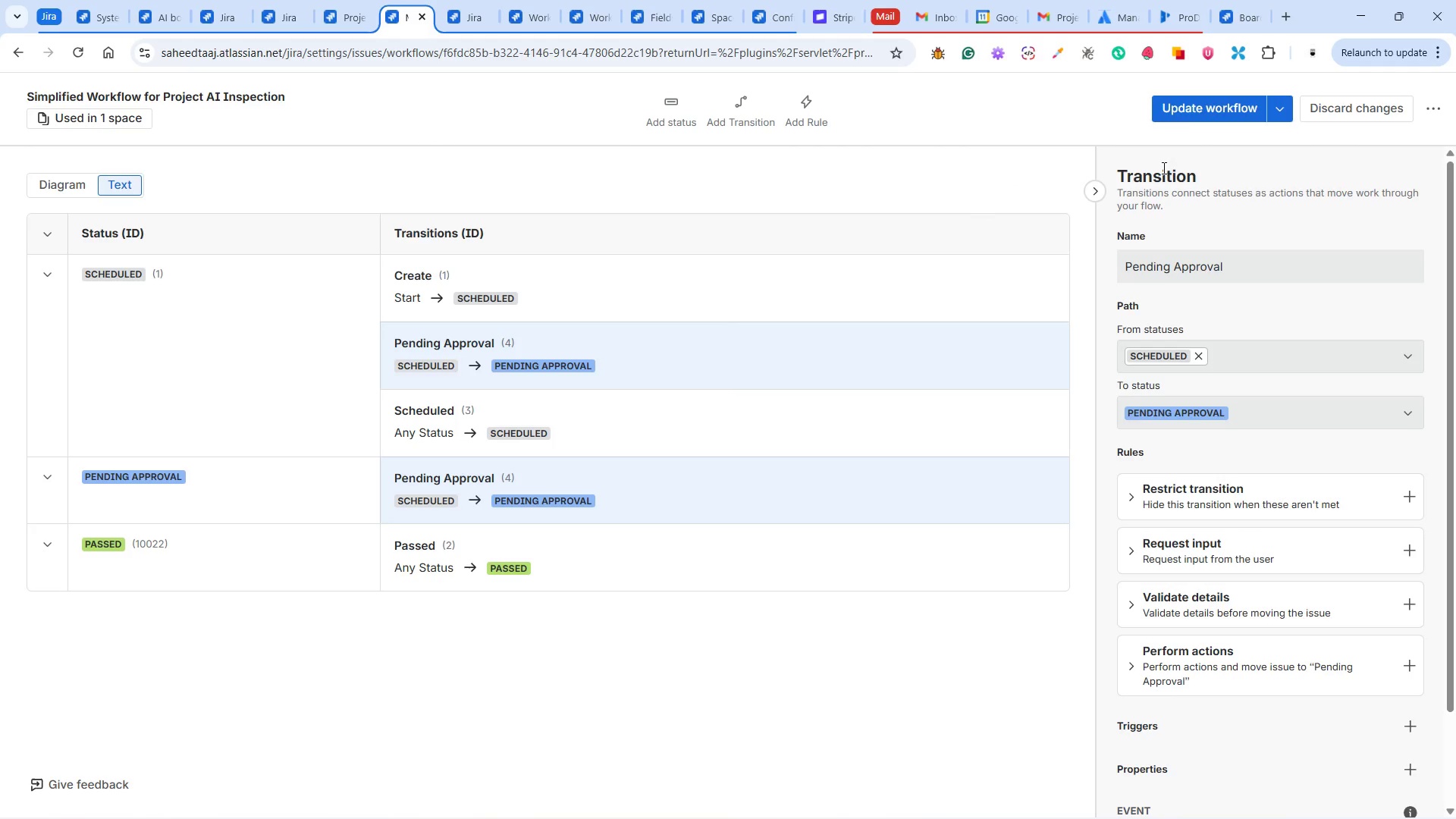 
left_click([1202, 100])
 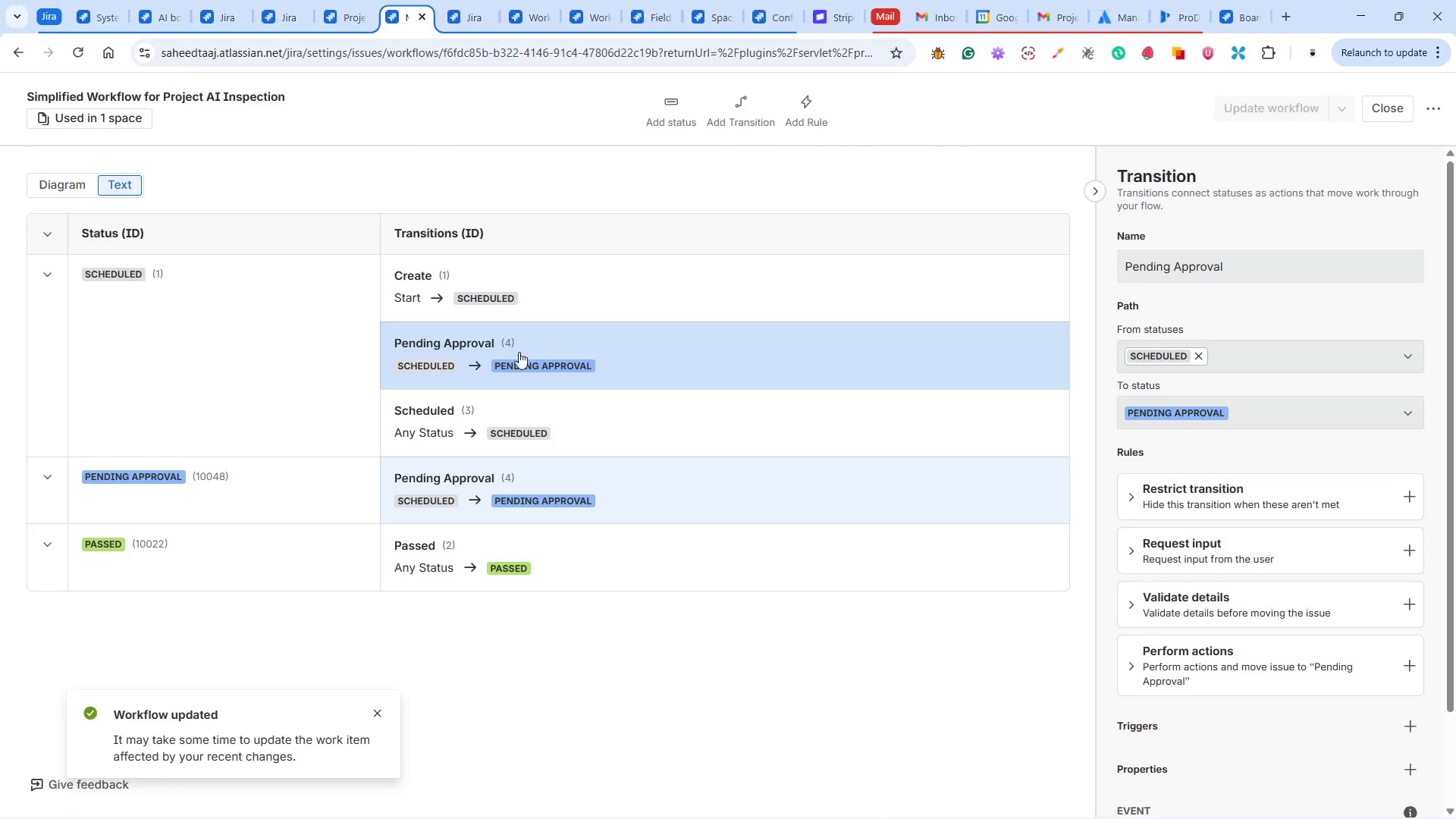 
wait(5.8)
 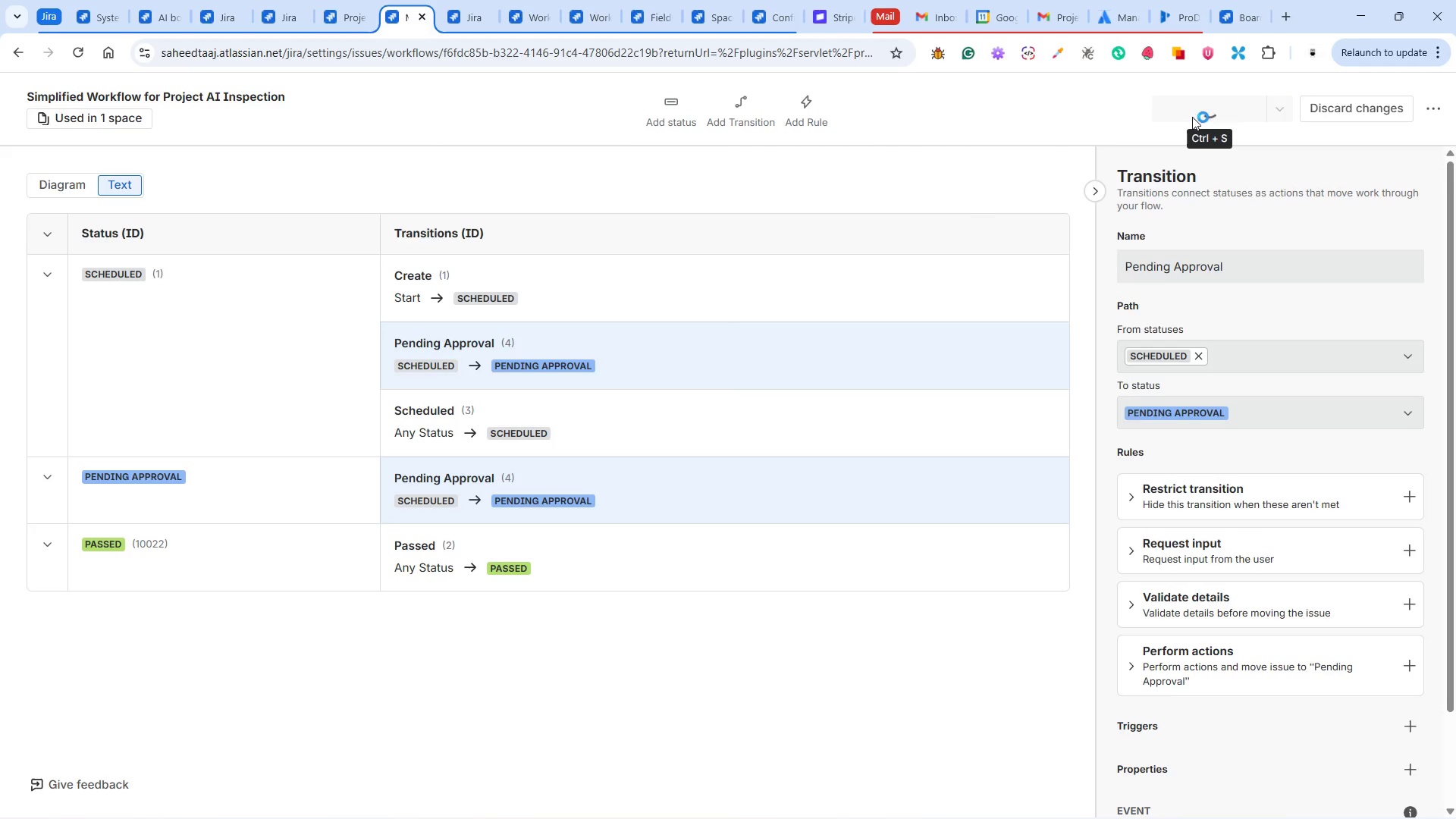 
left_click([1400, 98])
 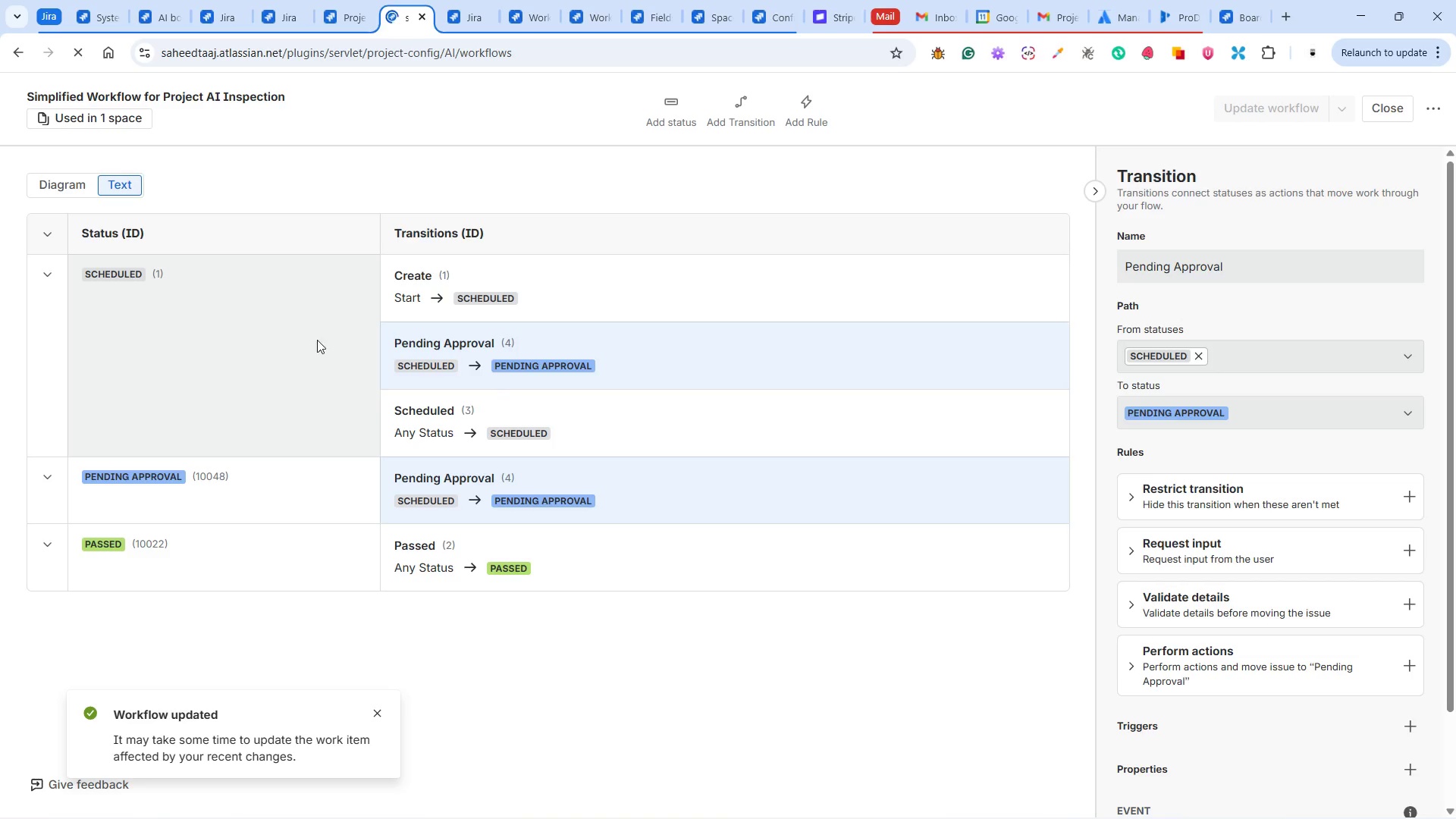 
left_click([453, 7])
 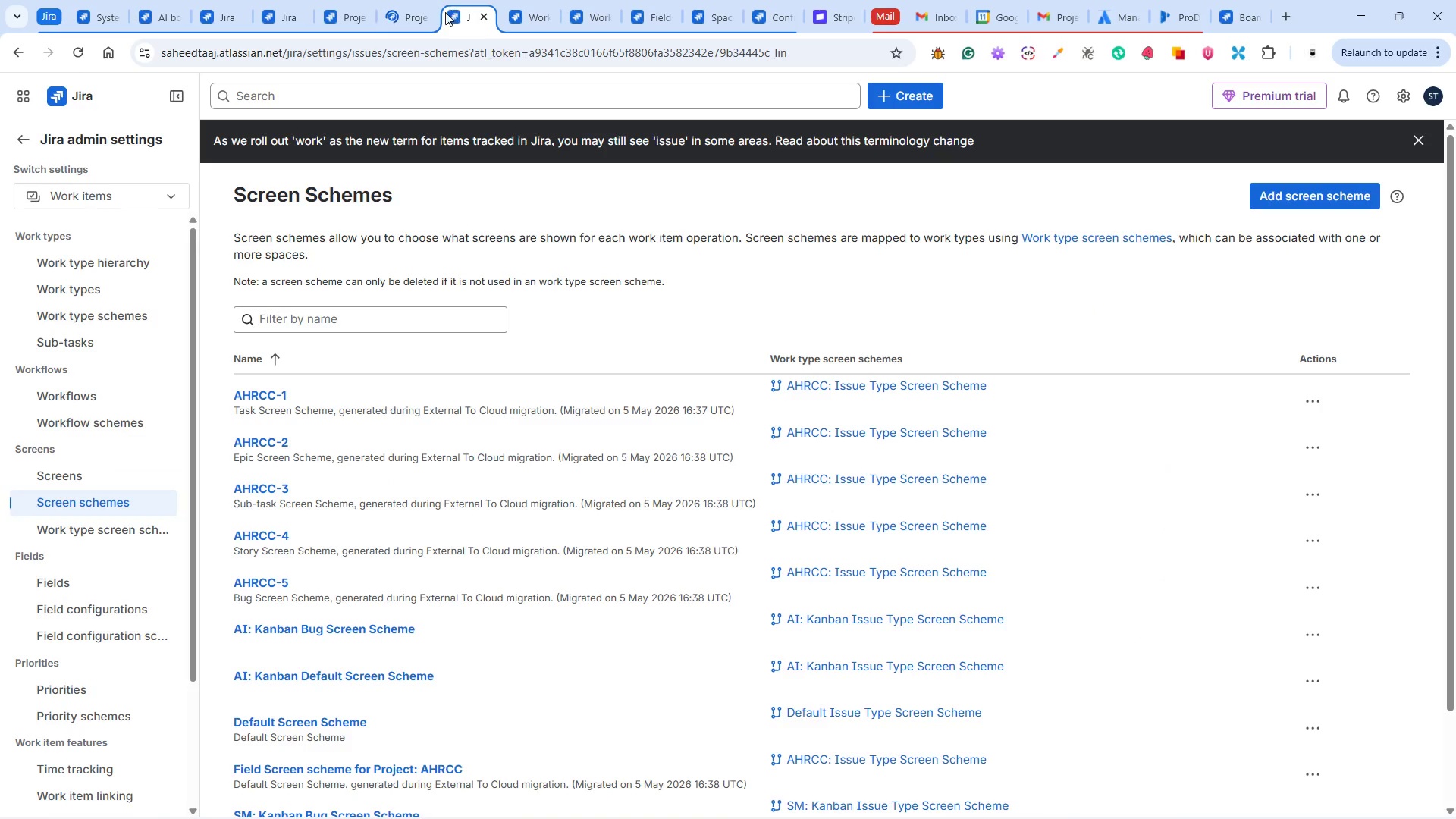 
left_click([392, 23])
 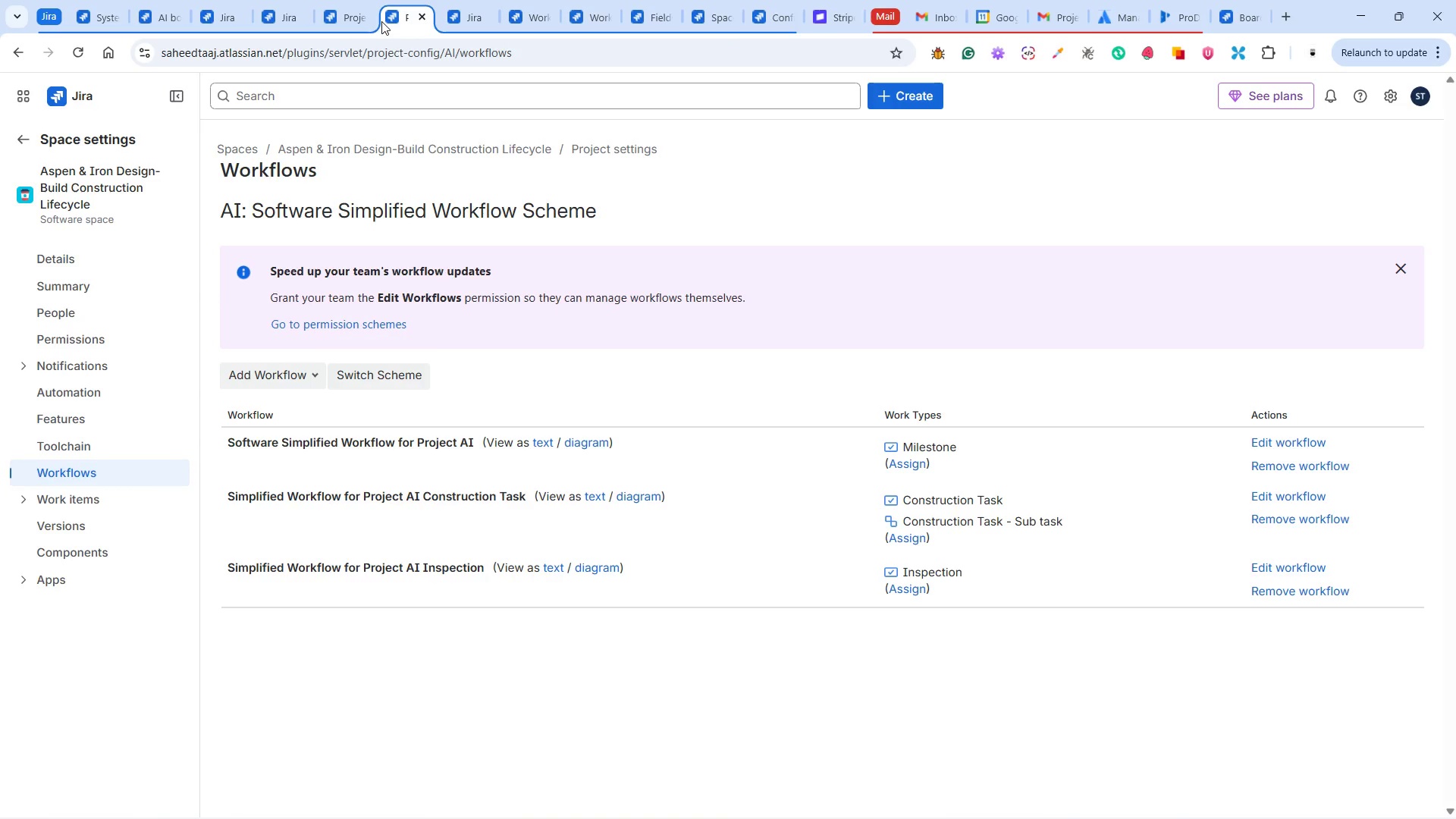 
wait(13.03)
 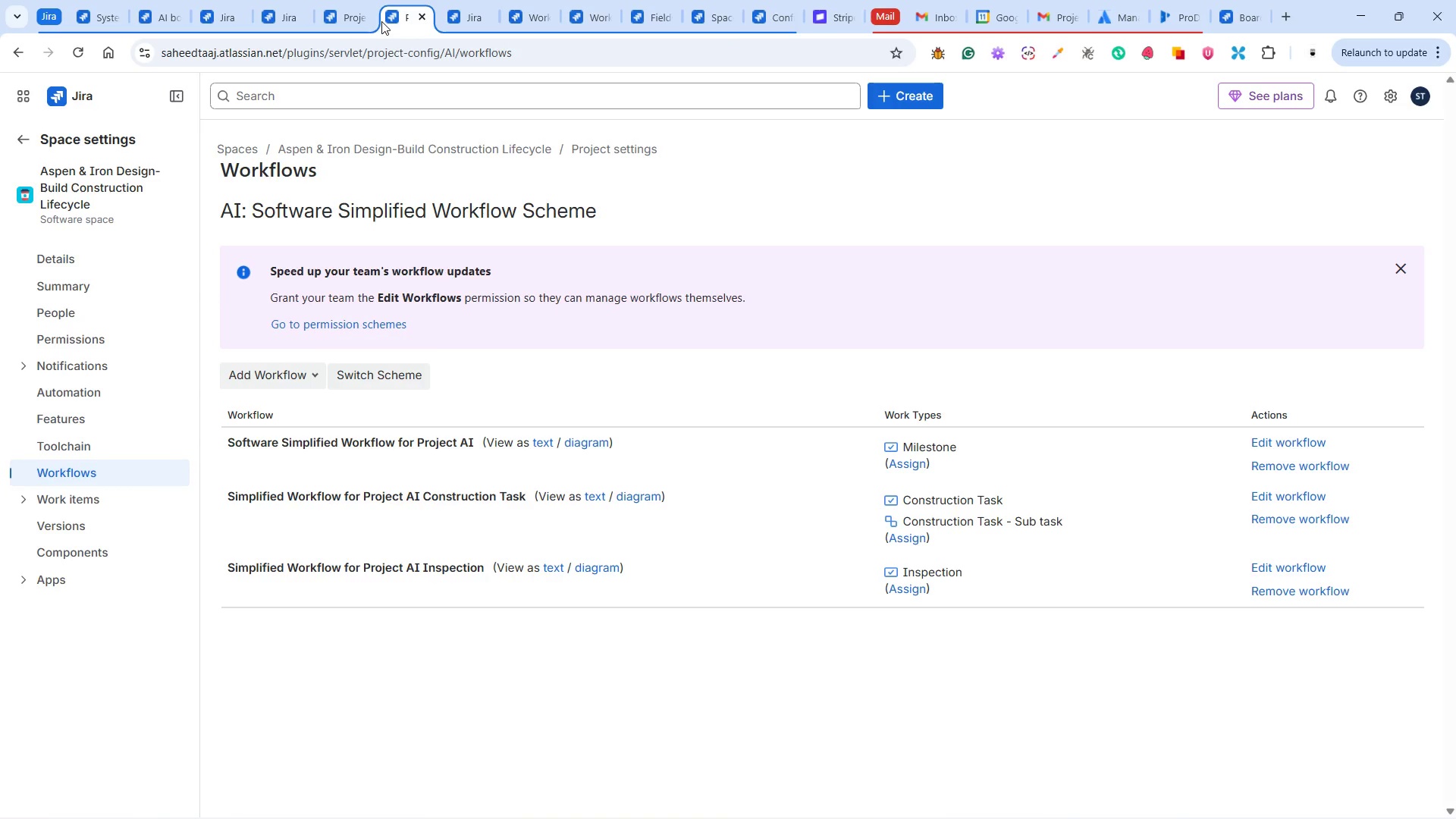 
left_click([346, 14])
 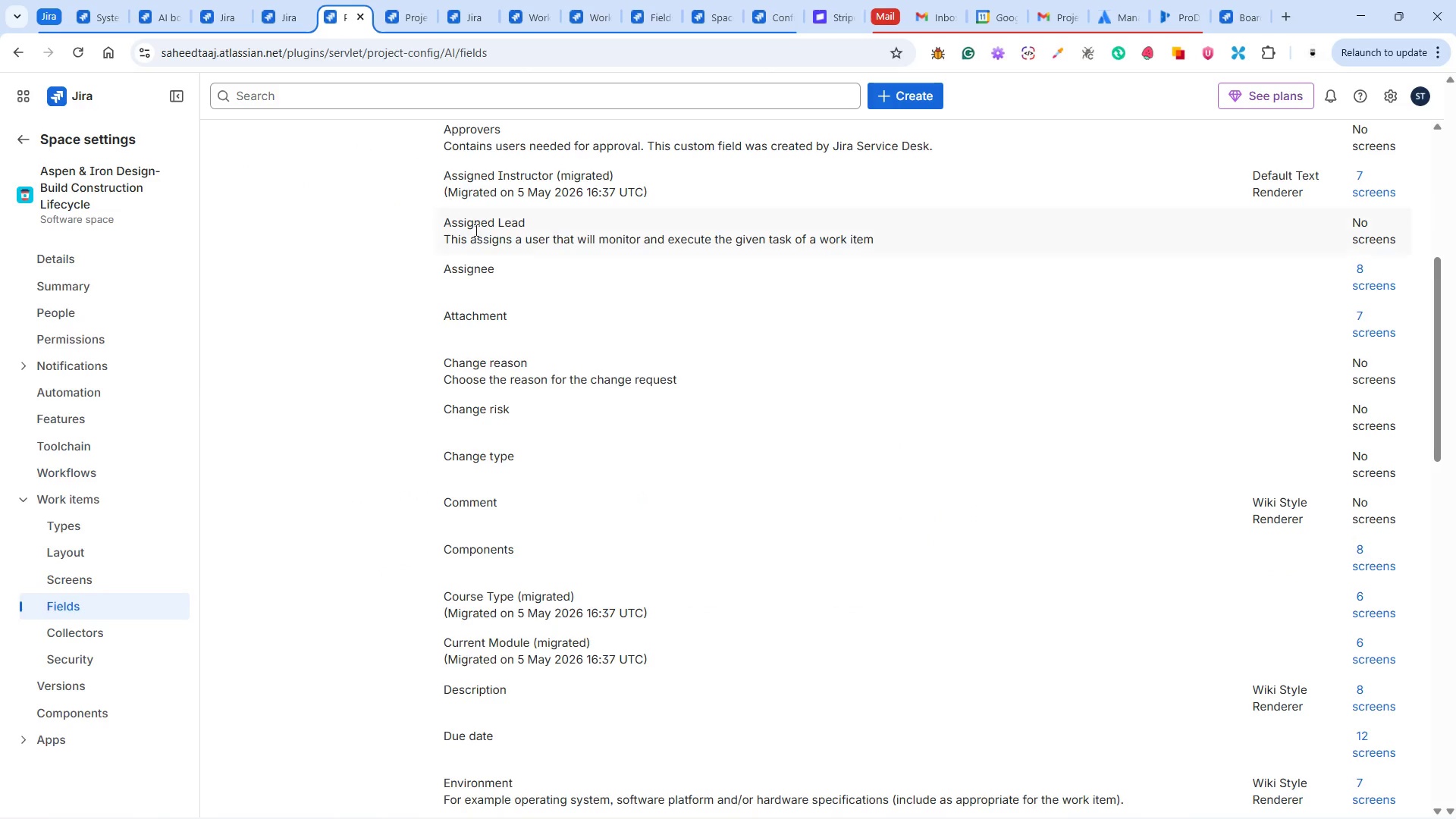 
scroll: coordinate [544, 388], scroll_direction: up, amount: 10.0
 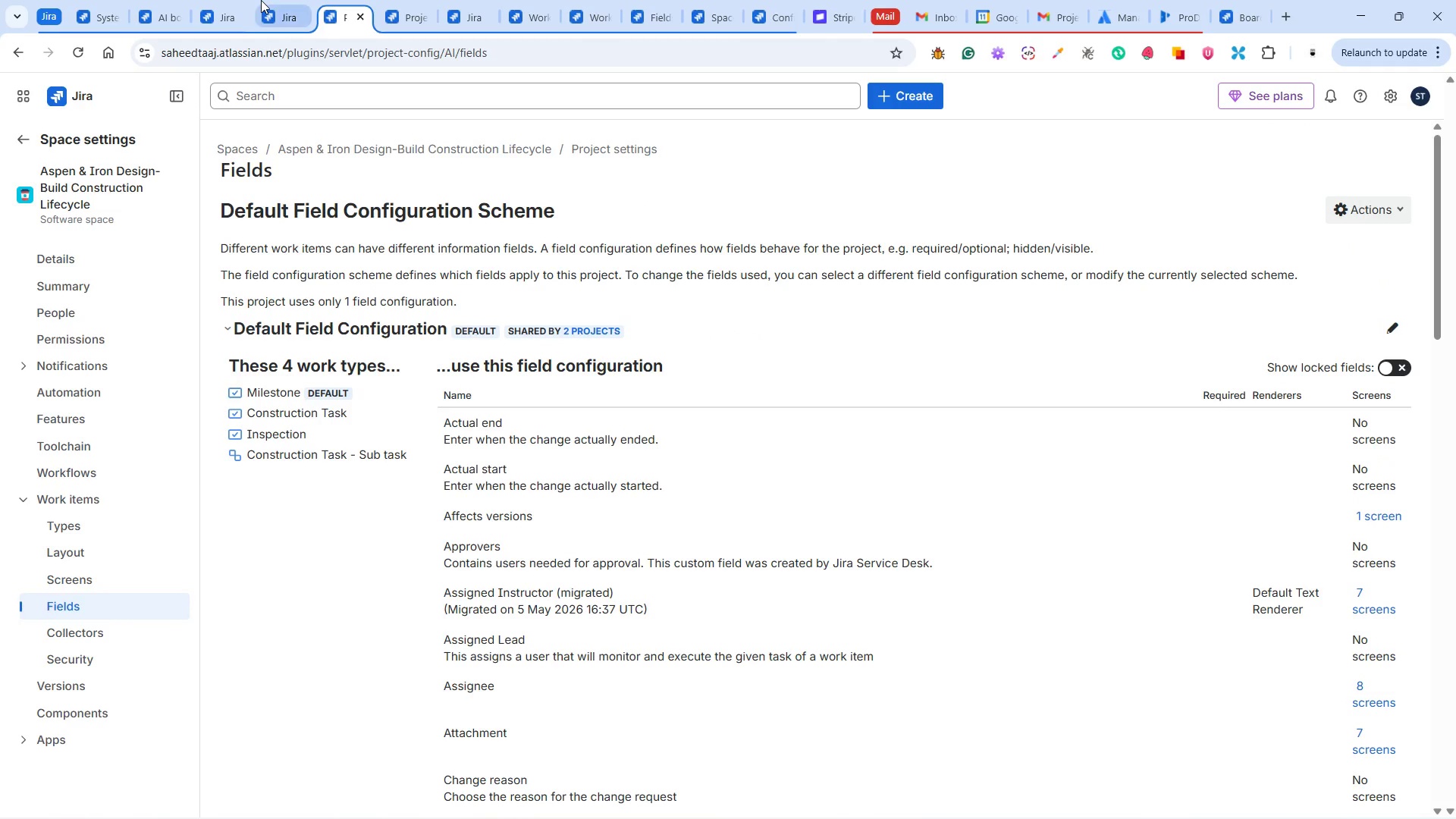 
left_click([268, 11])
 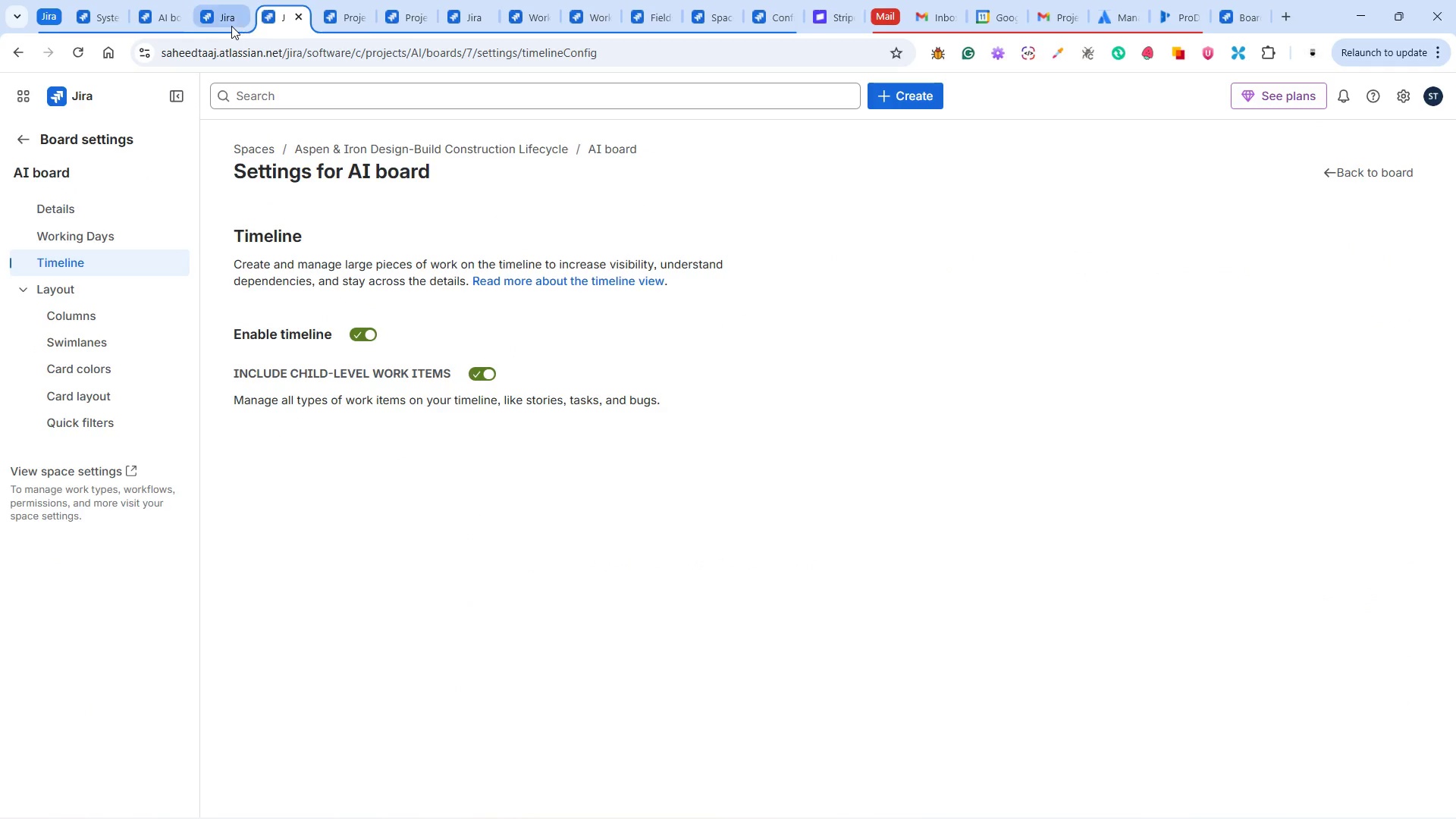 
left_click([215, 22])
 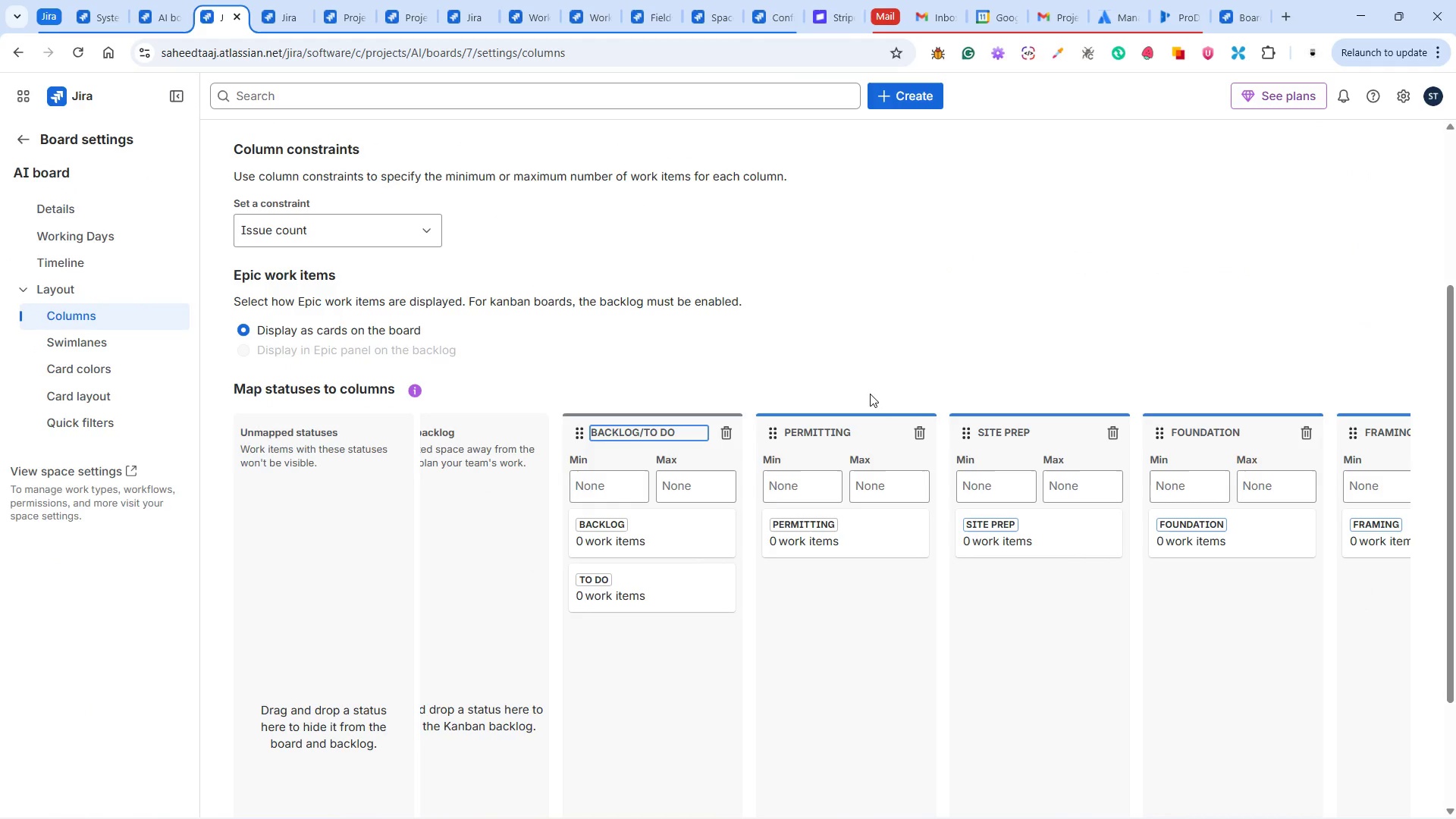 
wait(8.11)
 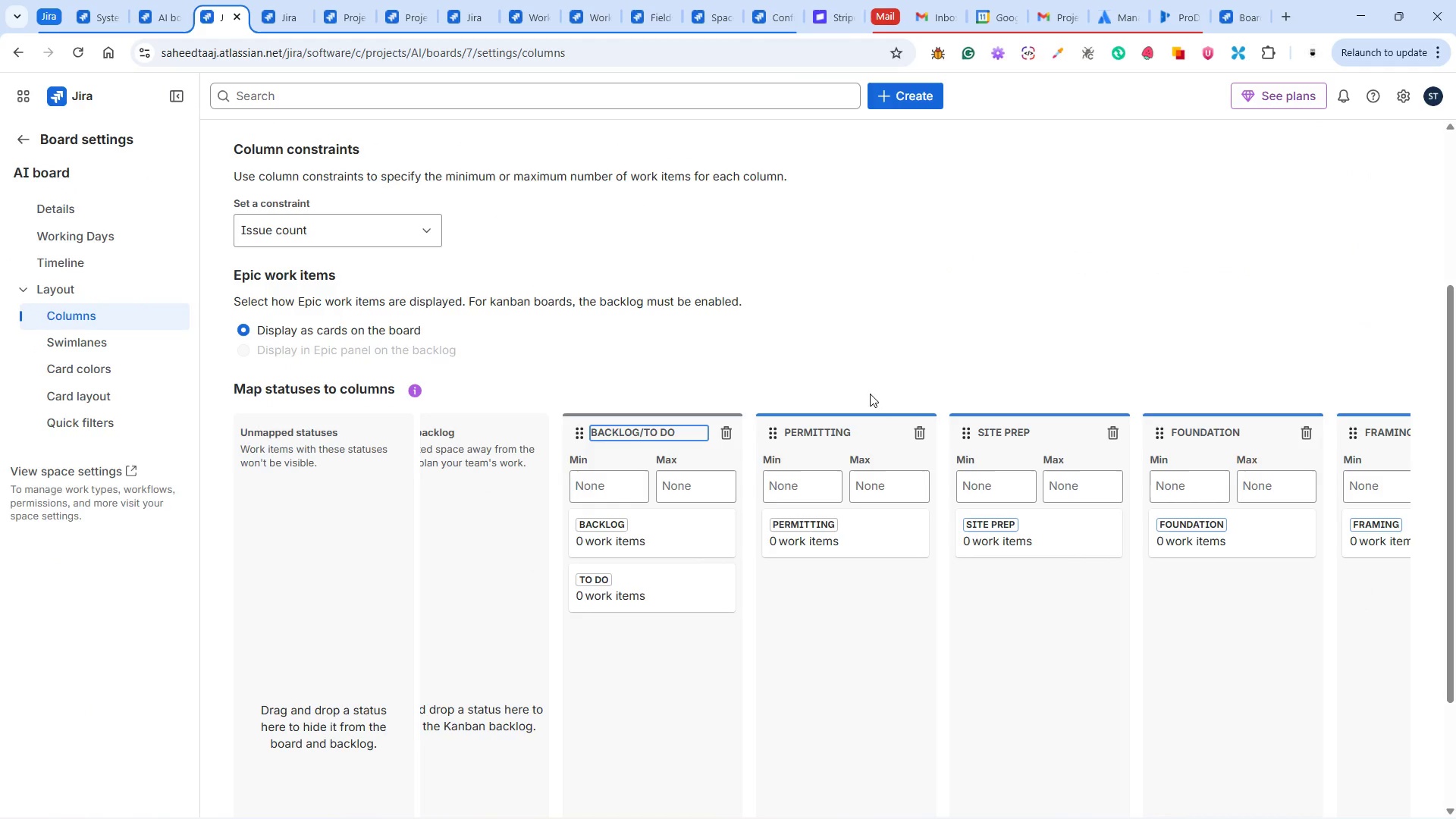 
left_click([1392, 435])
 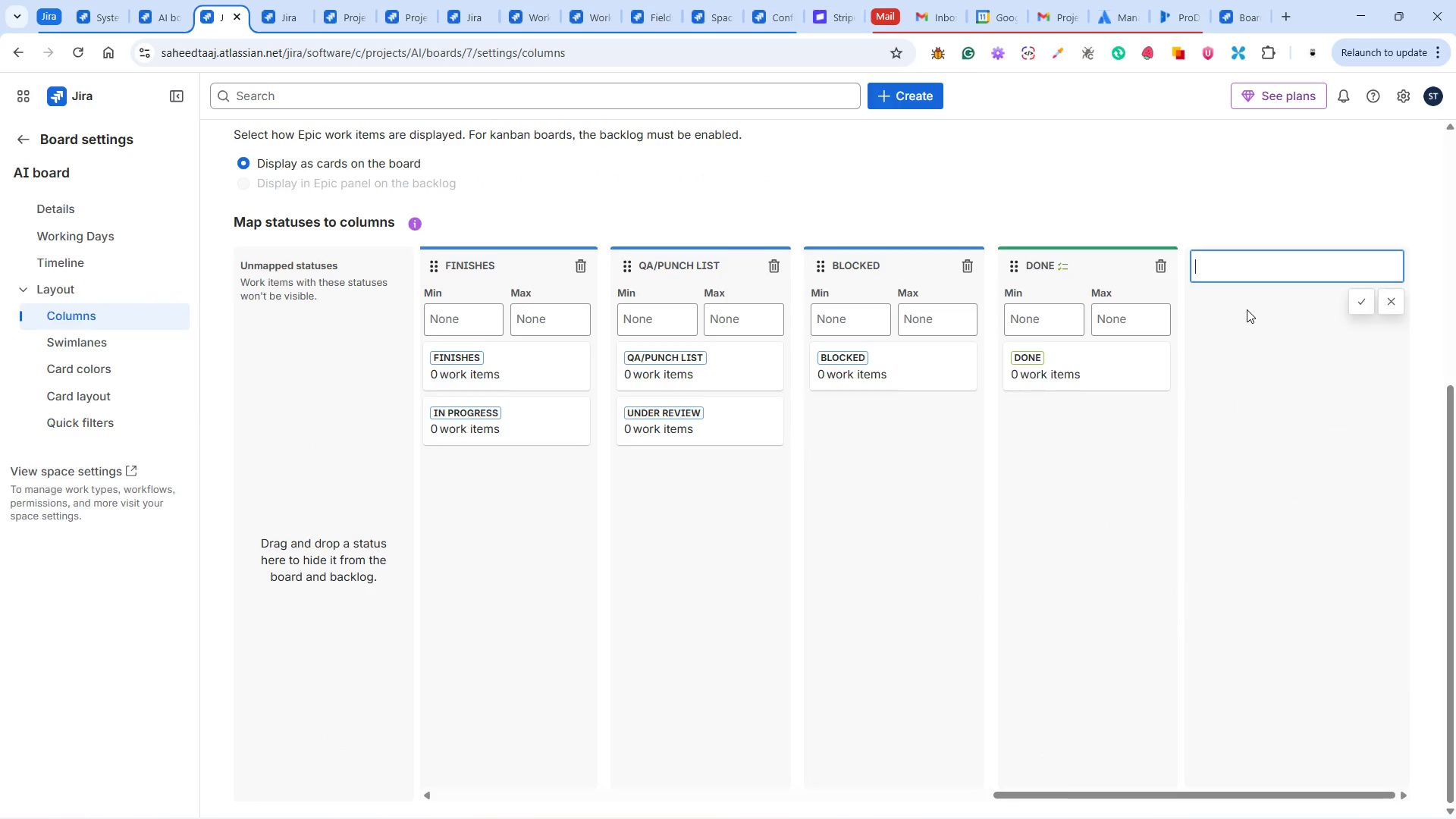 
type(Inspections)
 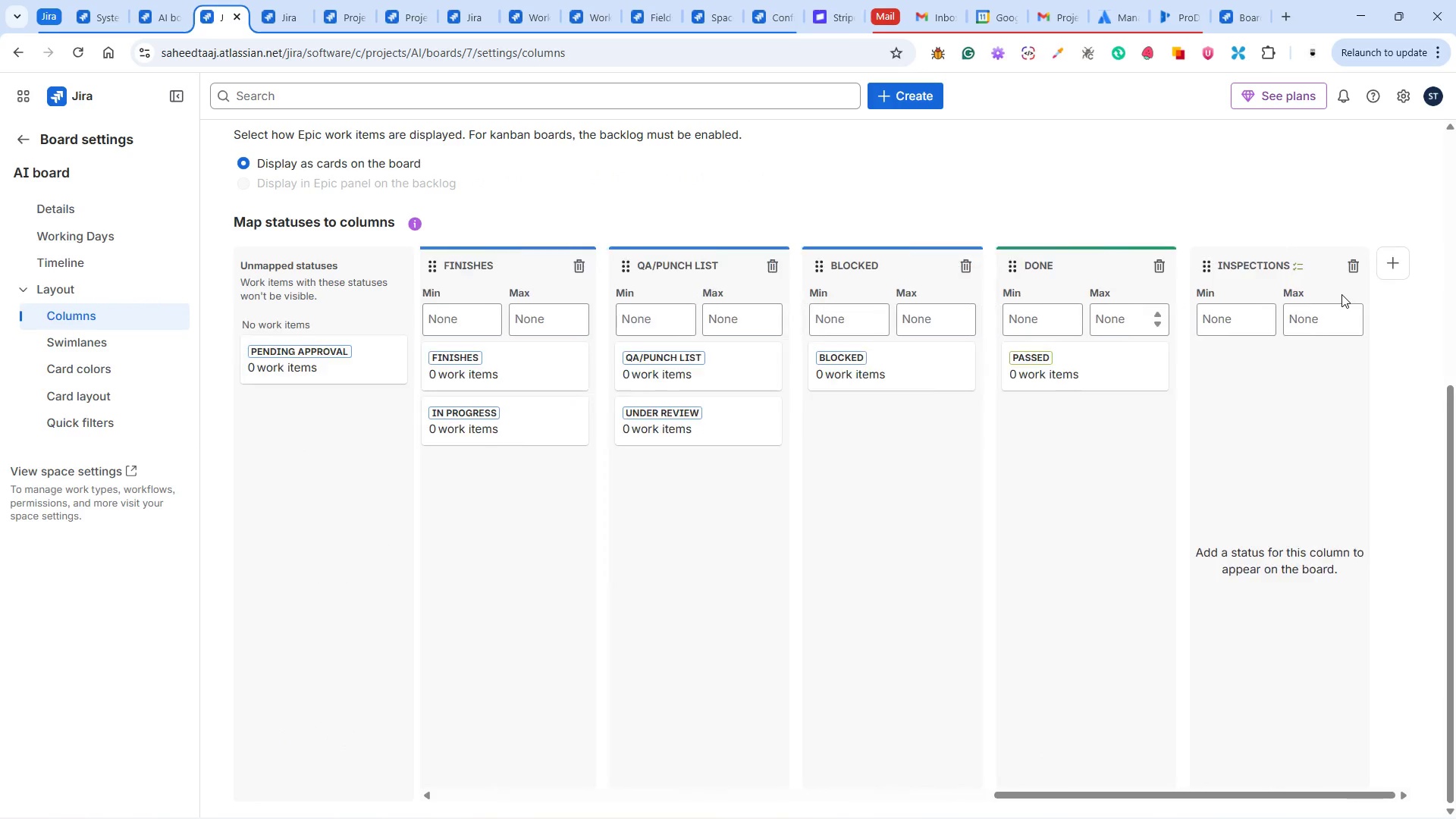 
left_click_drag(start_coordinate=[1299, 262], to_coordinate=[1136, 259])
 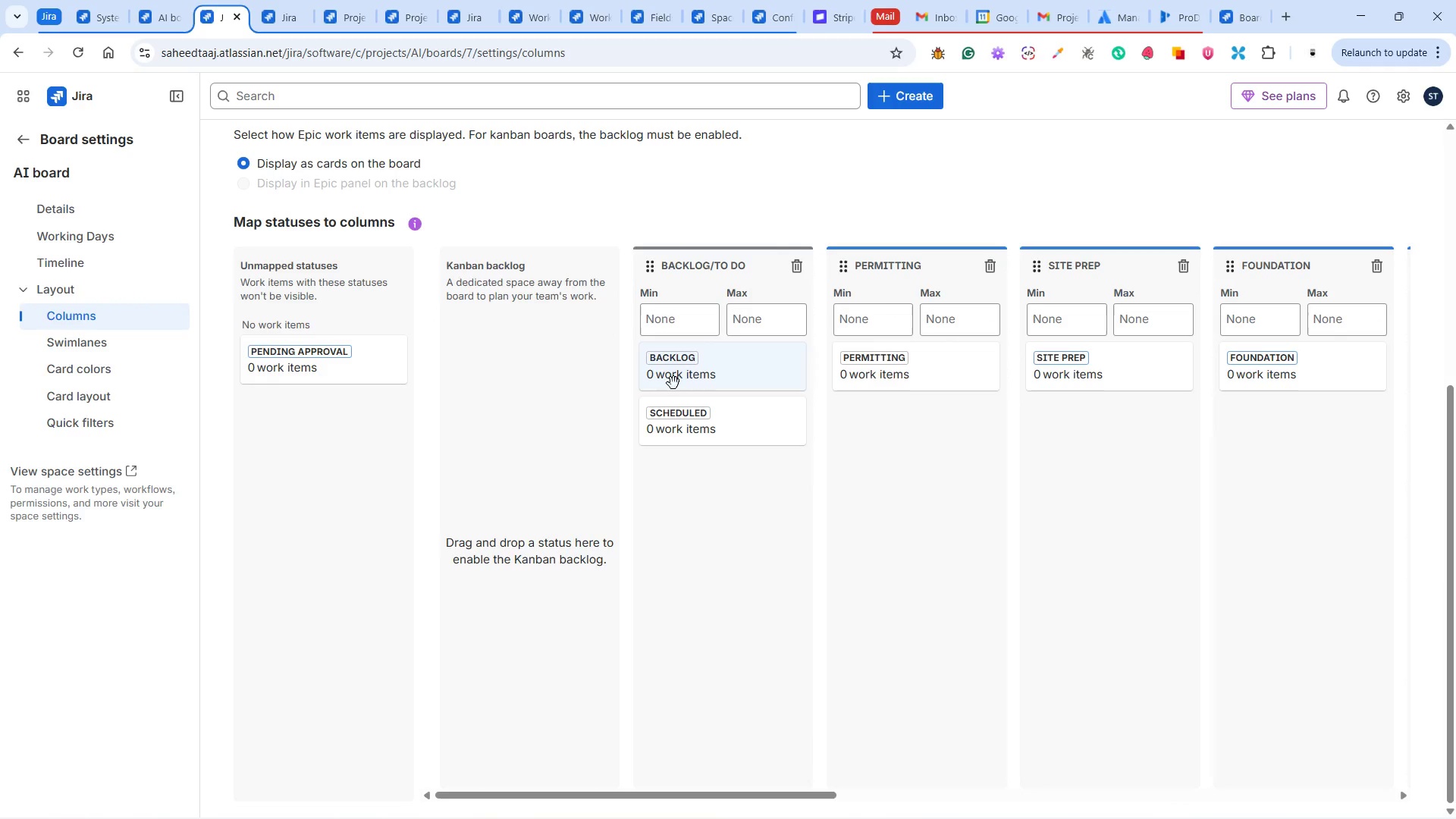 
wait(13.0)
 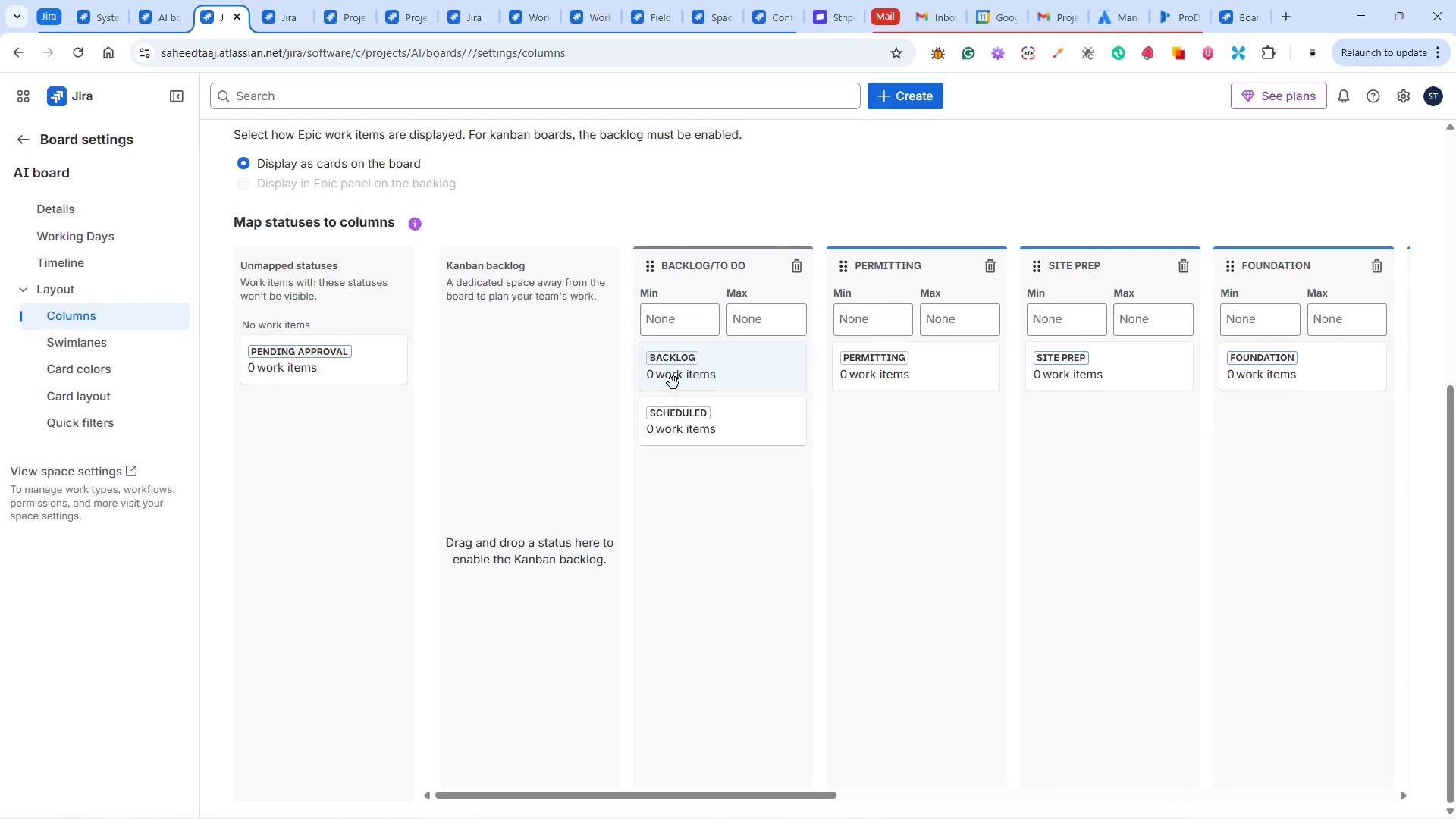 
left_click([277, 11])
 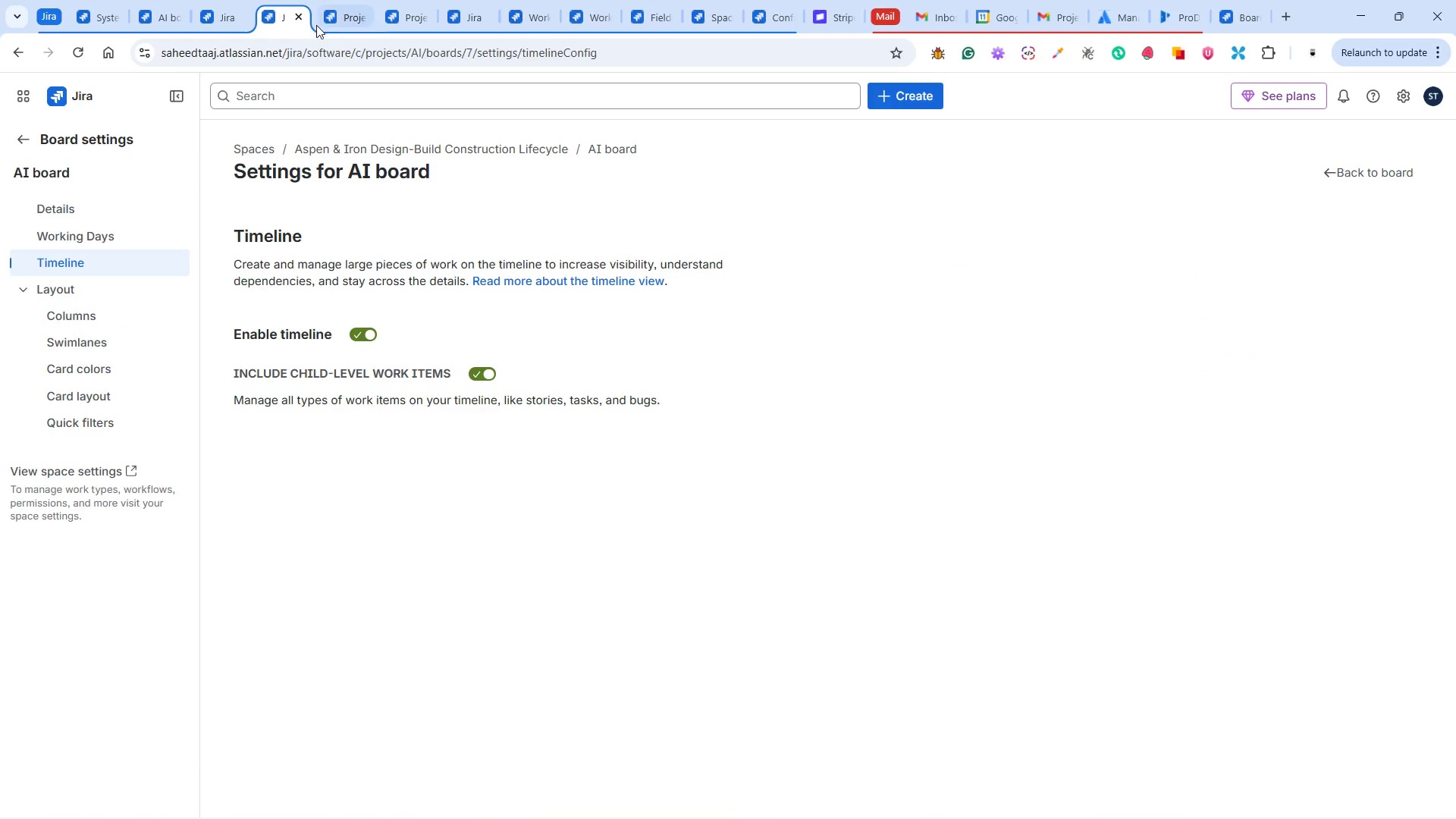 
left_click([323, 17])
 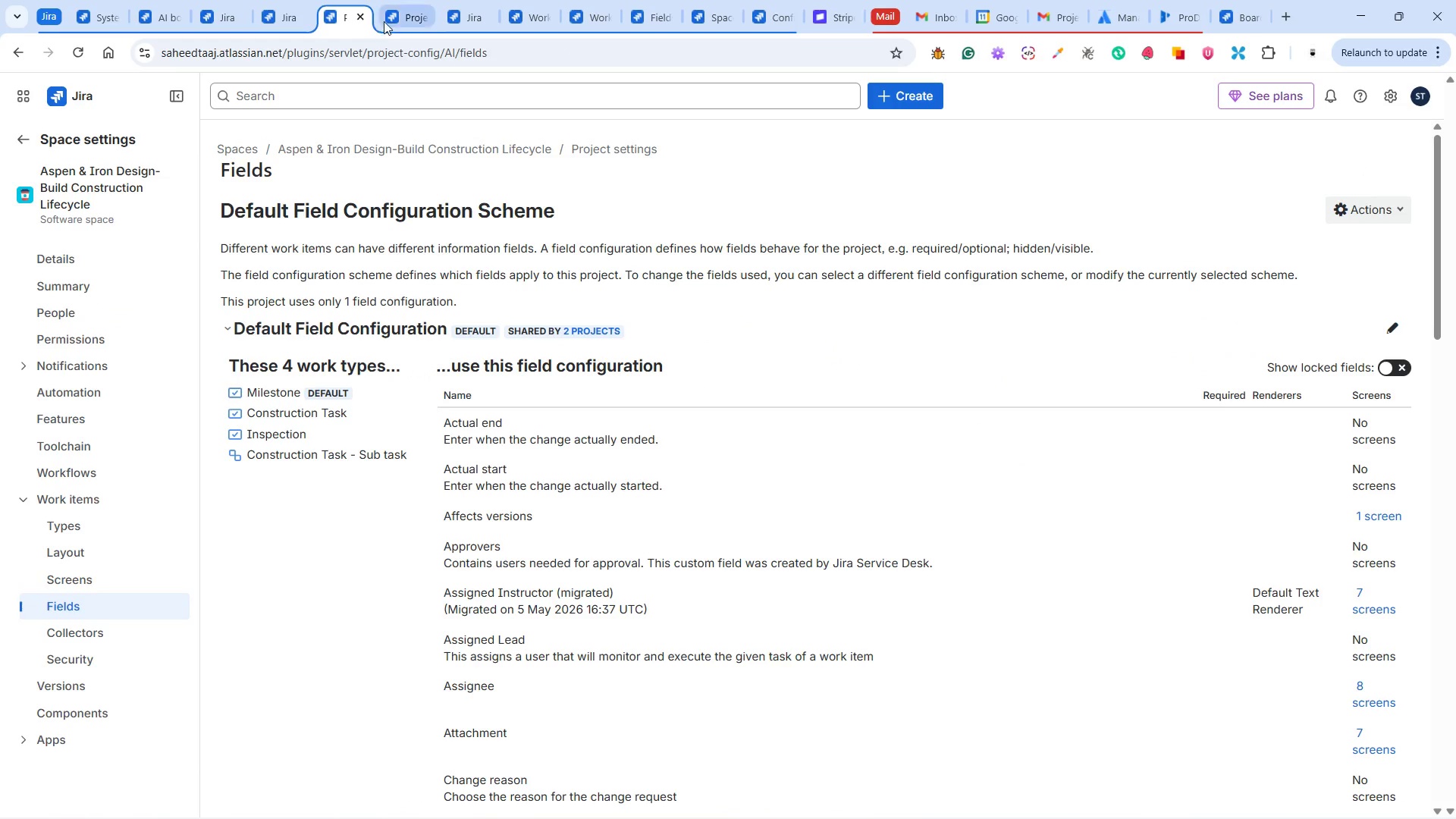 
left_click([397, 17])
 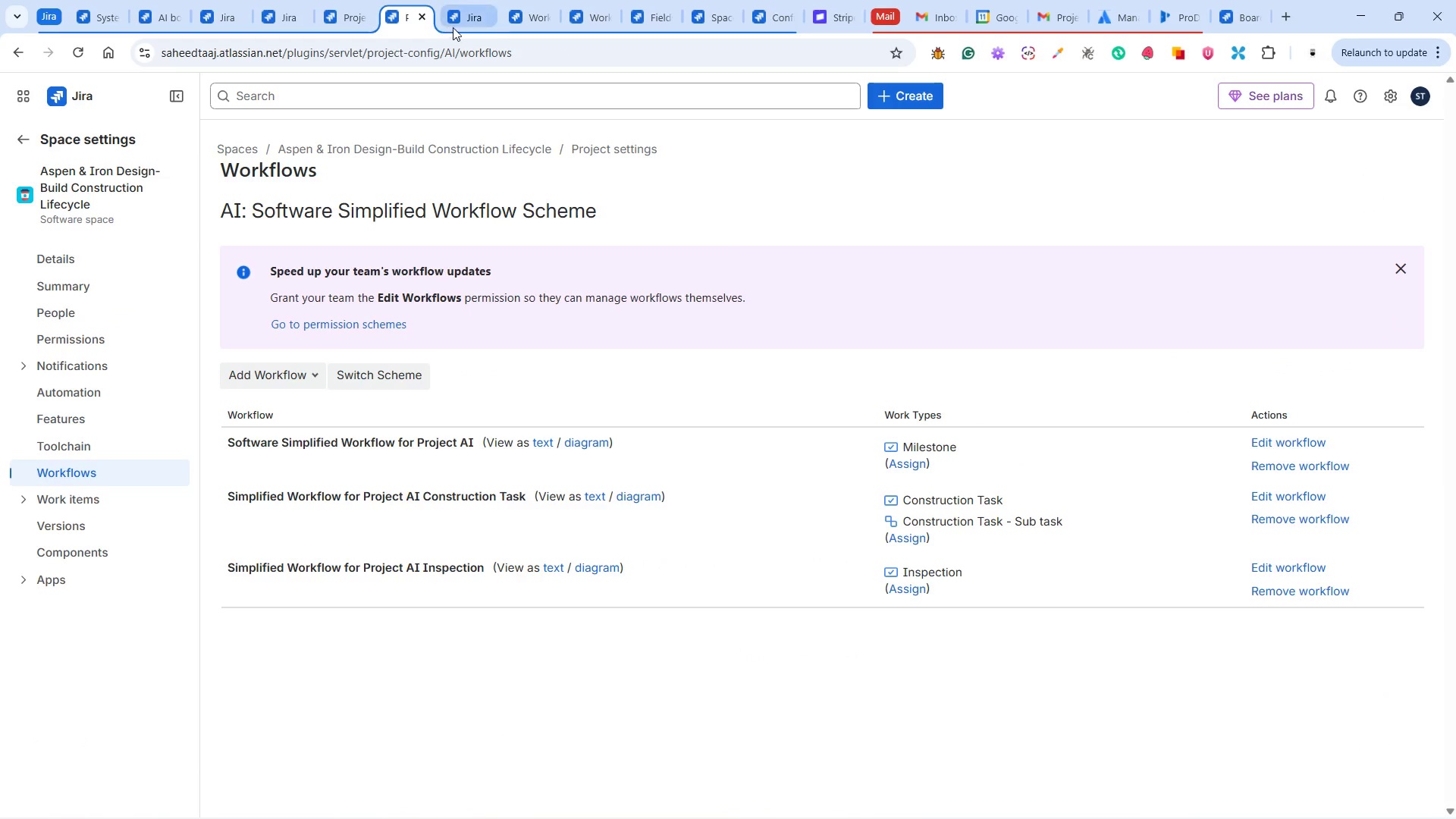 
left_click([463, 9])
 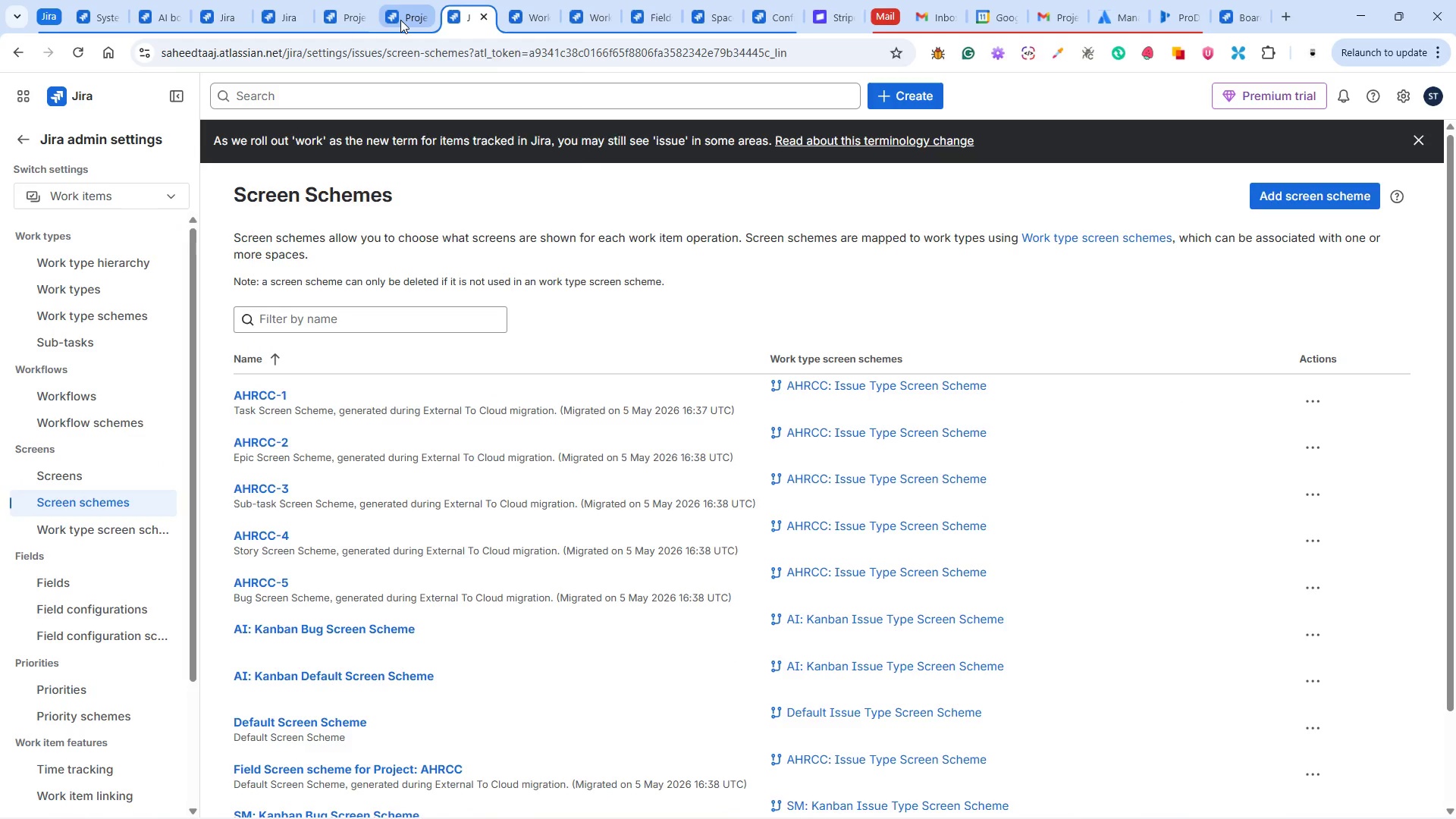 
left_click([401, 20])
 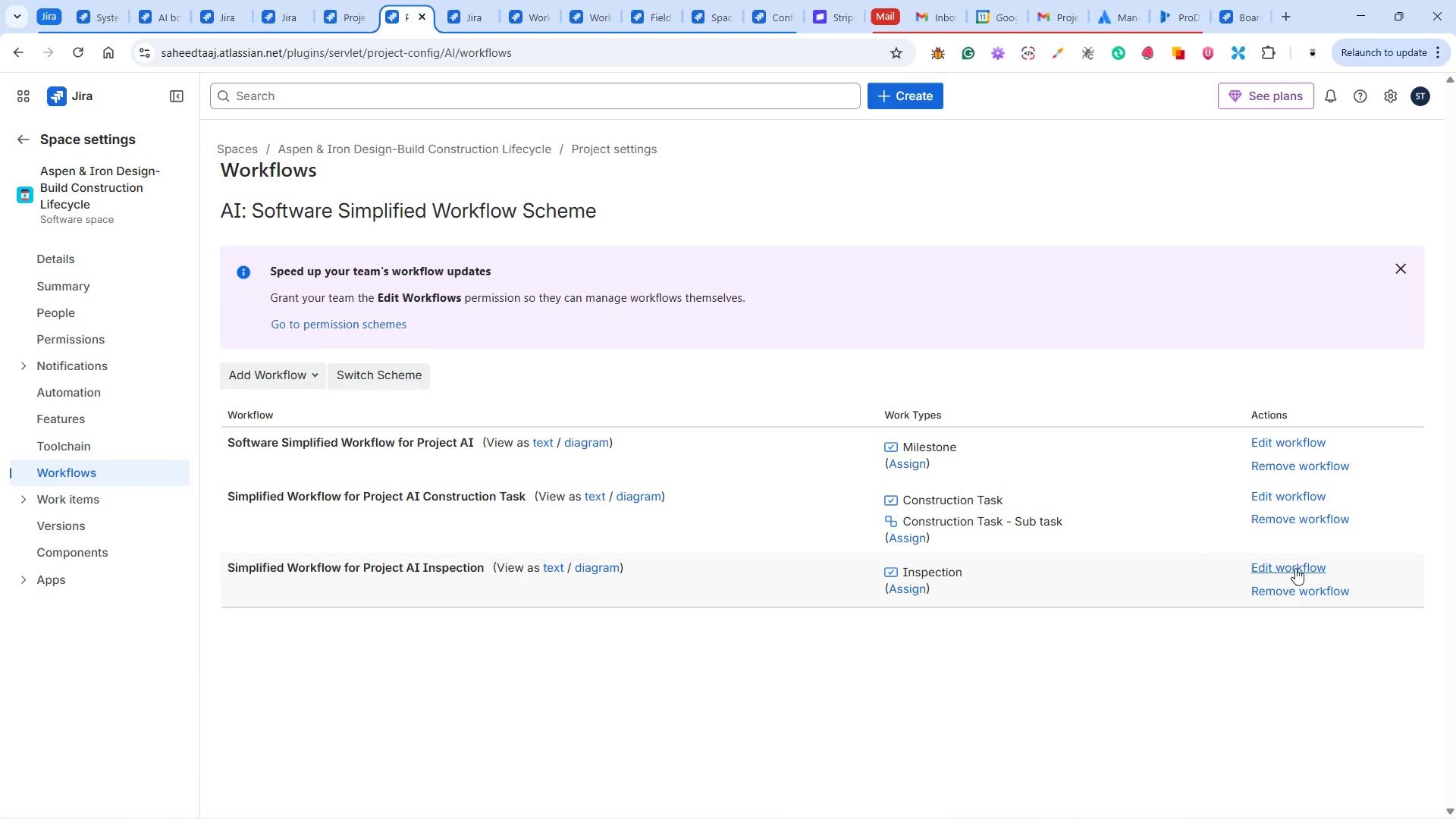 
left_click([1297, 568])
 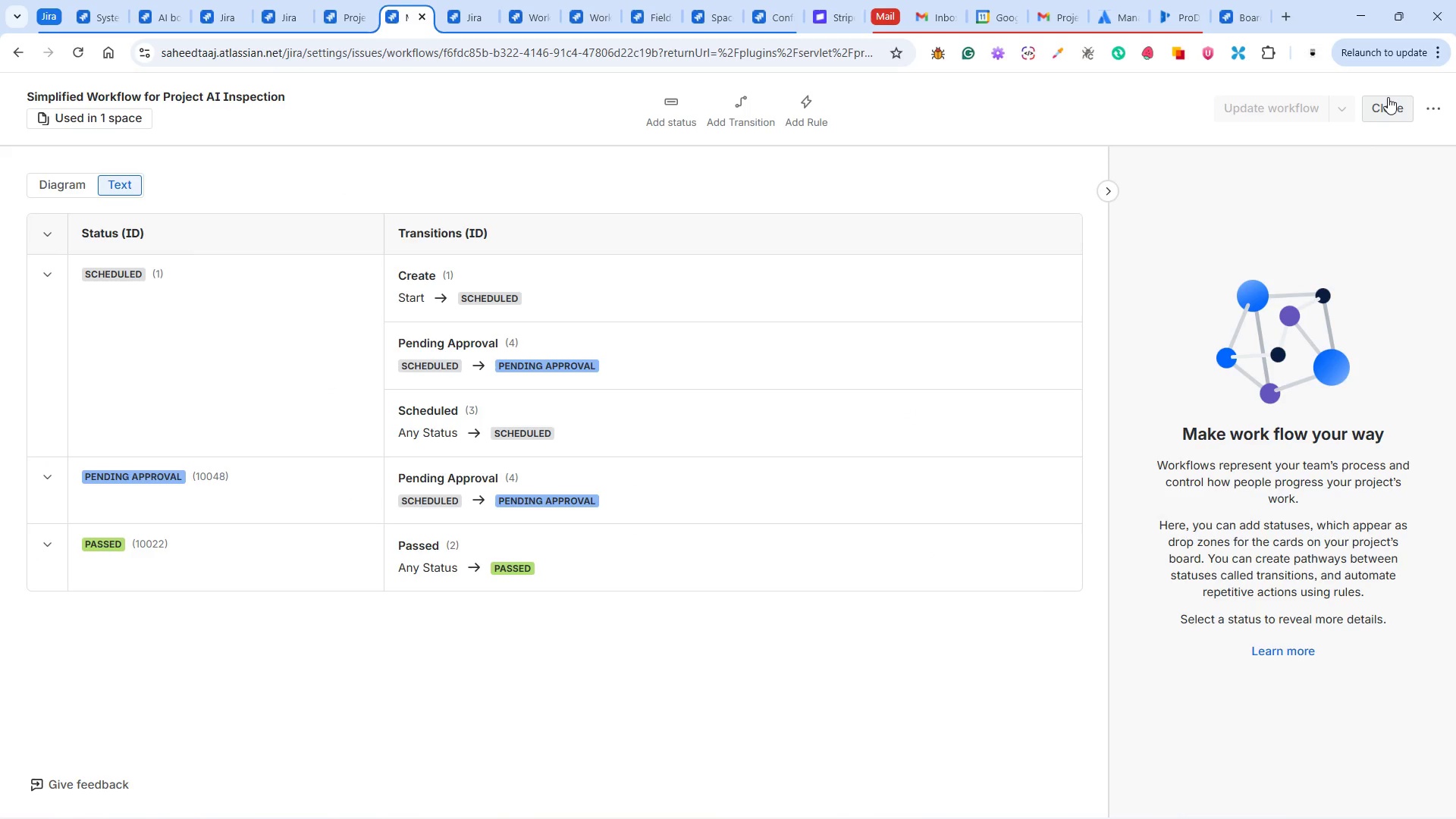 
wait(6.52)
 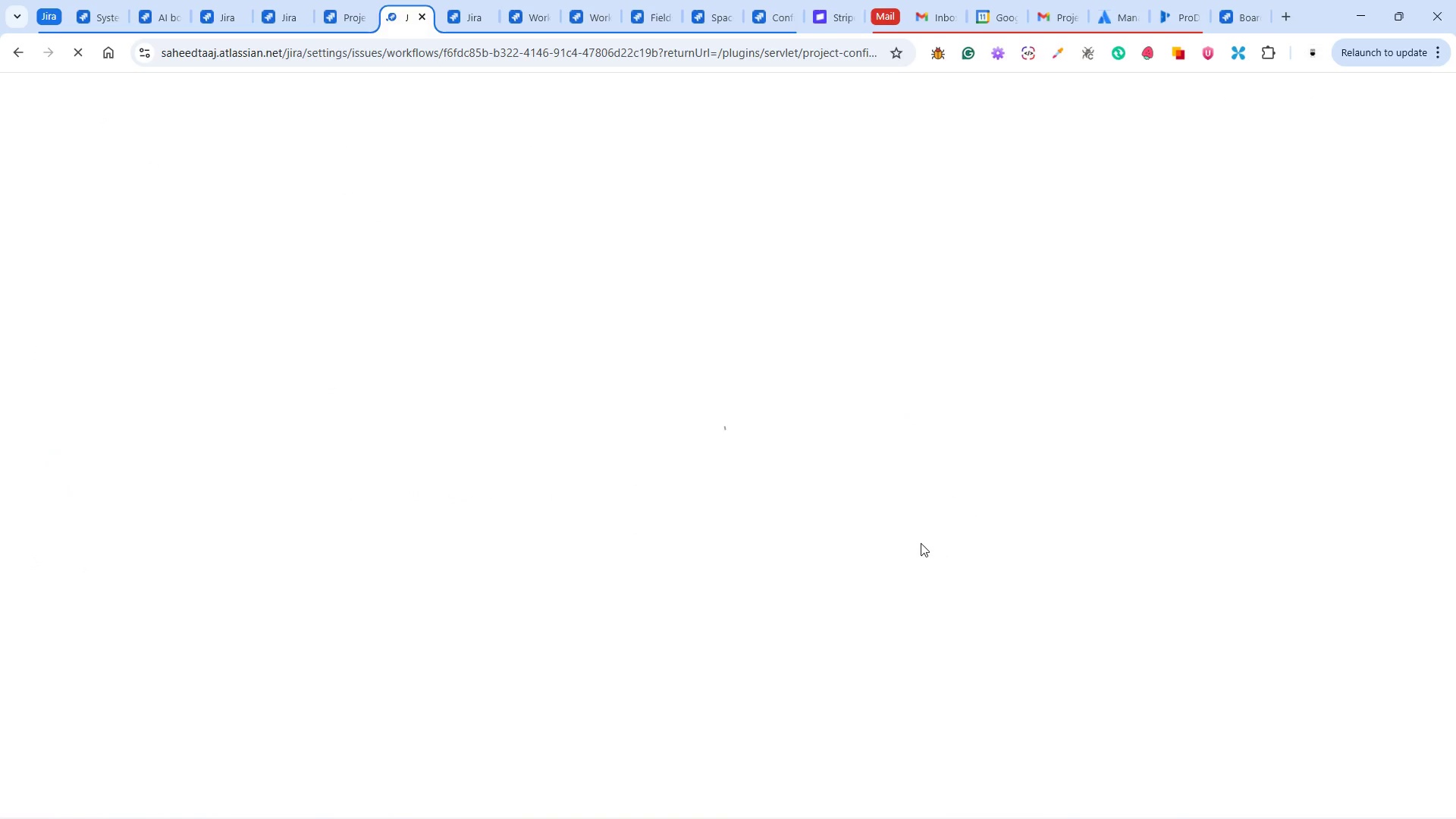 
left_click([1388, 97])
 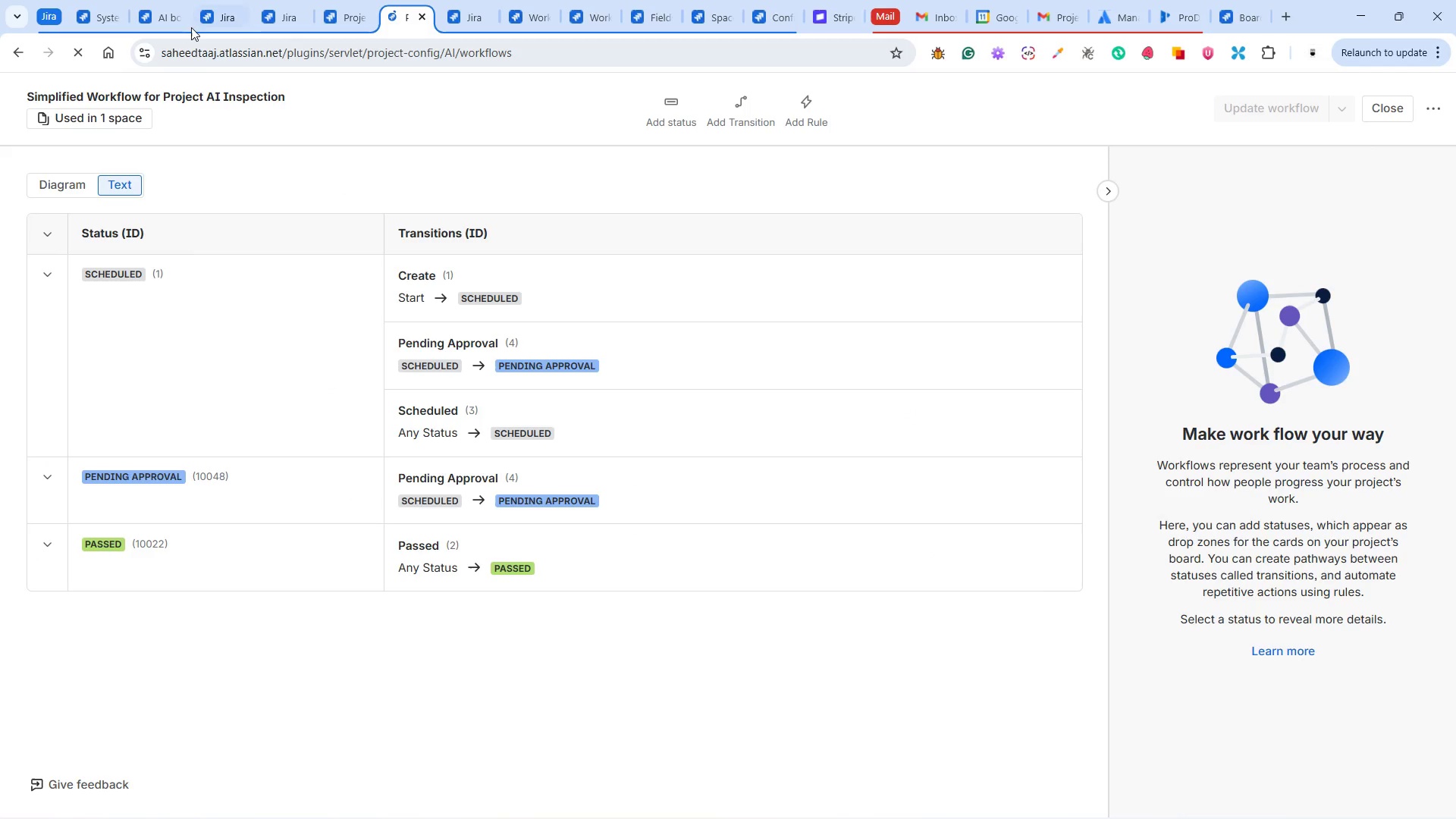 
left_click([221, 20])
 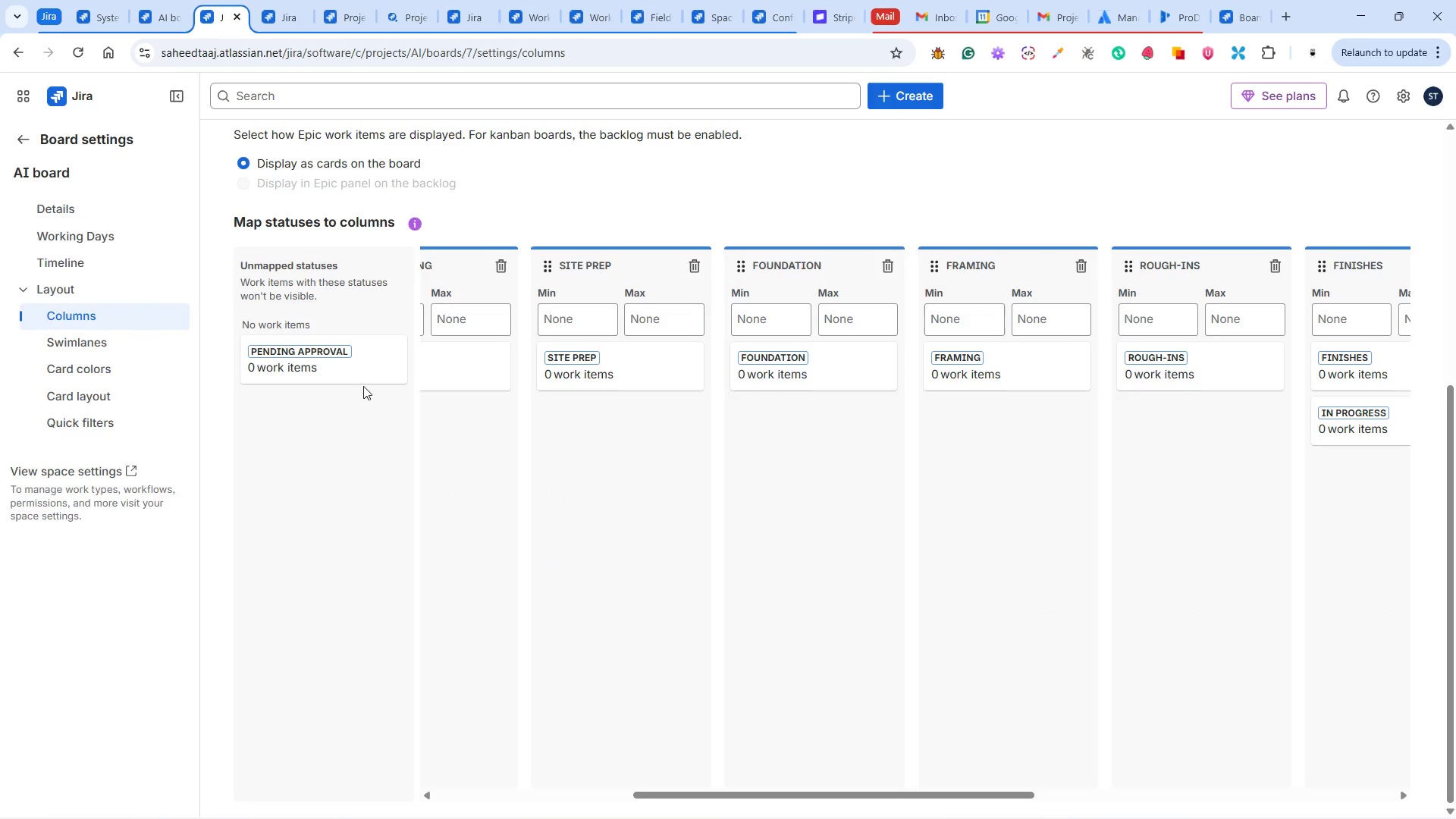 
left_click_drag(start_coordinate=[391, 408], to_coordinate=[370, 384])
 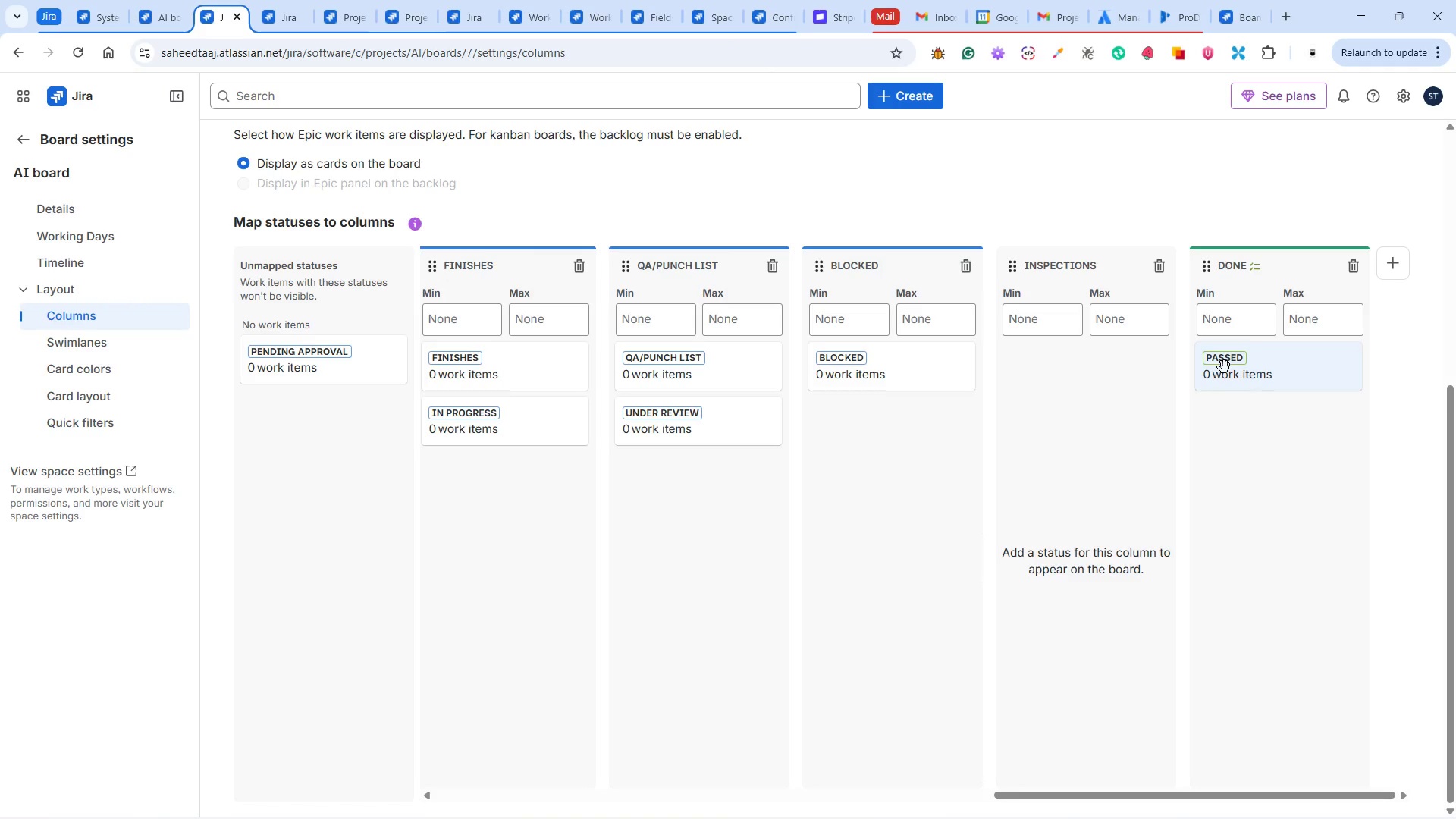 
wait(21.16)
 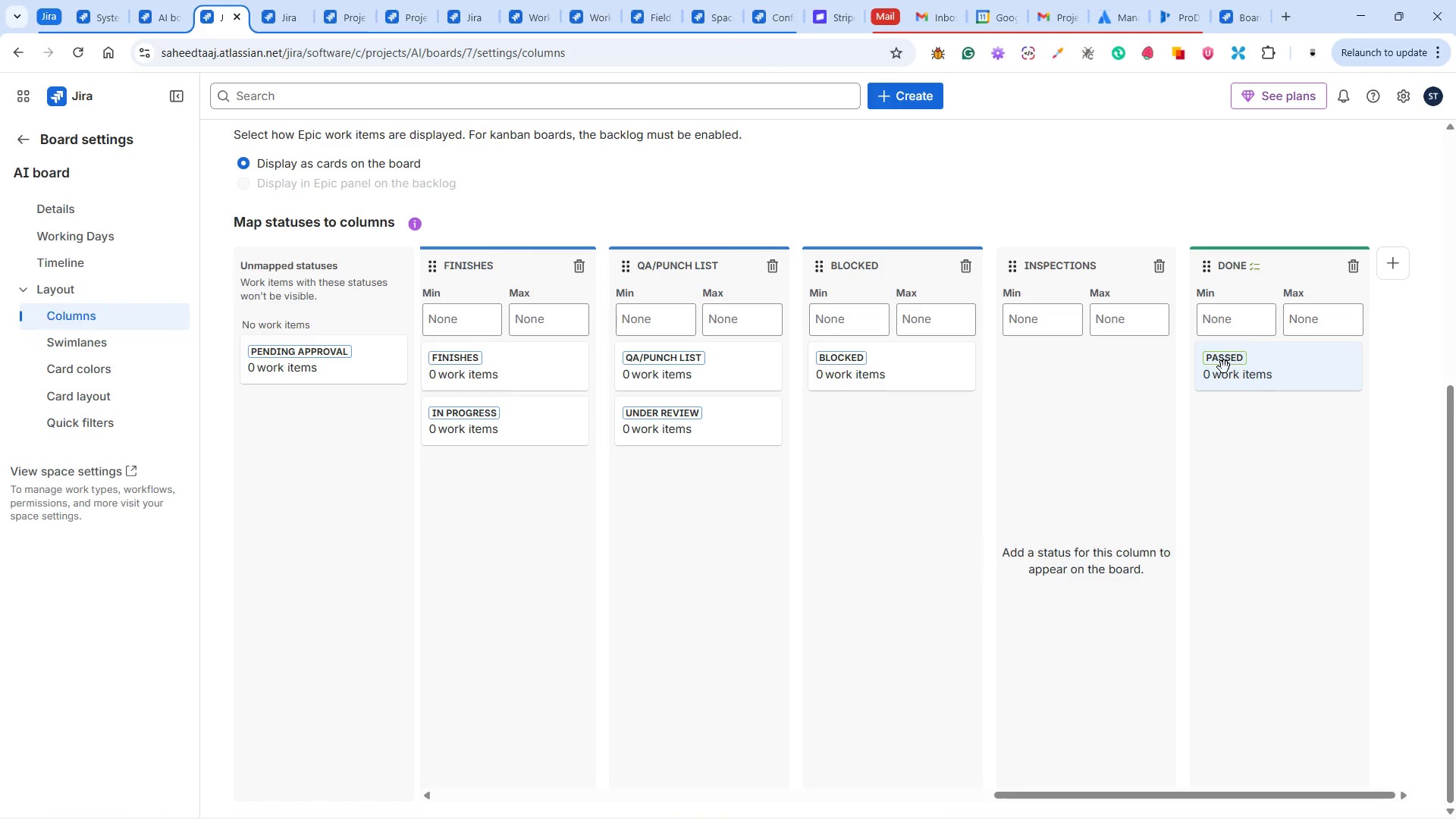 
left_click([272, 14])
 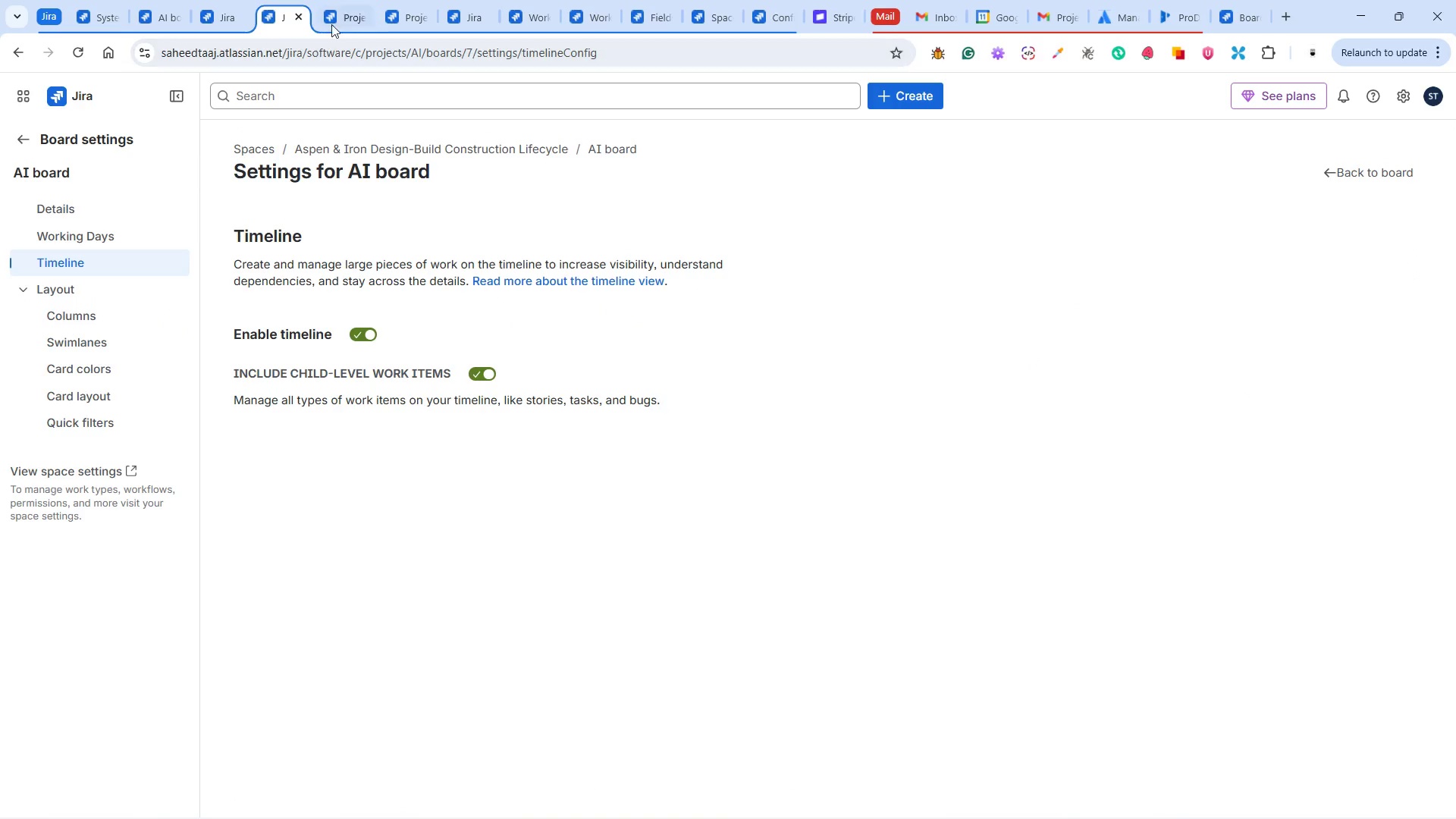 
left_click([337, 11])
 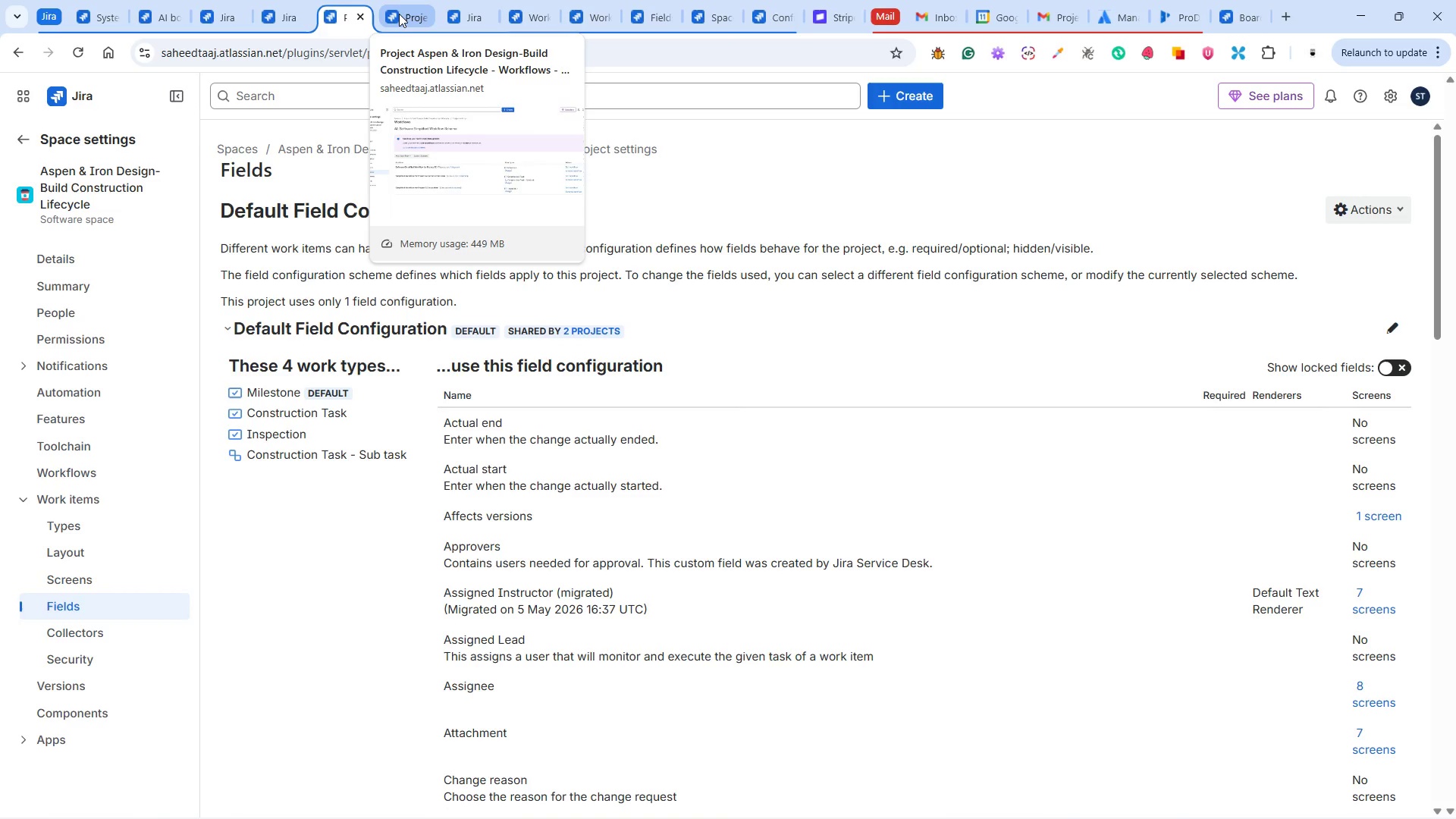 
wait(10.45)
 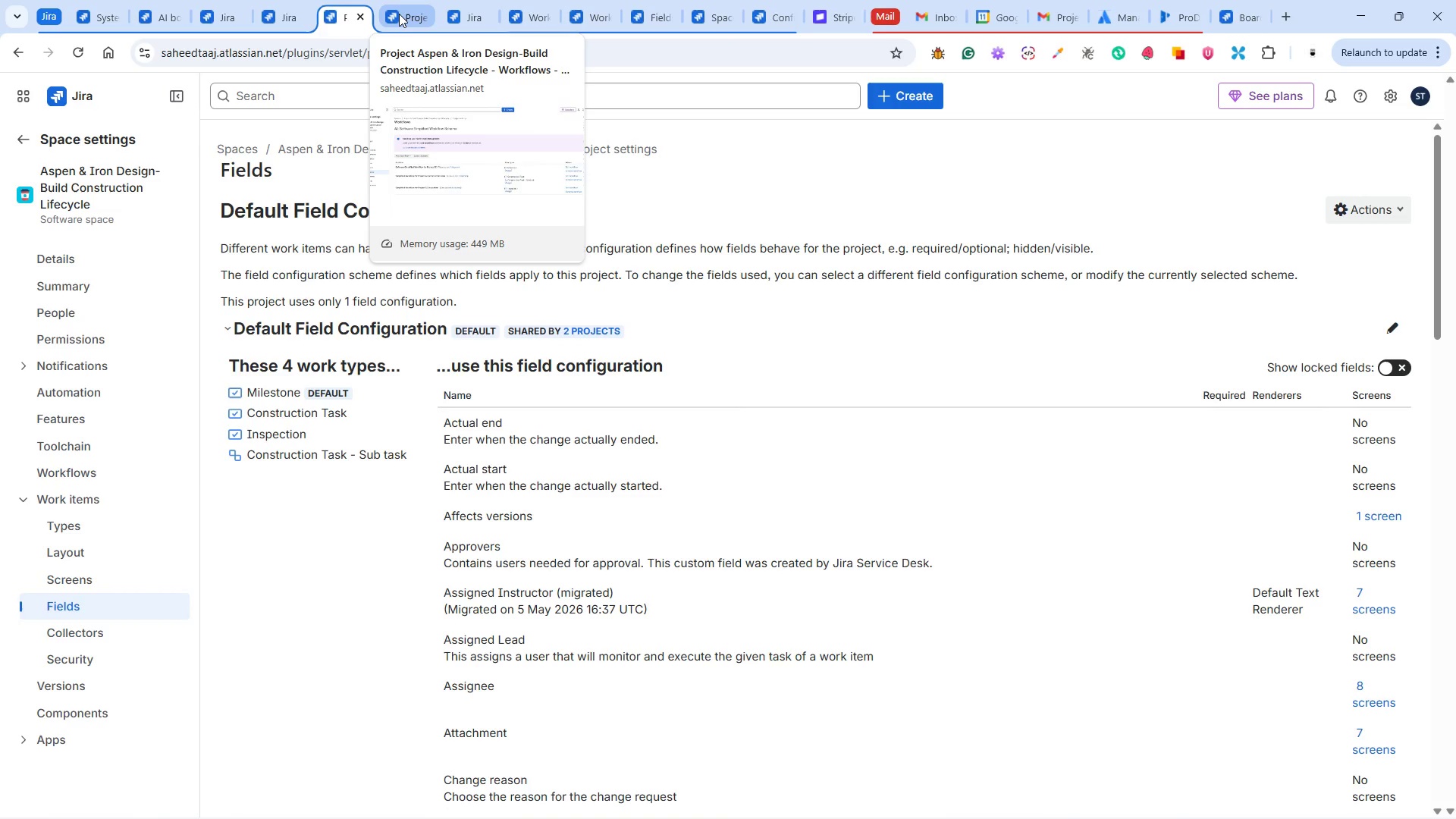 
left_click([403, 11])
 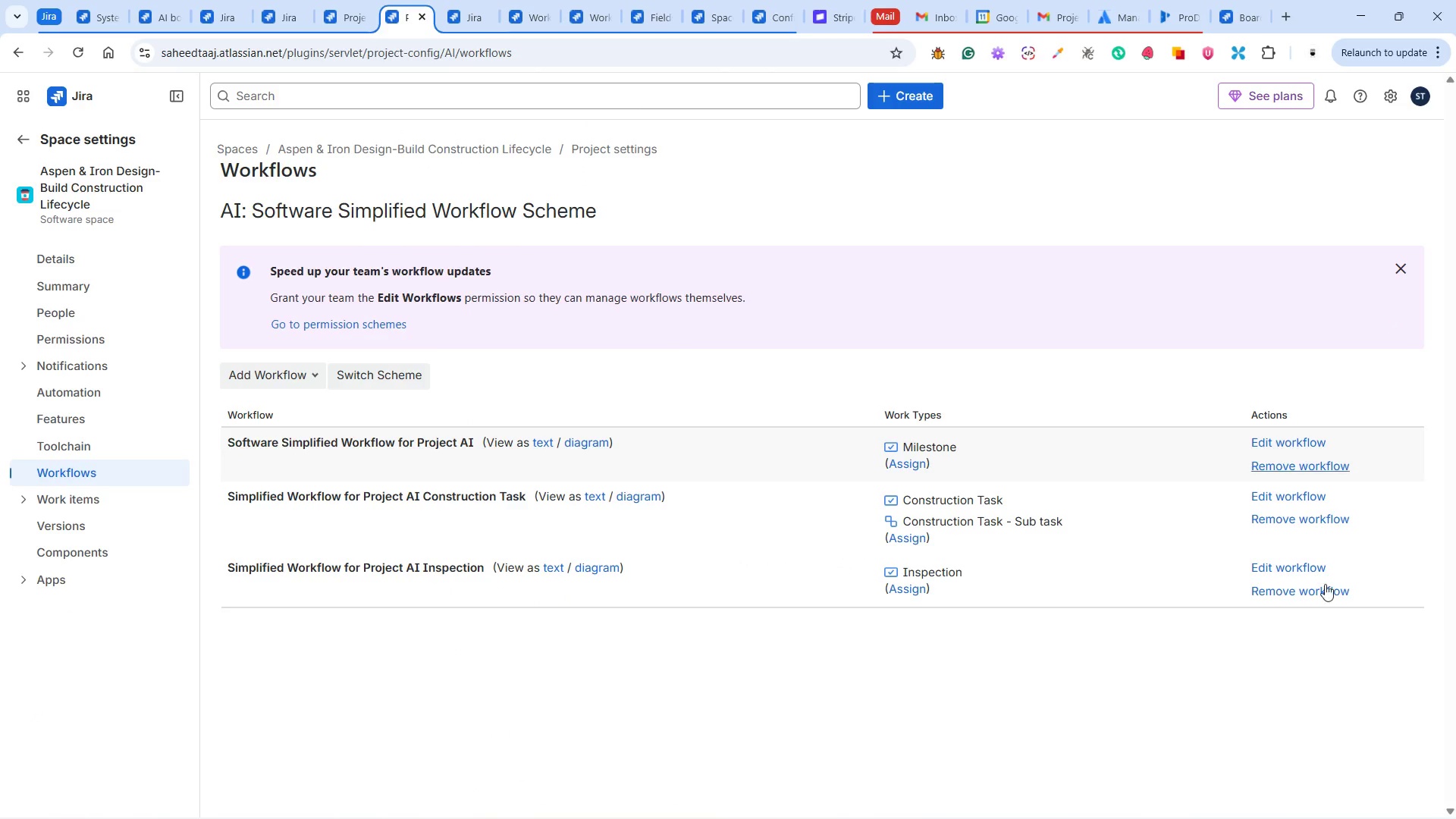 
left_click([1296, 568])
 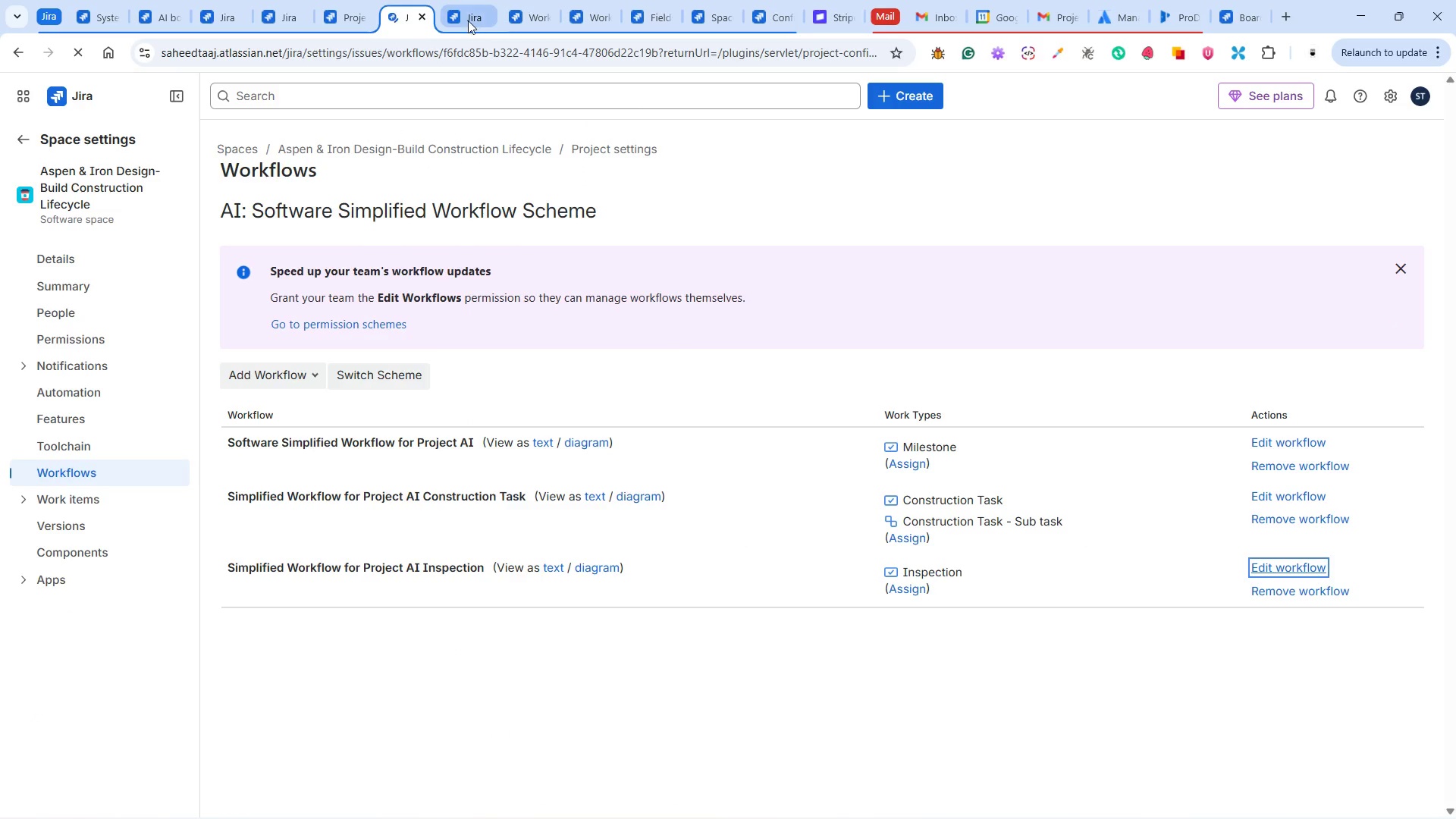 
left_click([463, 17])
 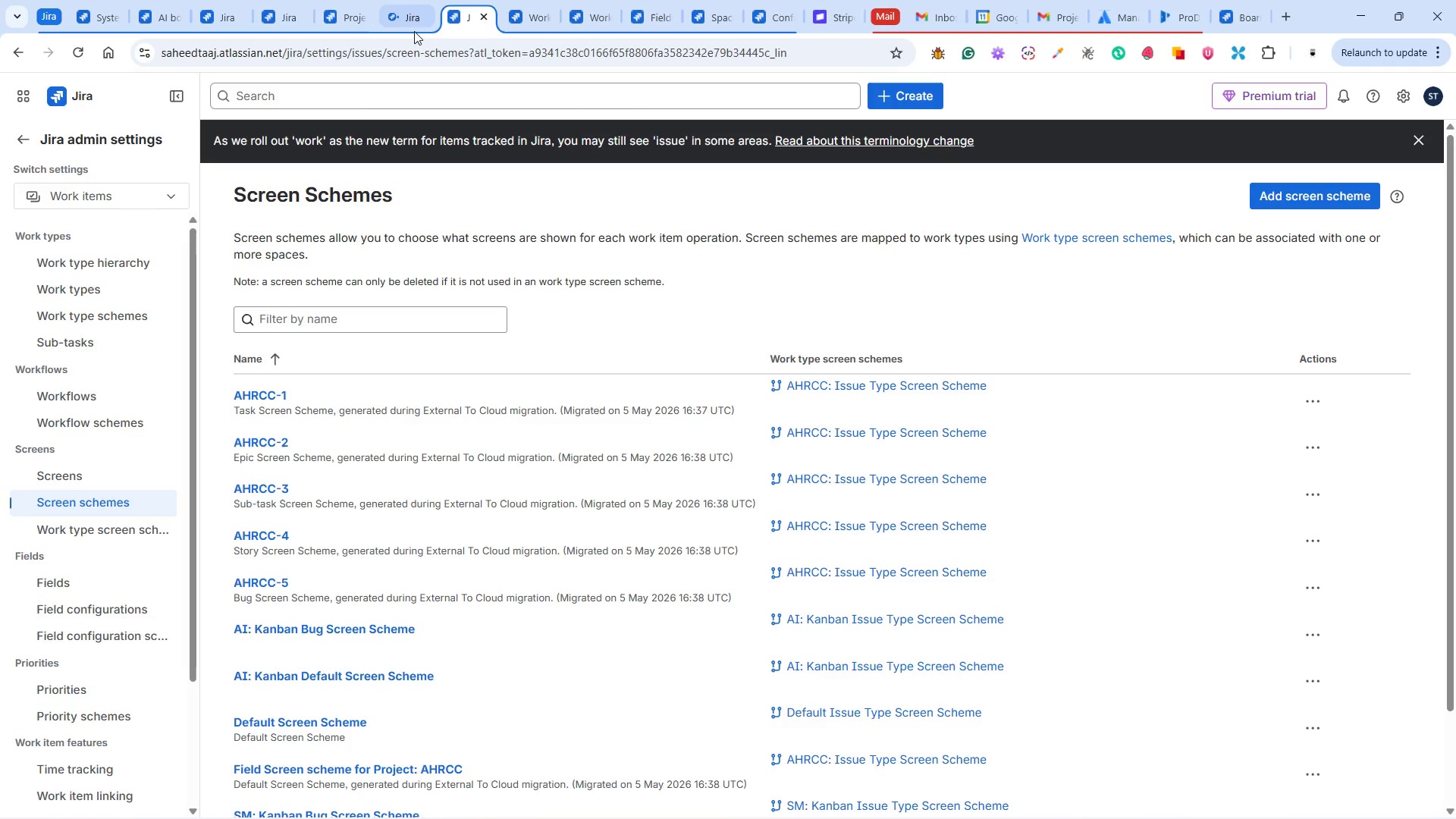 
left_click([397, 20])
 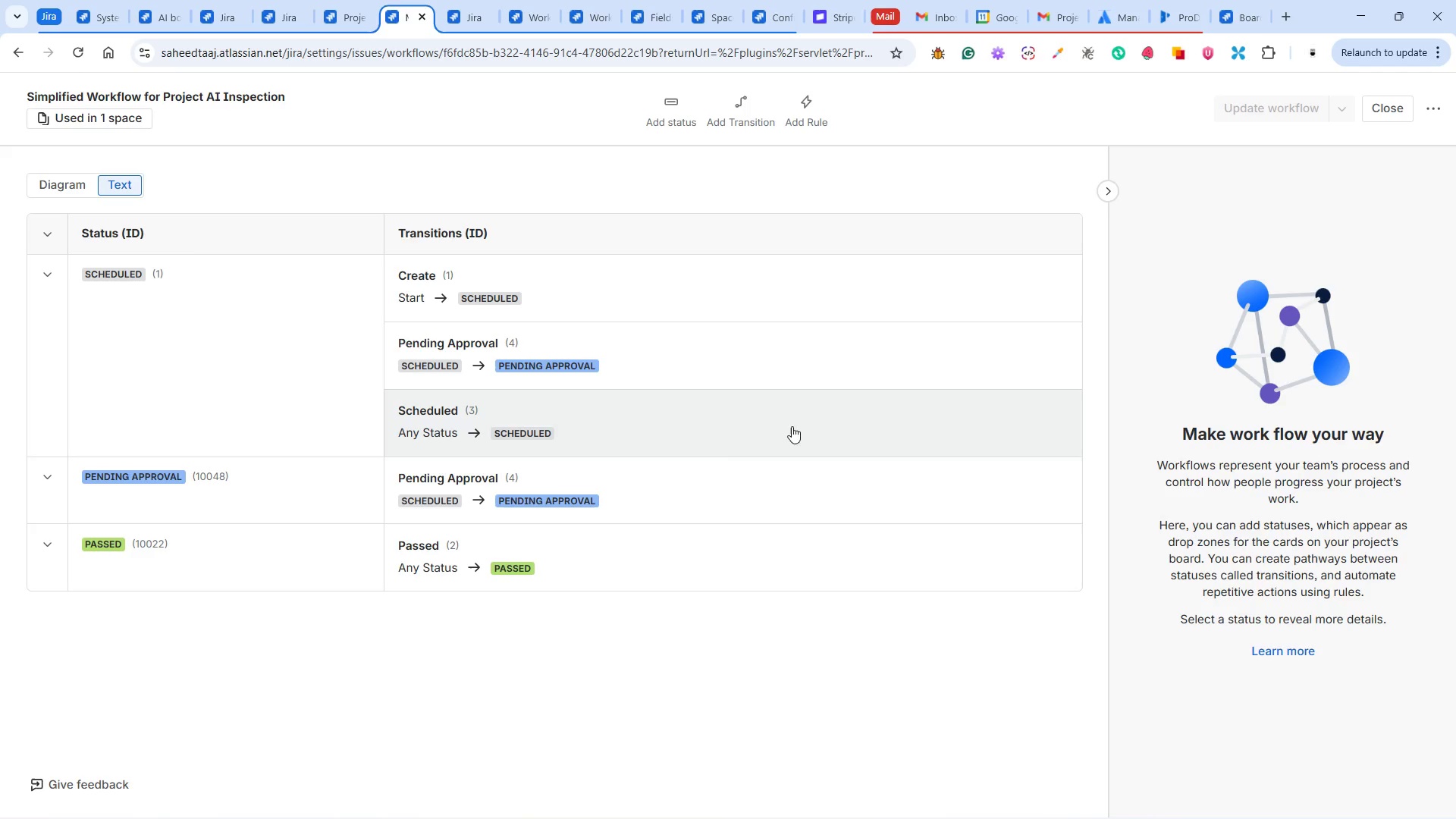 
left_click([315, 541])
 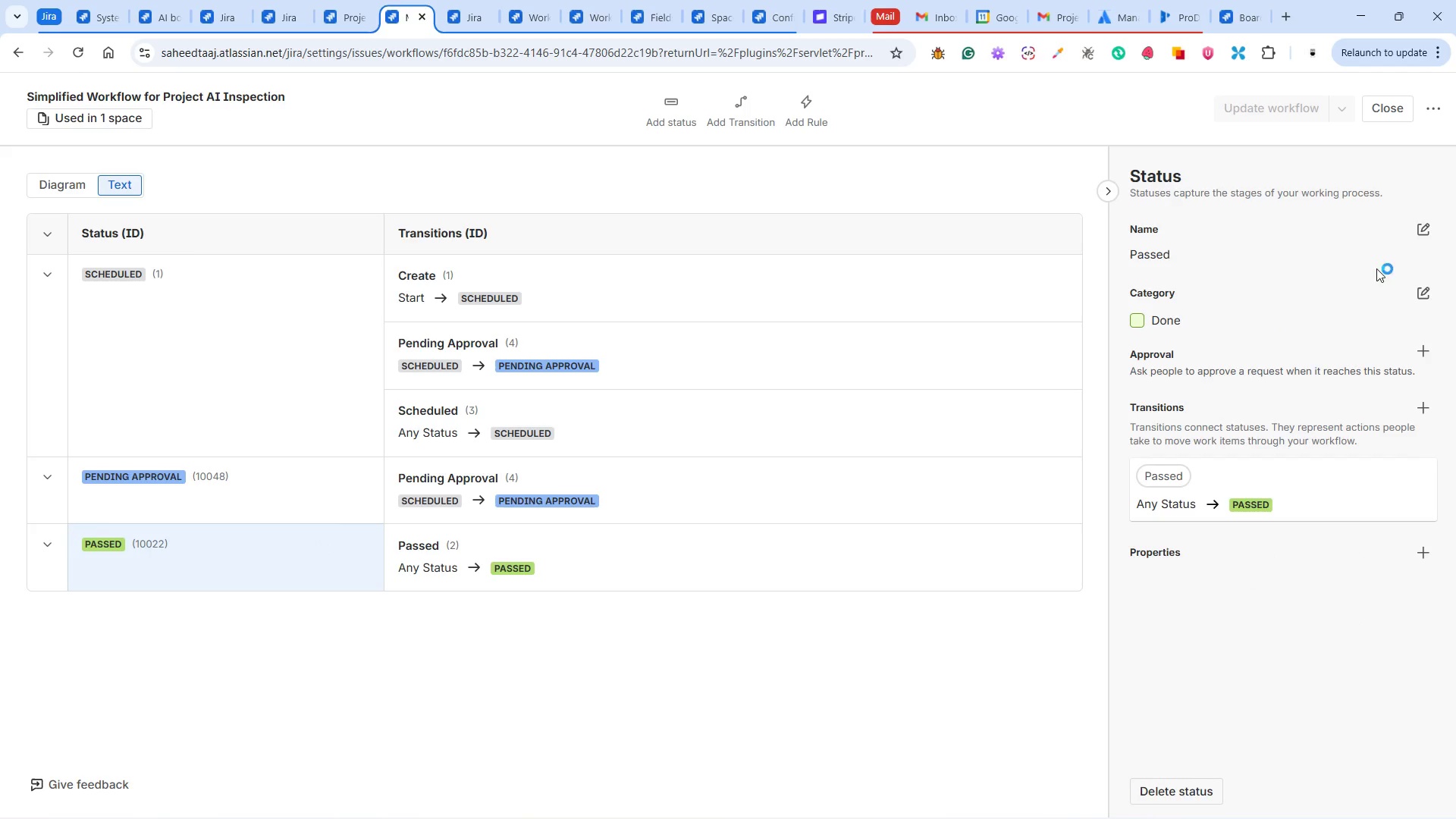 
left_click([1413, 236])
 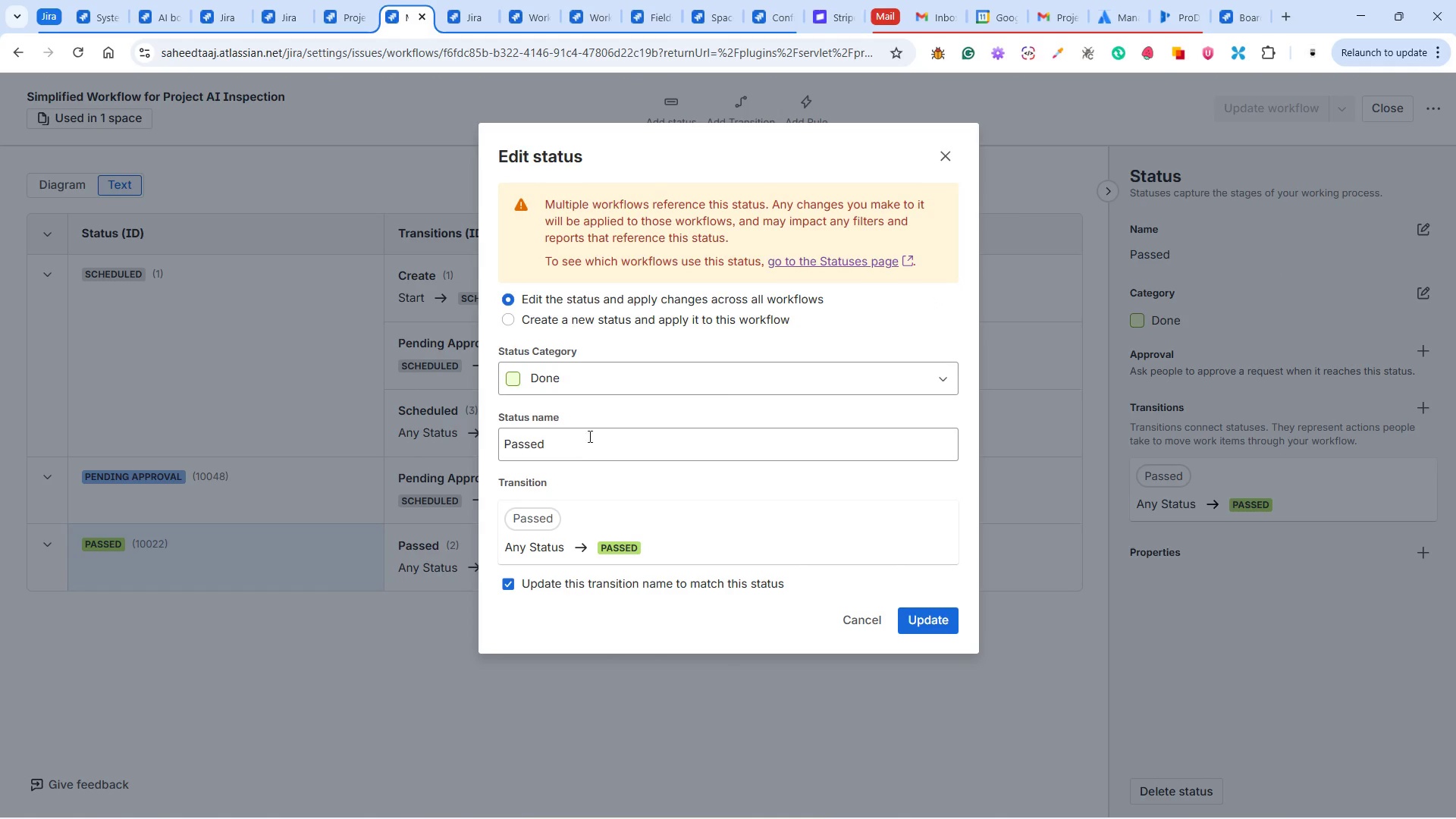 
double_click([567, 440])
 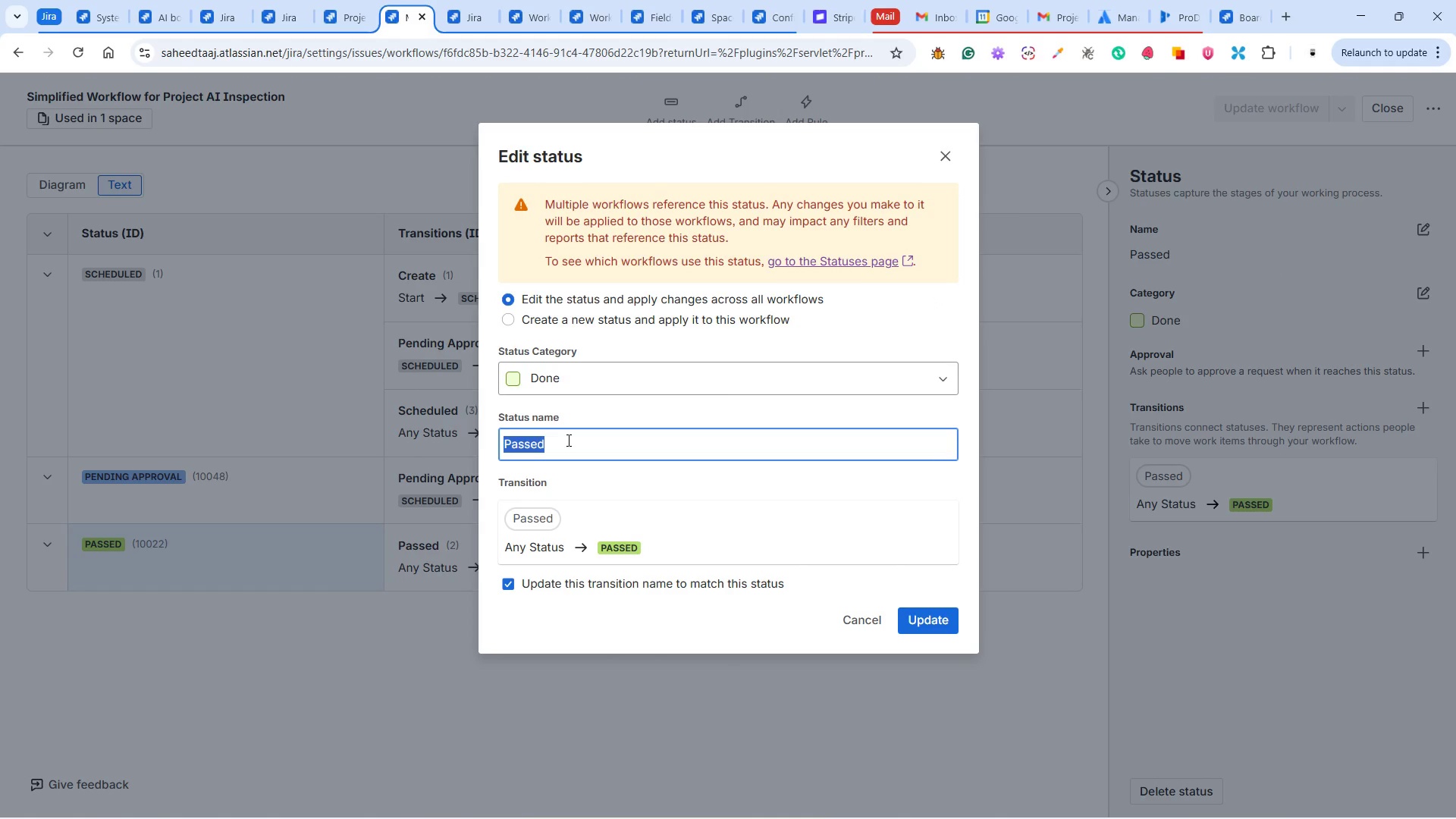 
type(Done)
 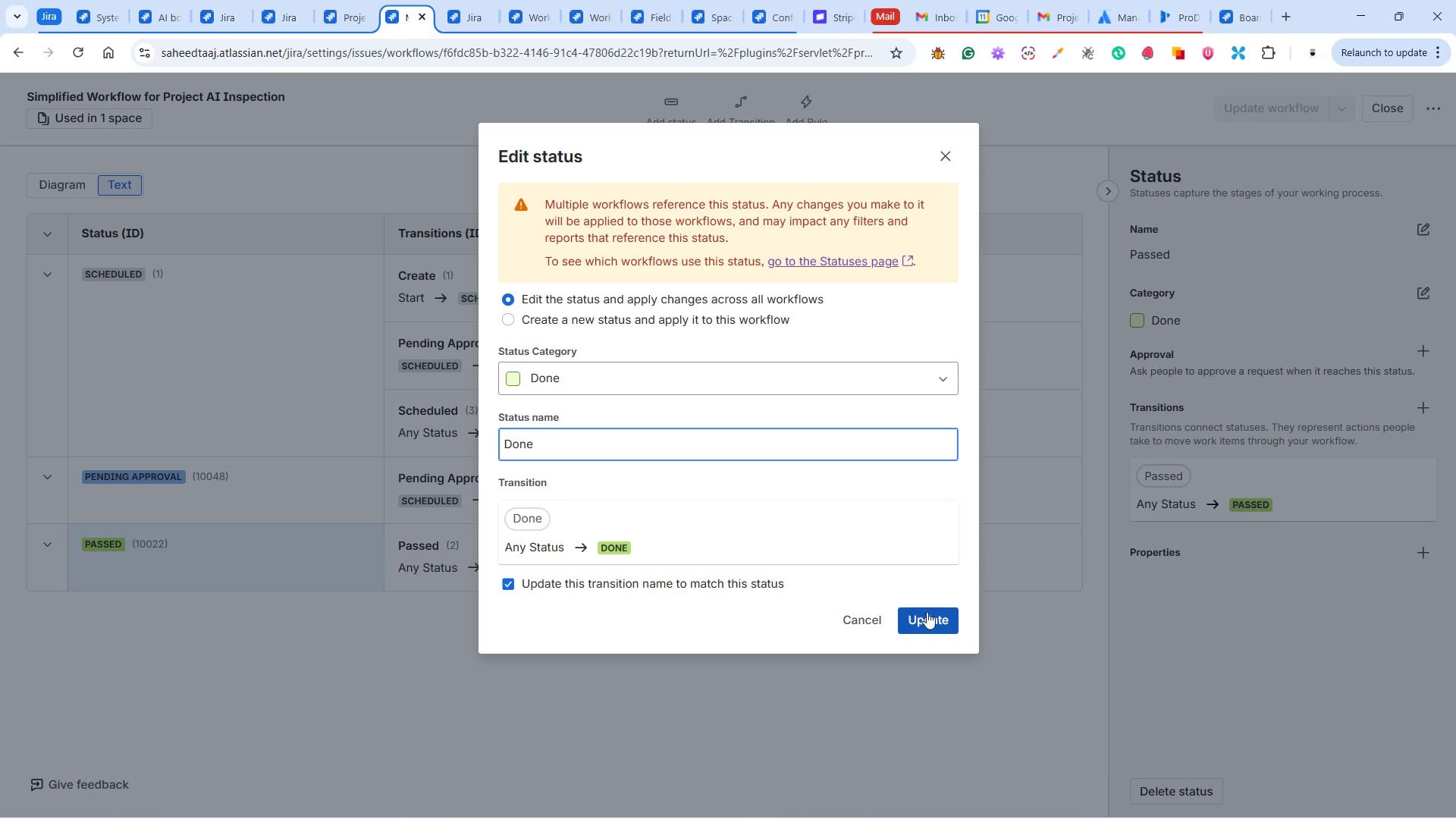 
left_click([941, 620])
 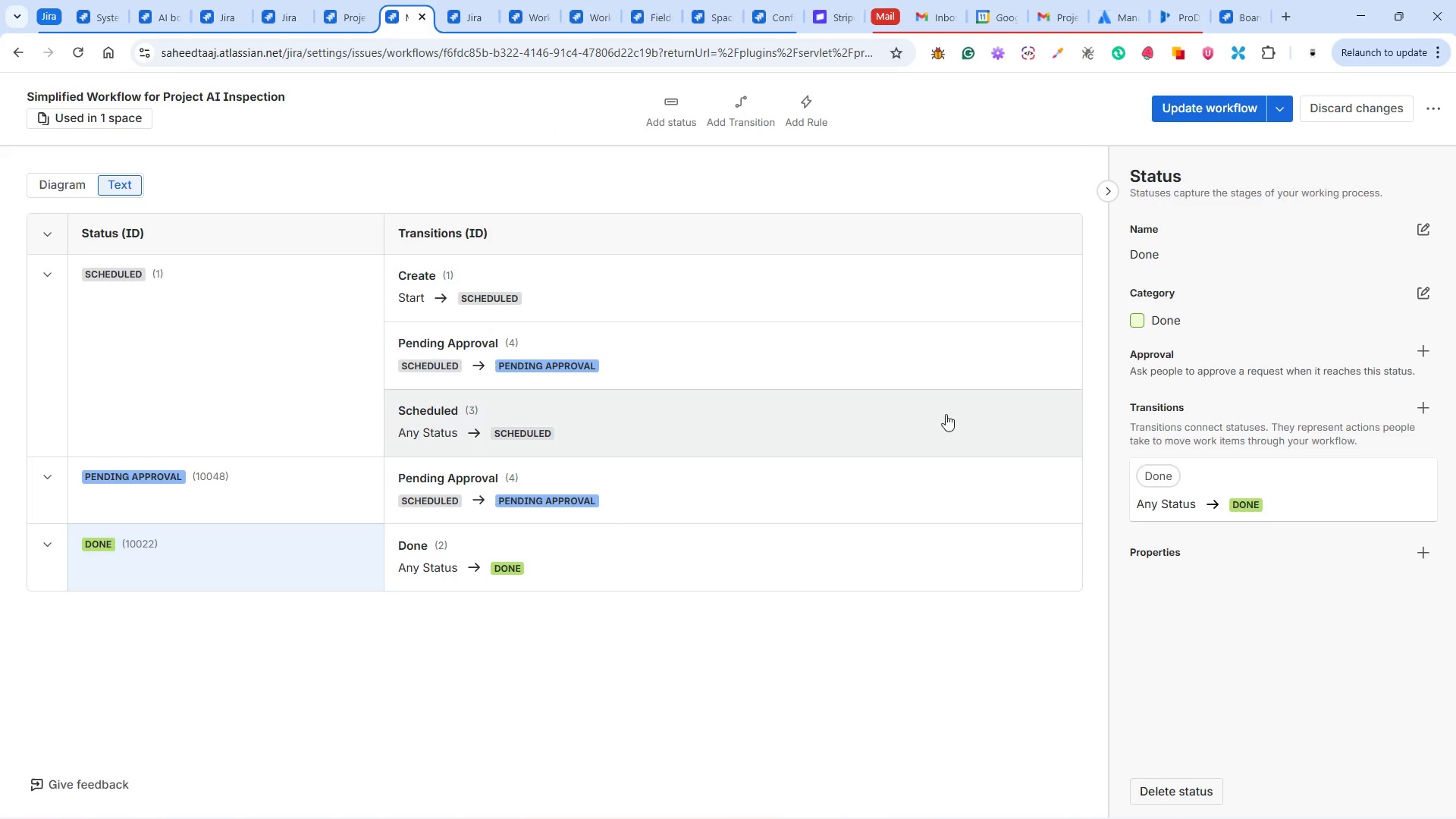 
wait(5.77)
 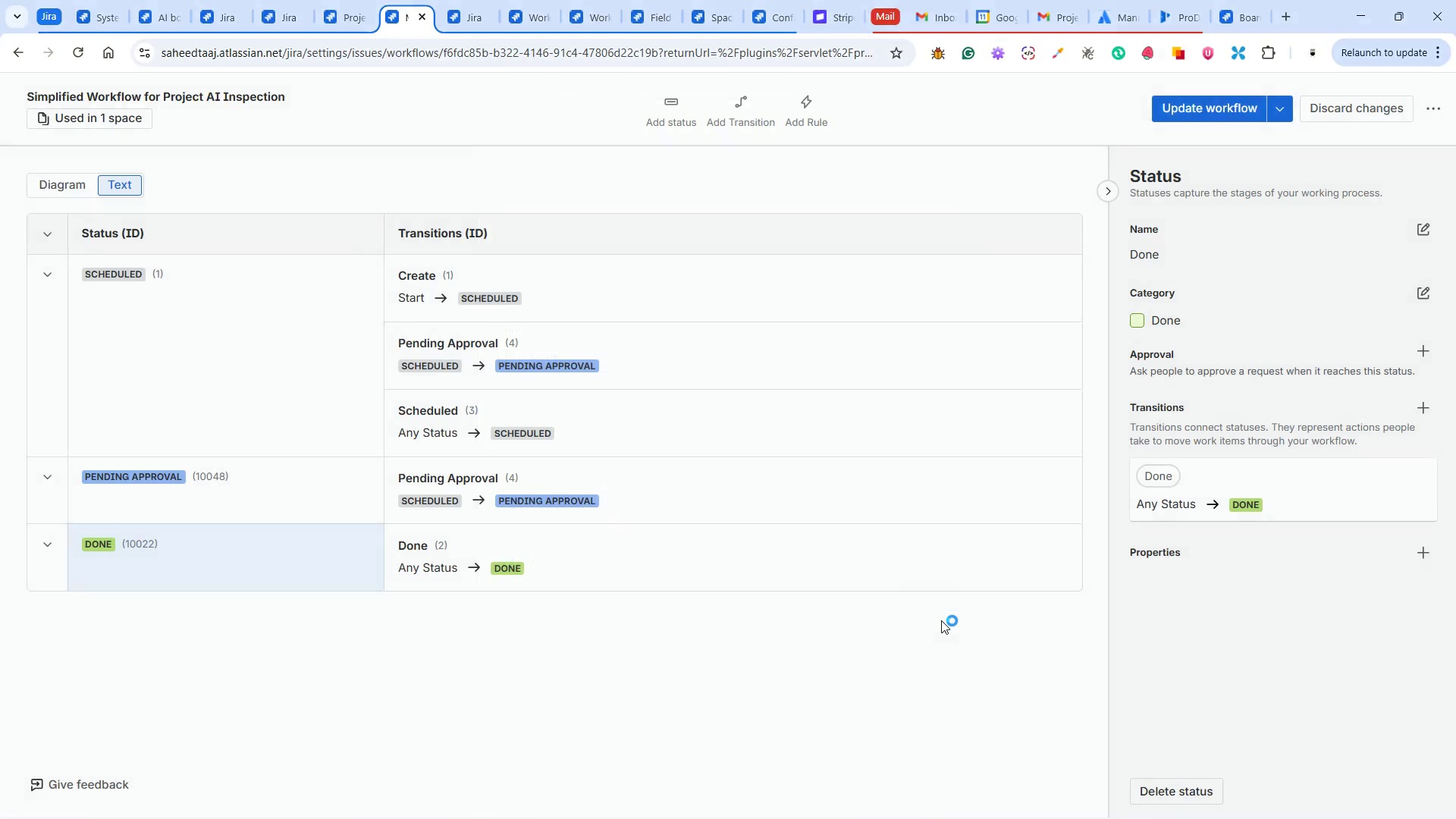 
left_click([1419, 233])
 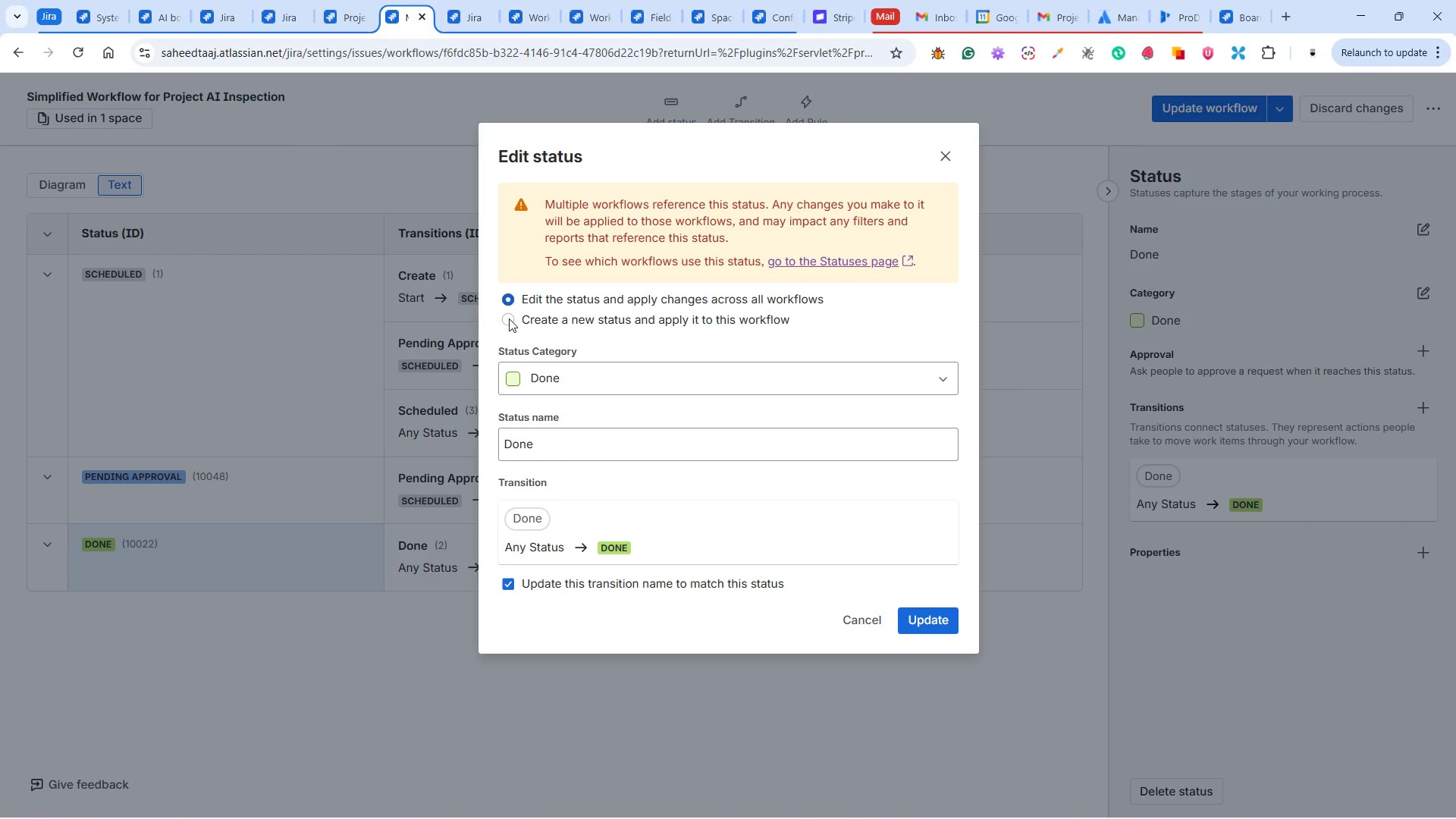 
left_click([516, 318])
 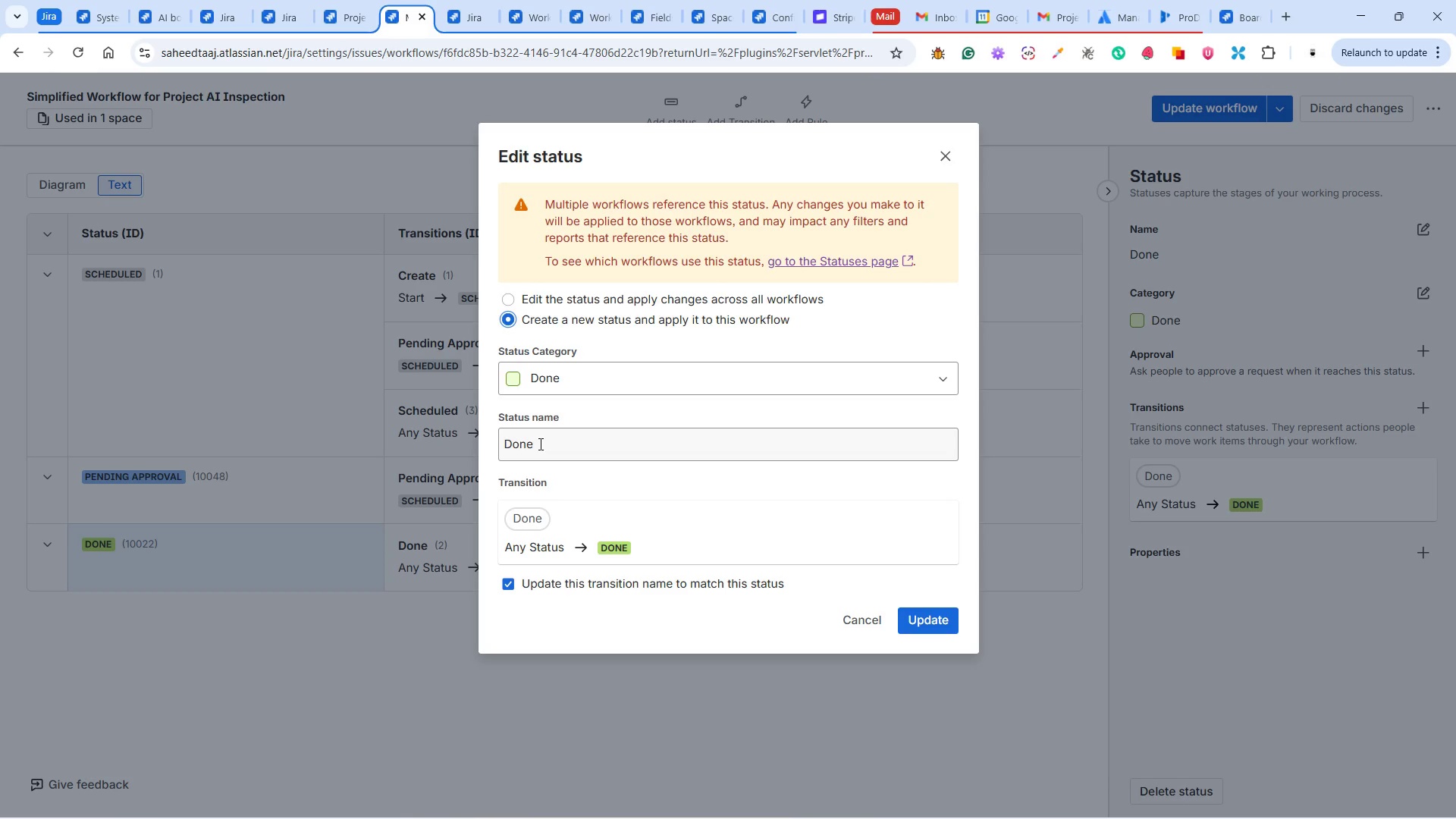 
double_click([539, 444])
 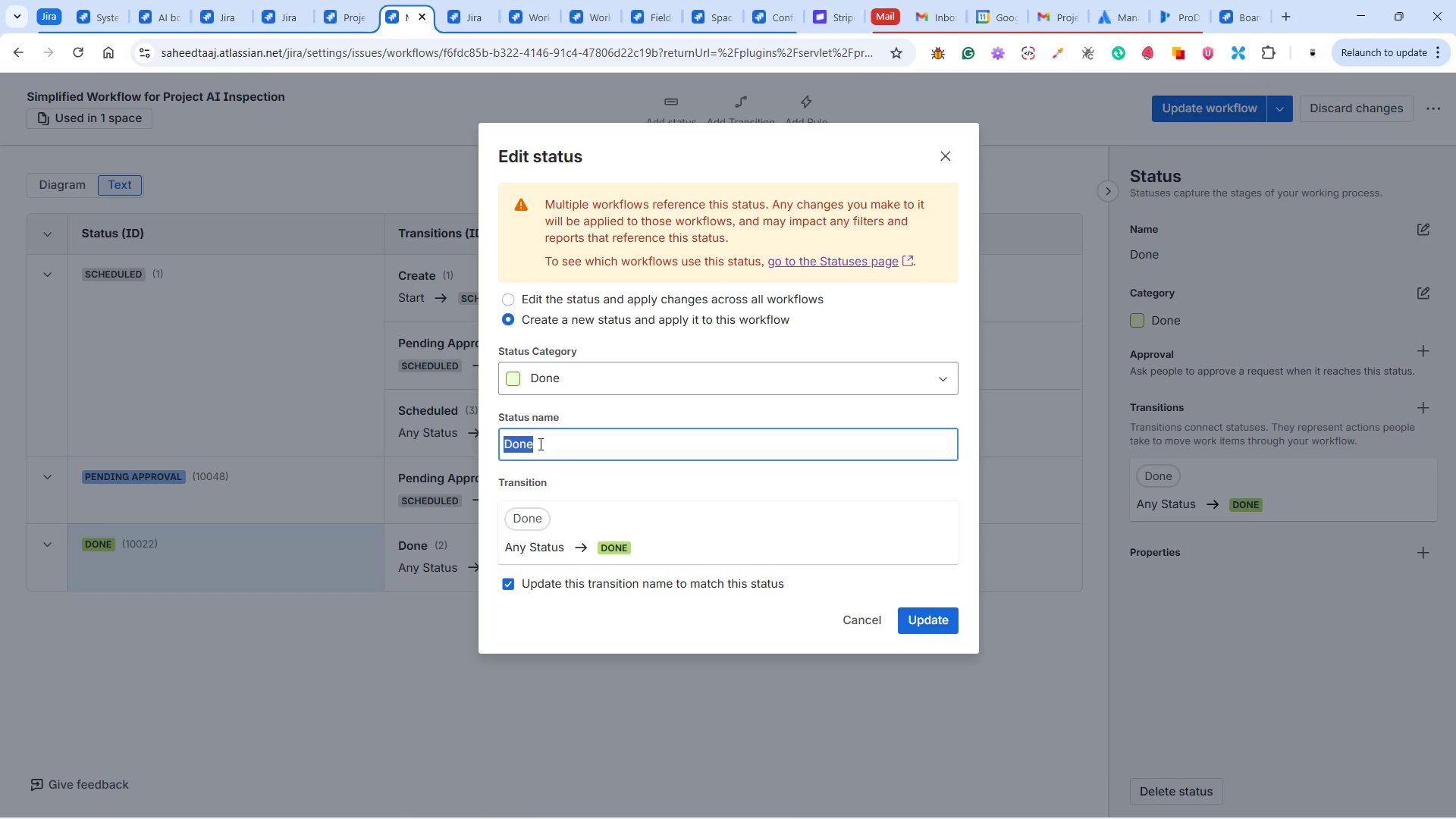 
type(Passed)
 